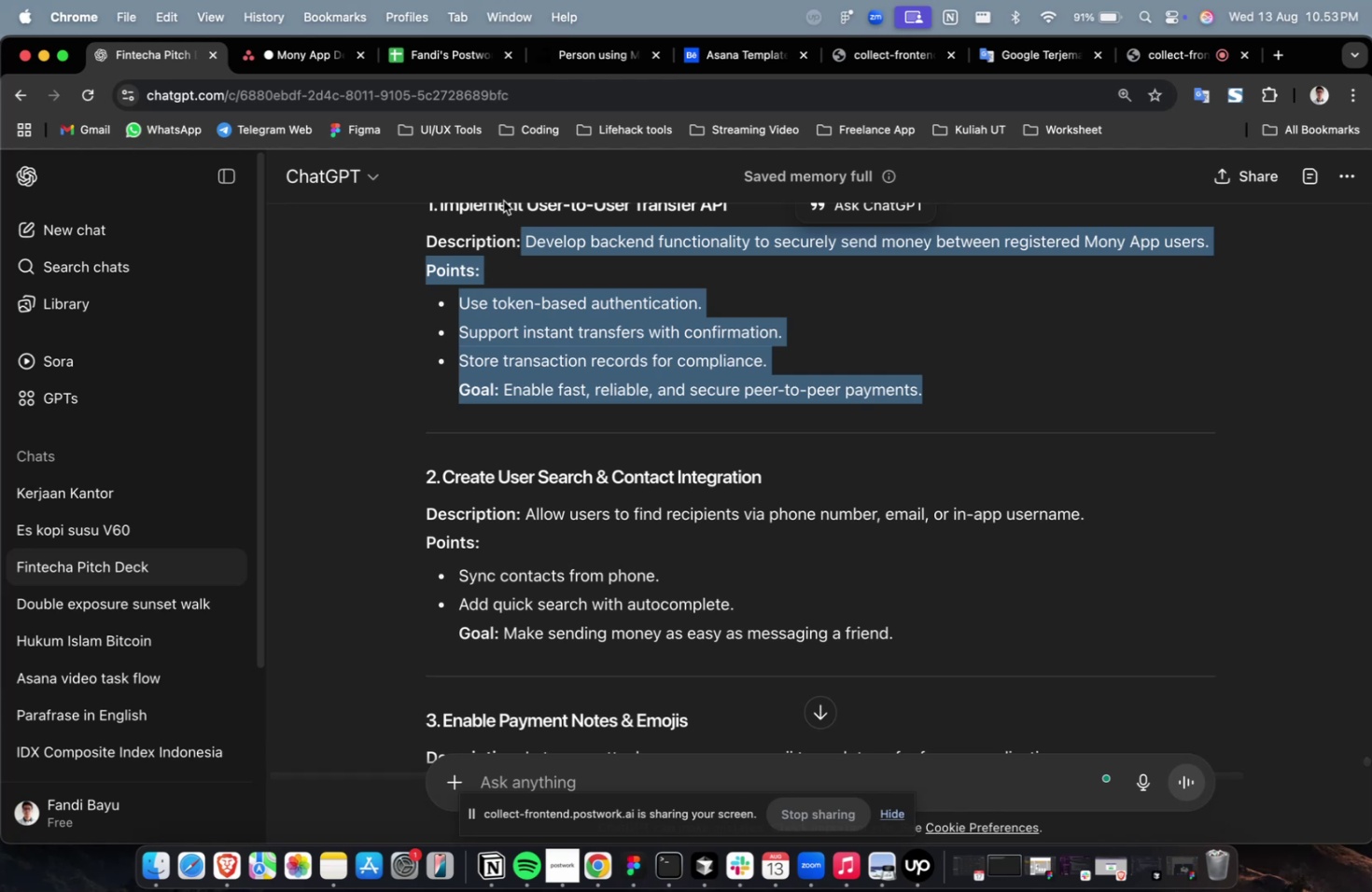 
scroll: coordinate [697, 274], scroll_direction: up, amount: 4.0
 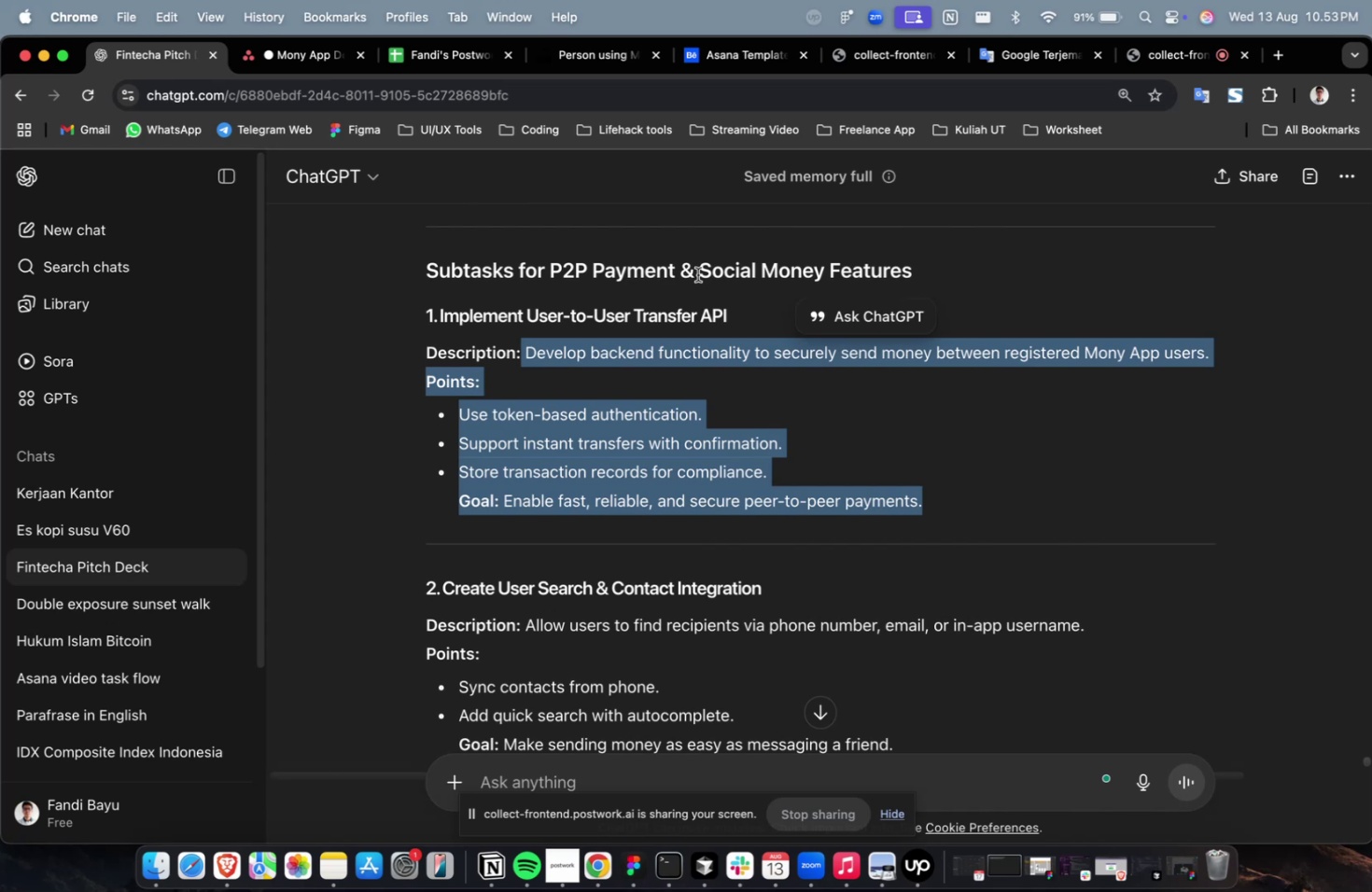 
wait(6.81)
 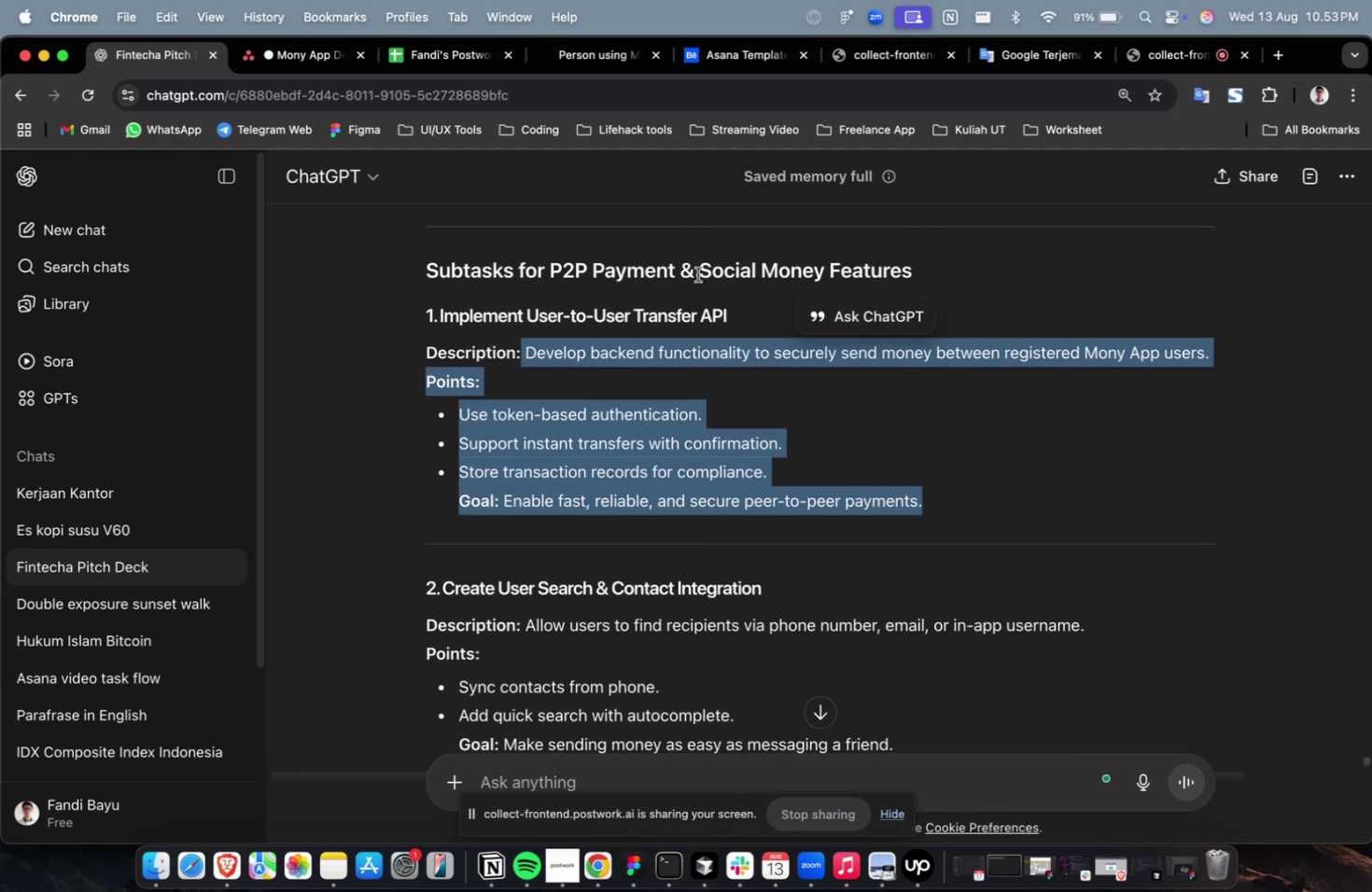 
scroll: coordinate [697, 274], scroll_direction: up, amount: 1.0
 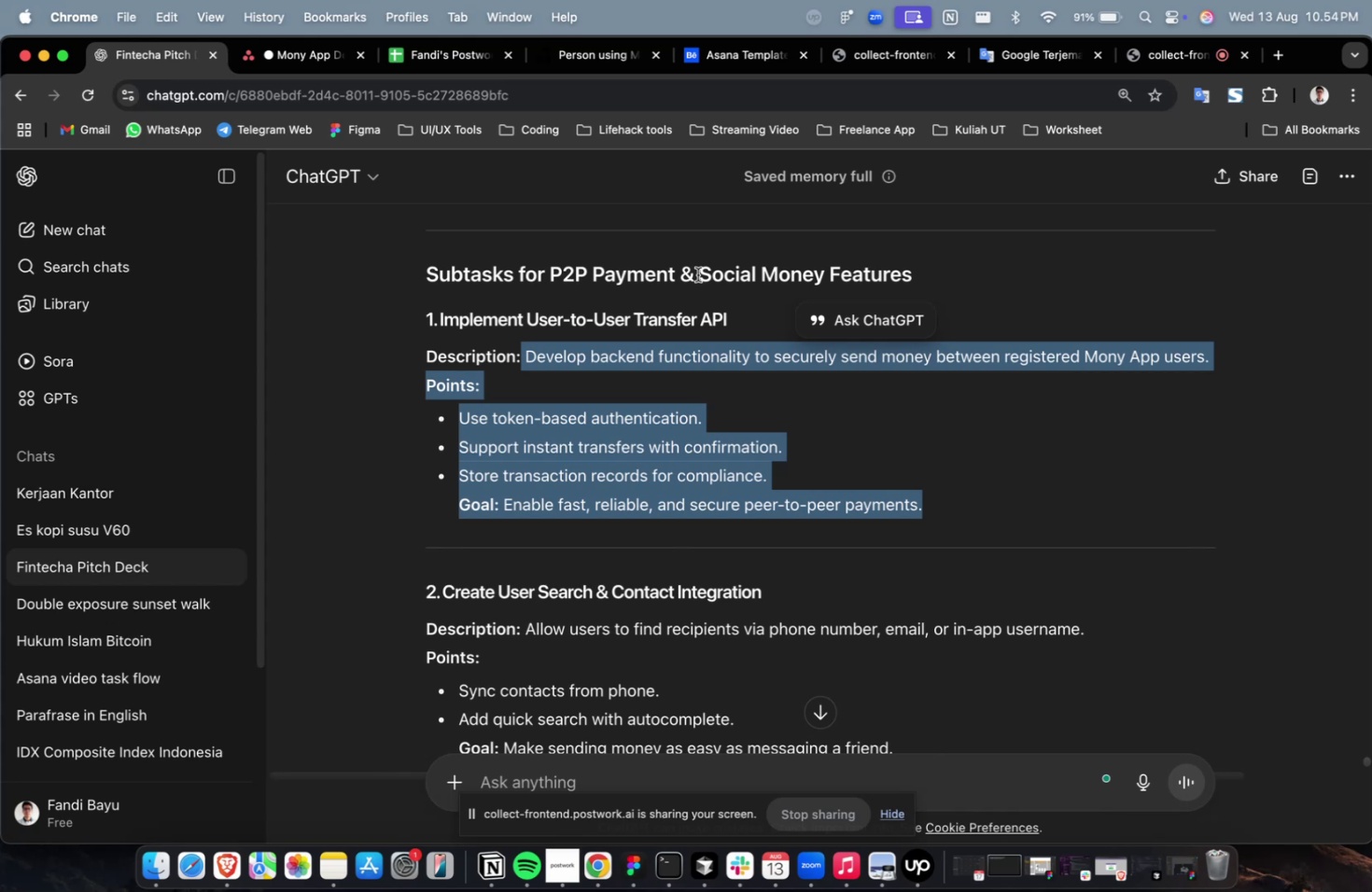 
wait(27.11)
 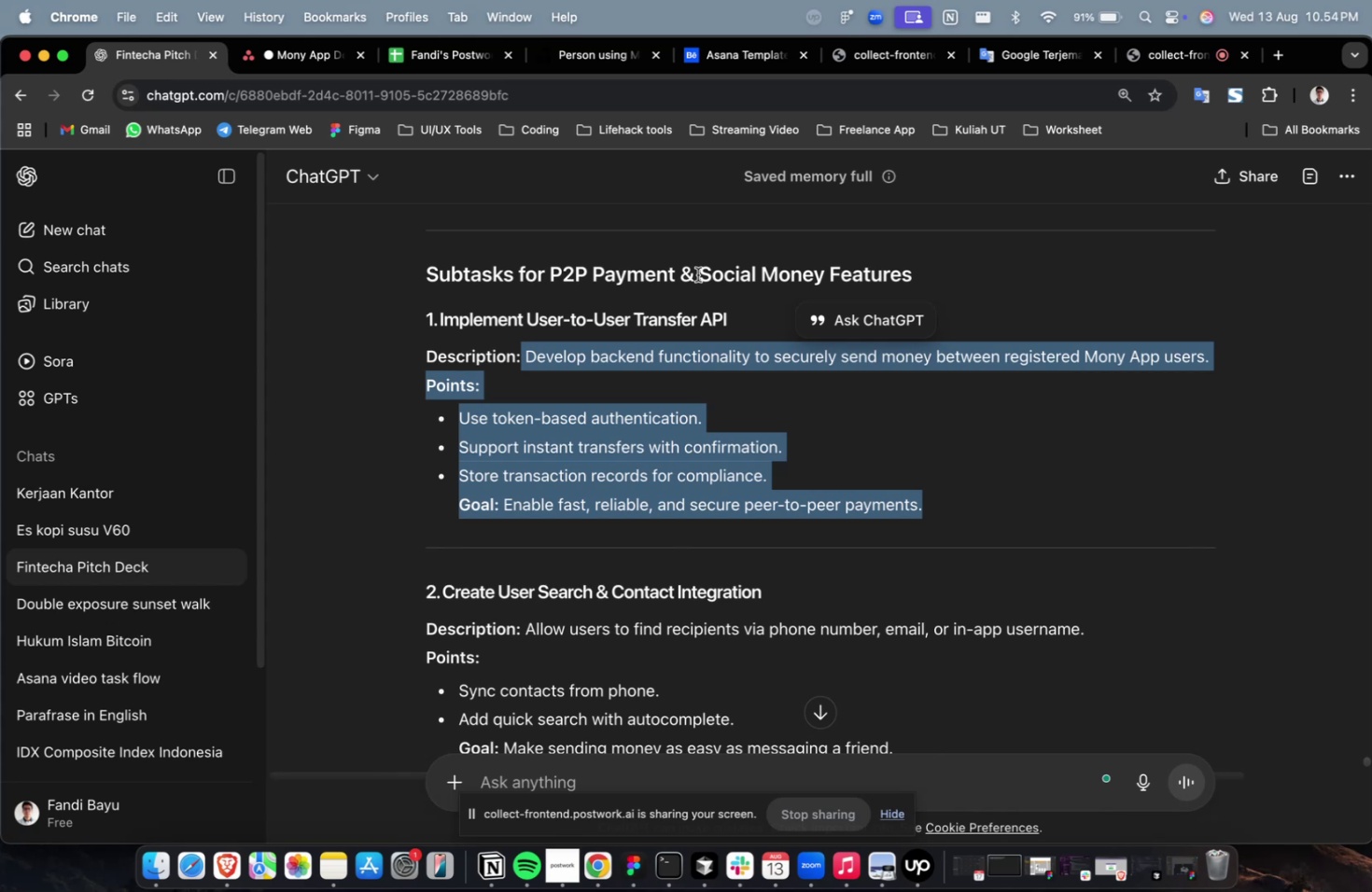 
scroll: coordinate [701, 285], scroll_direction: down, amount: 4.0
 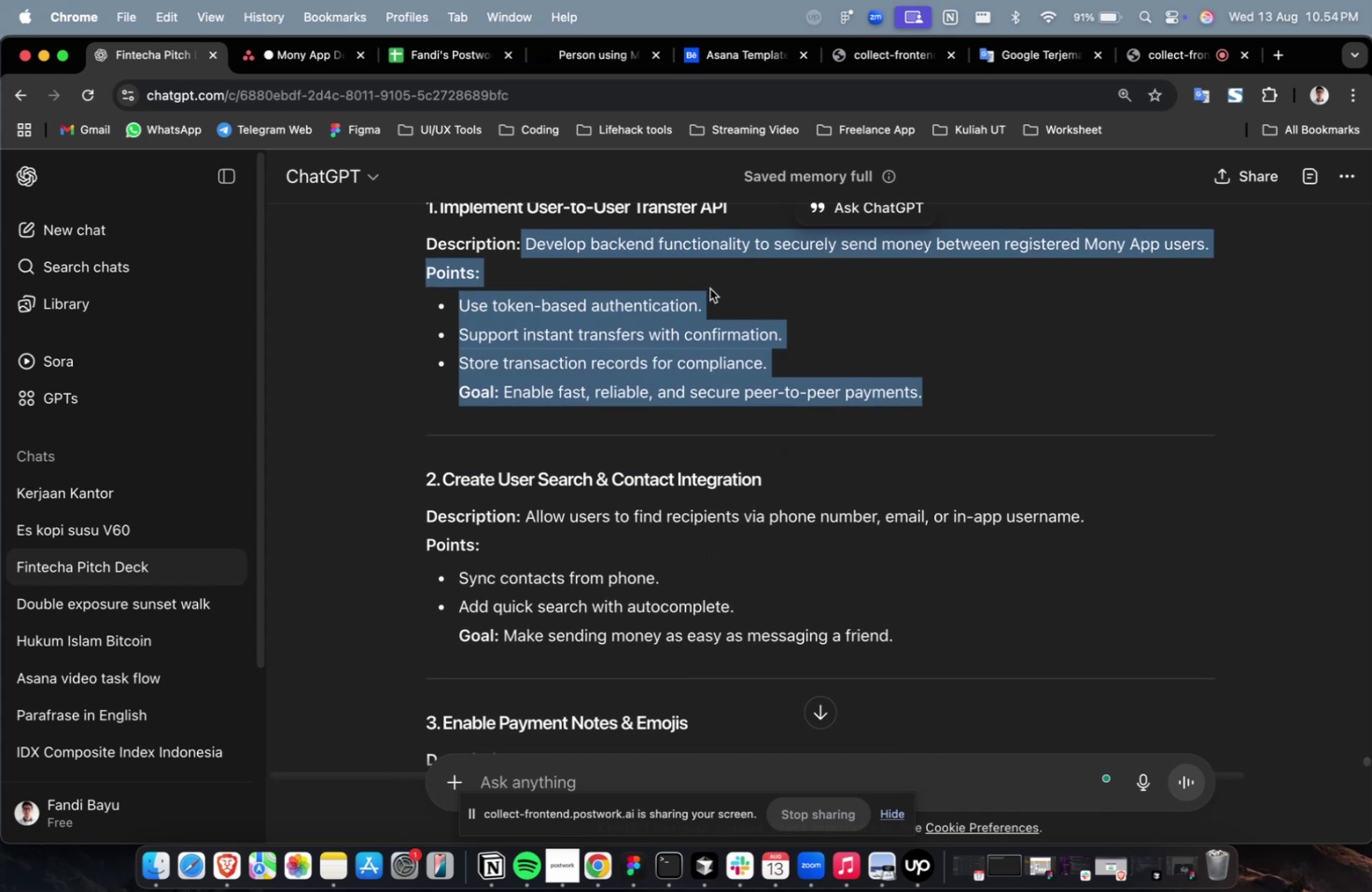 
wait(11.32)
 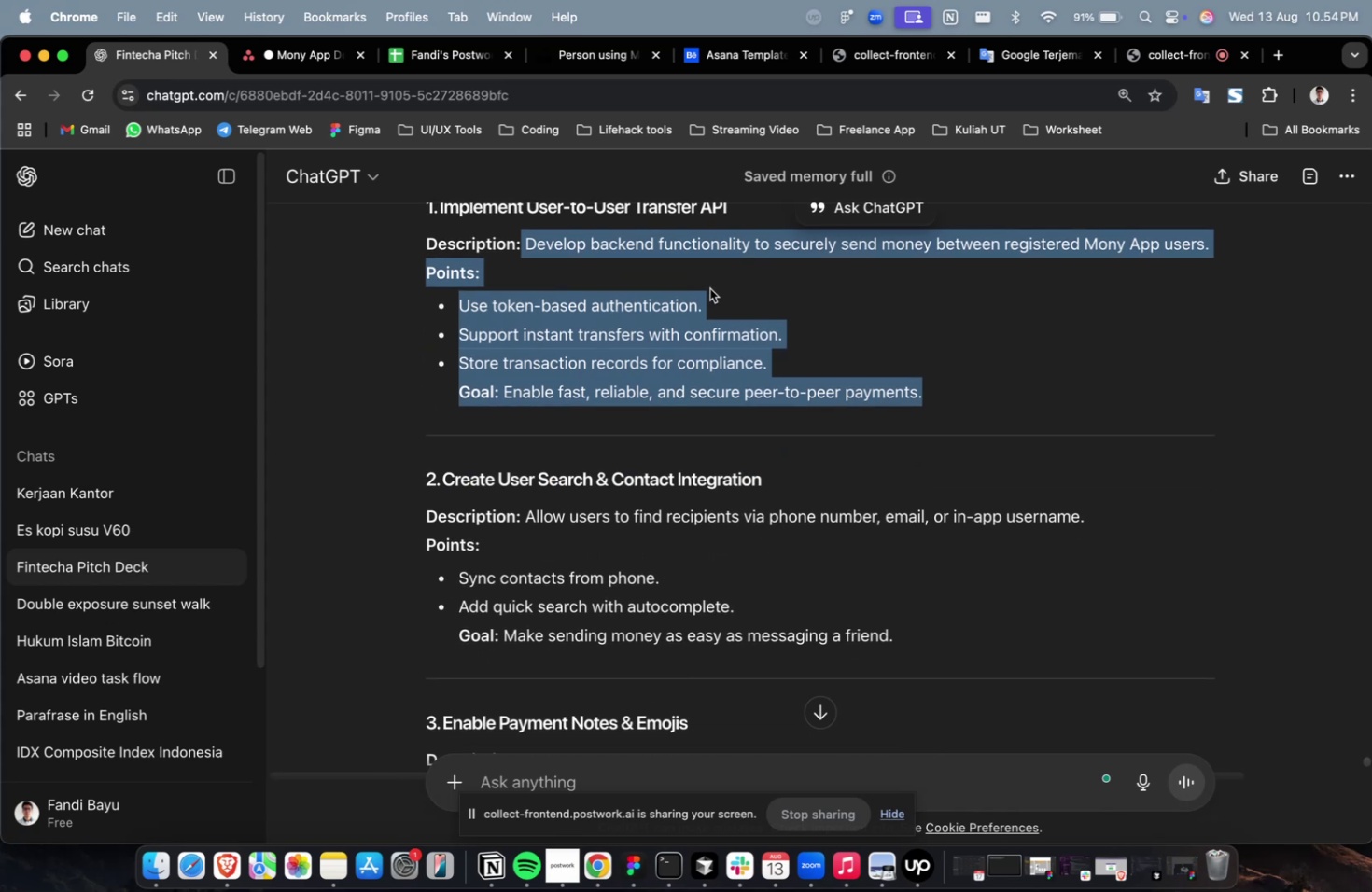 
scroll: coordinate [776, 353], scroll_direction: up, amount: 2.0
 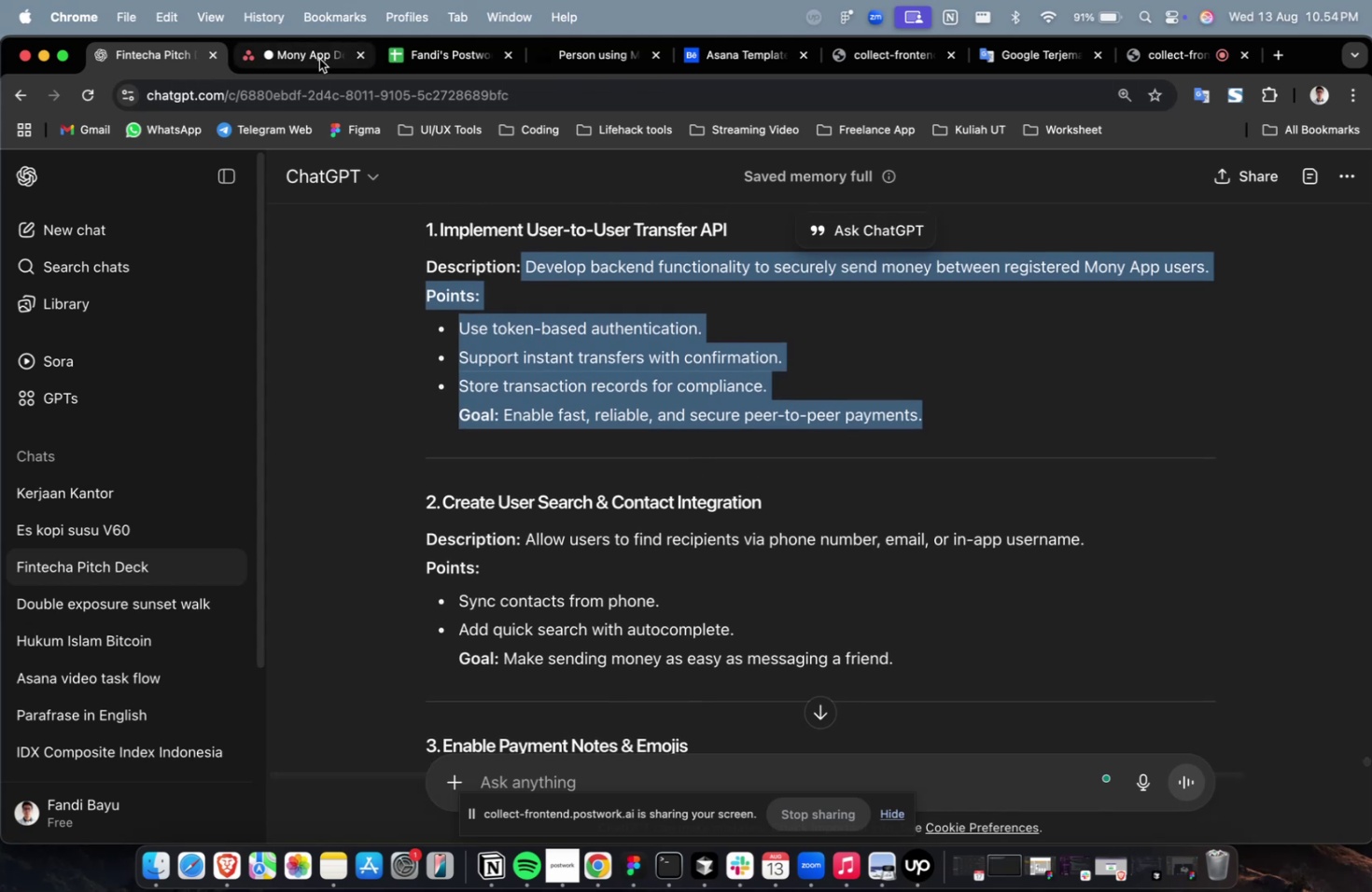 
left_click([319, 63])
 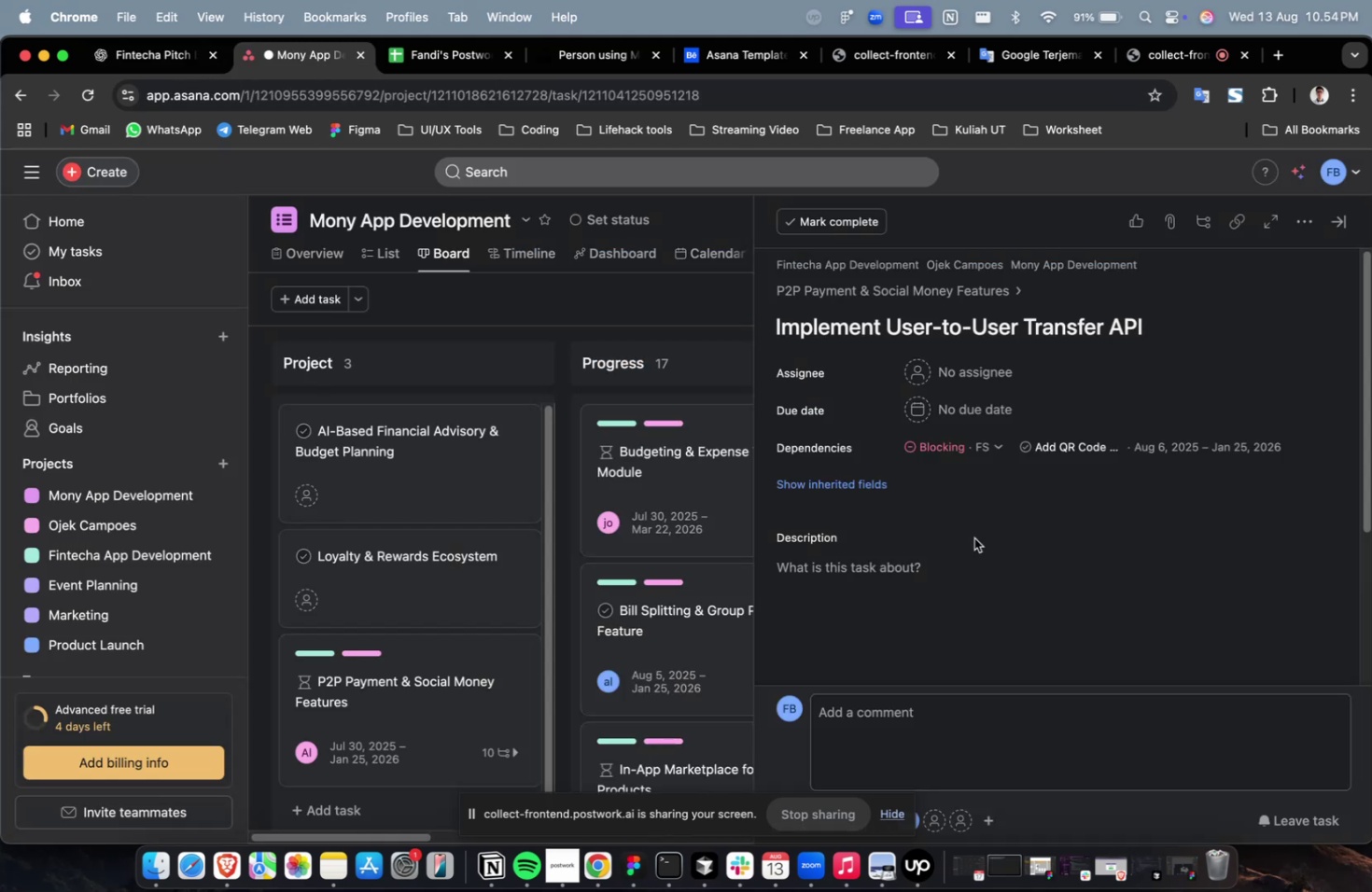 
left_click([970, 554])
 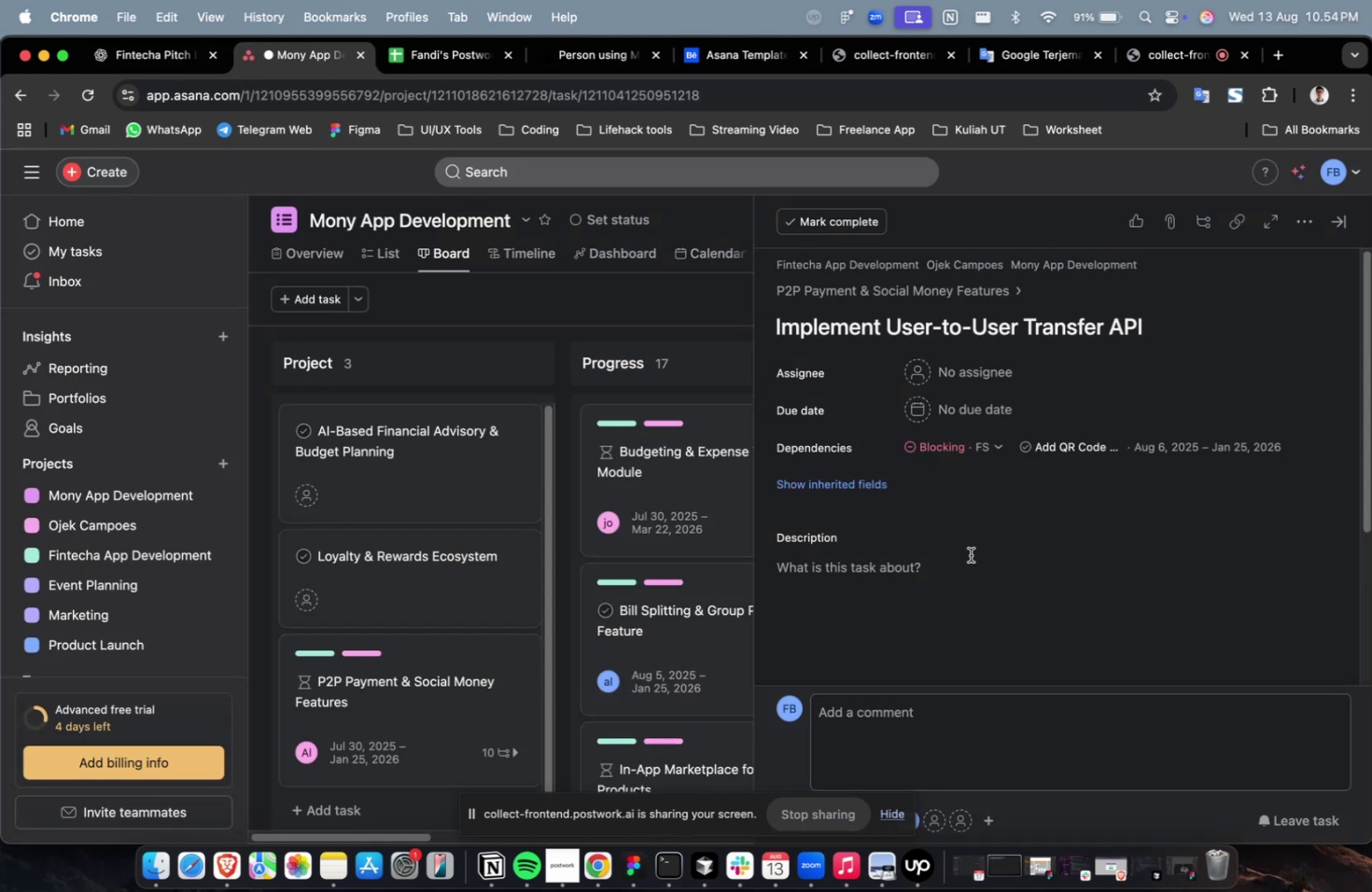 
key(Meta+CommandLeft)
 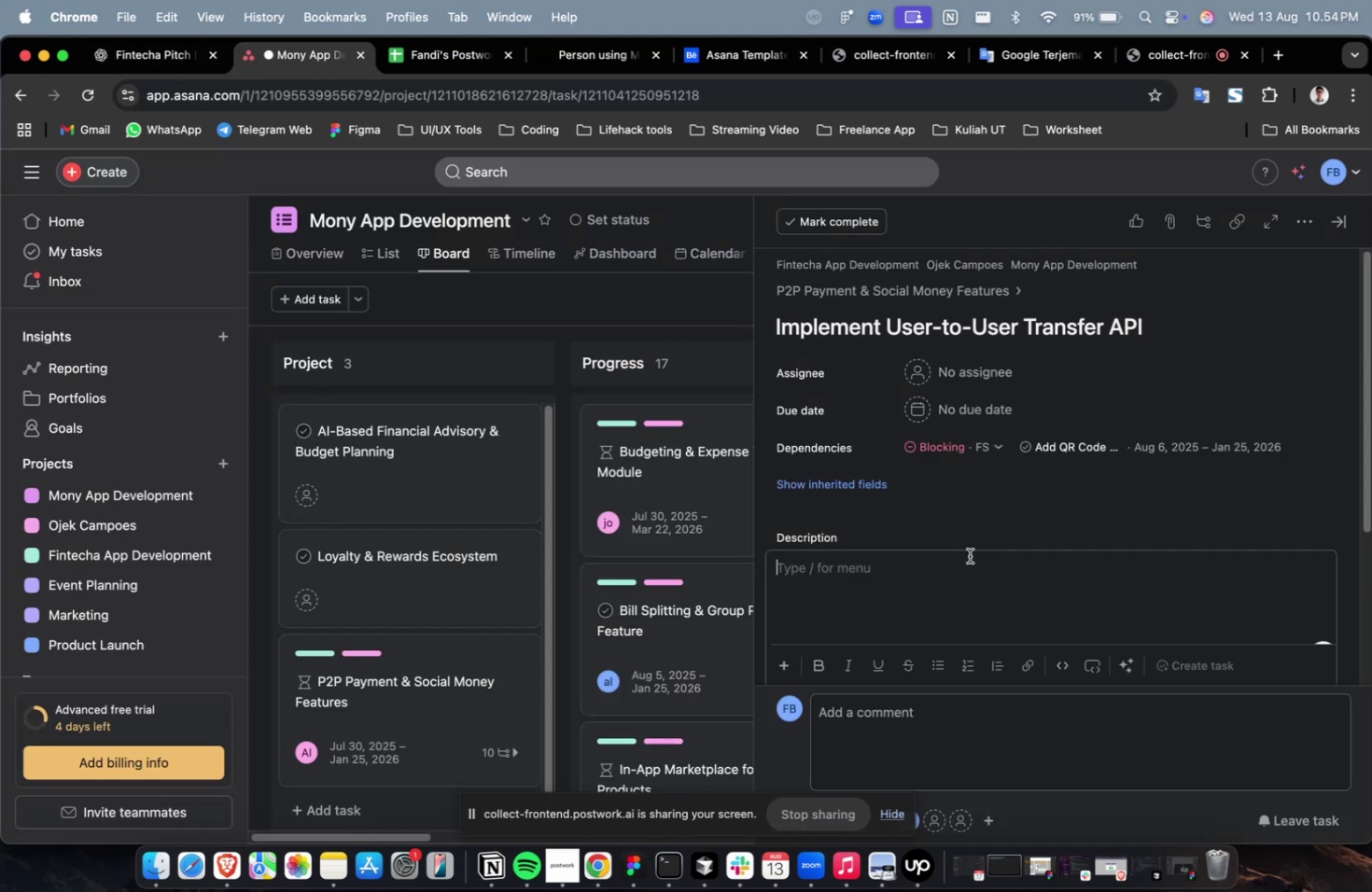 
key(Meta+V)
 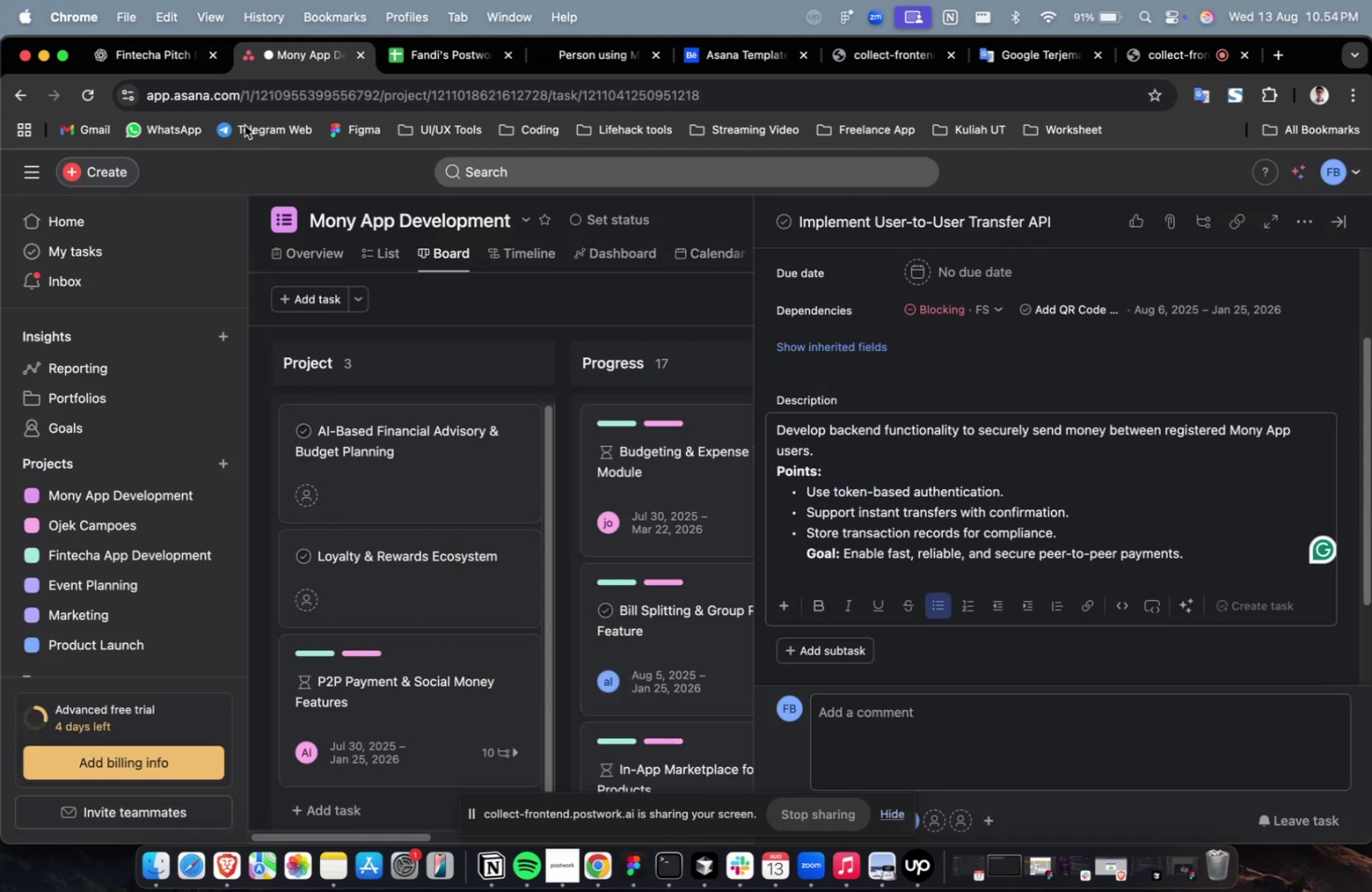 
left_click([167, 72])
 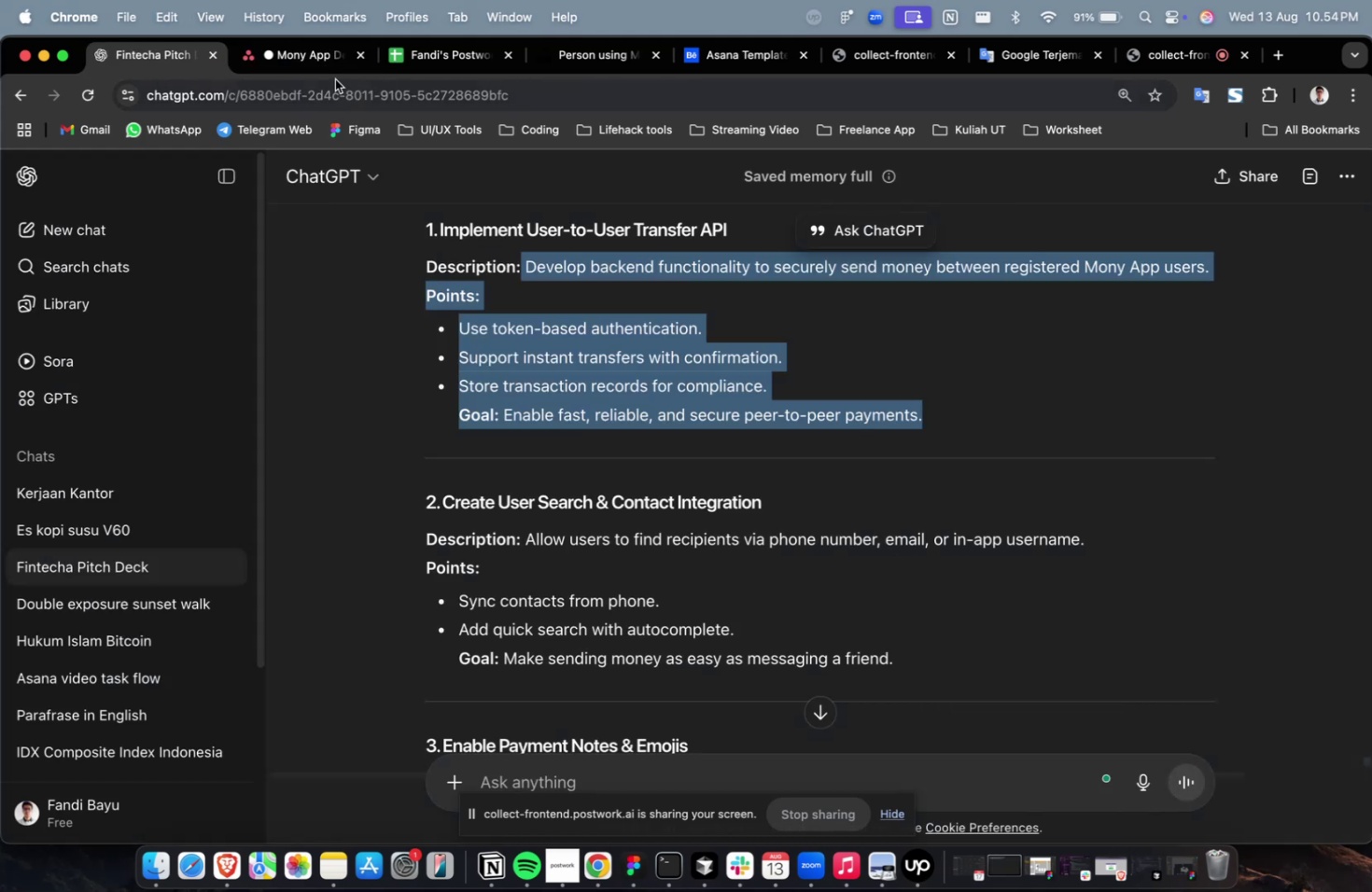 
double_click([318, 61])
 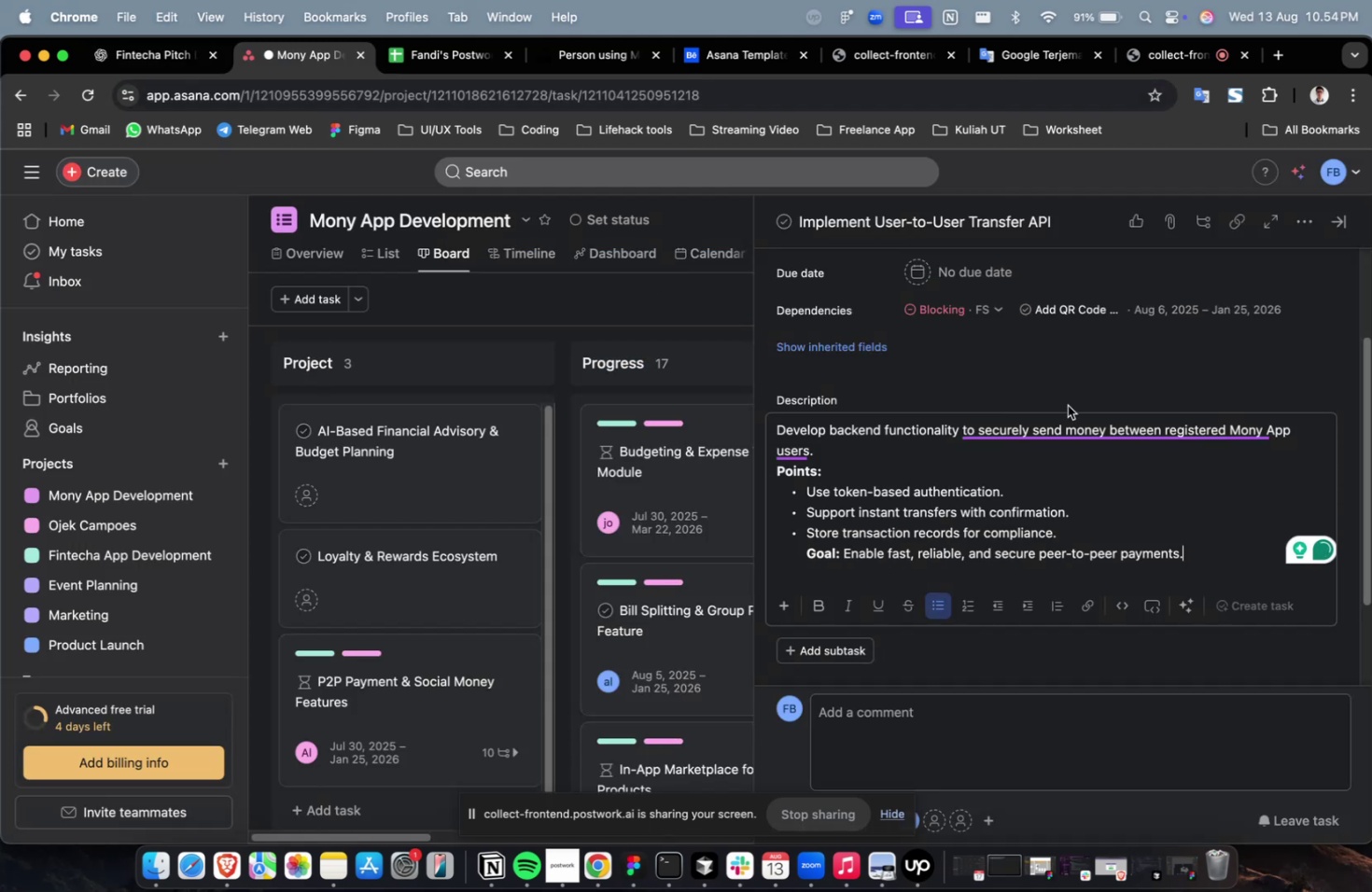 
scroll: coordinate [962, 415], scroll_direction: up, amount: 4.0
 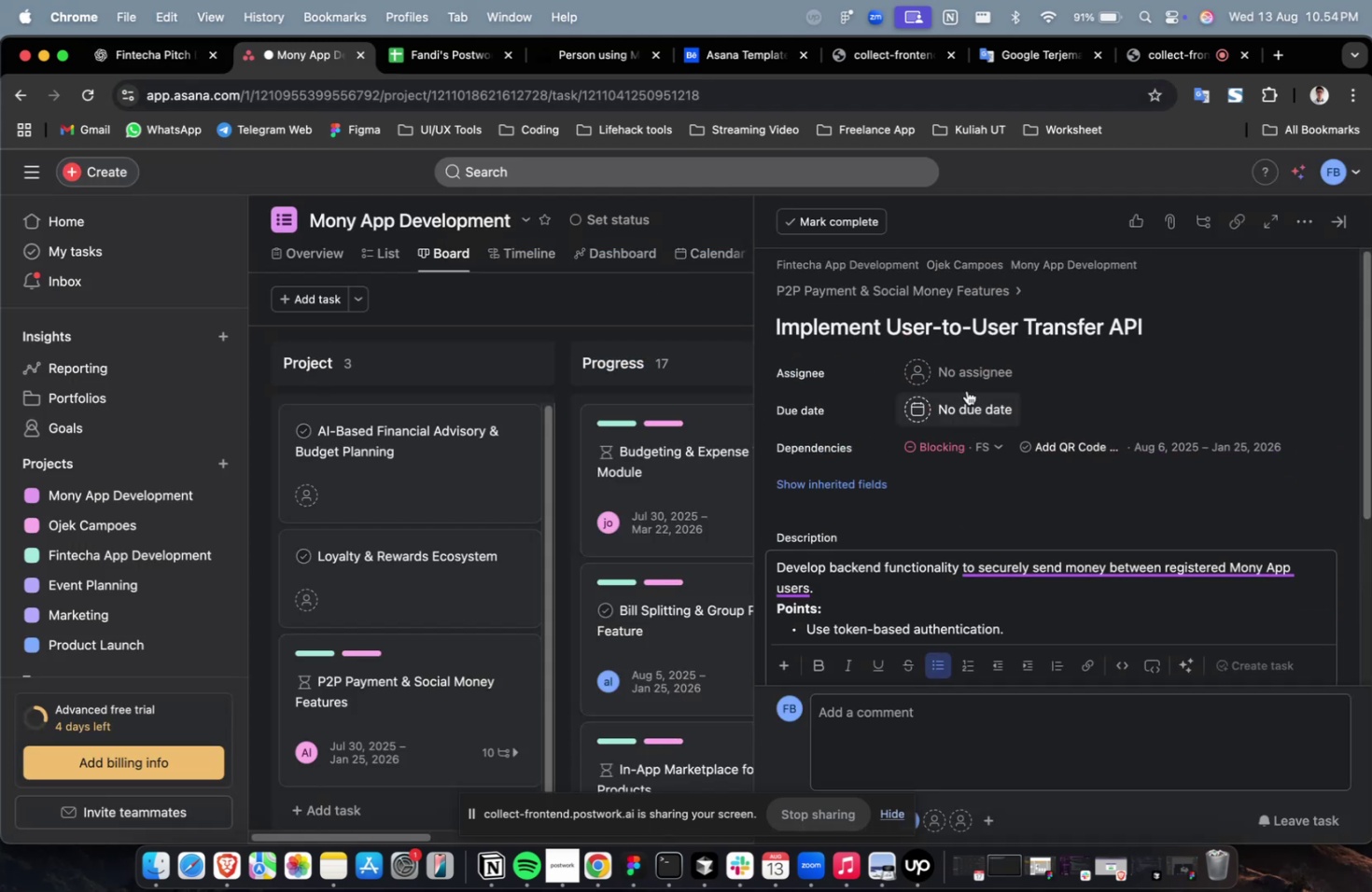 
left_click([972, 376])
 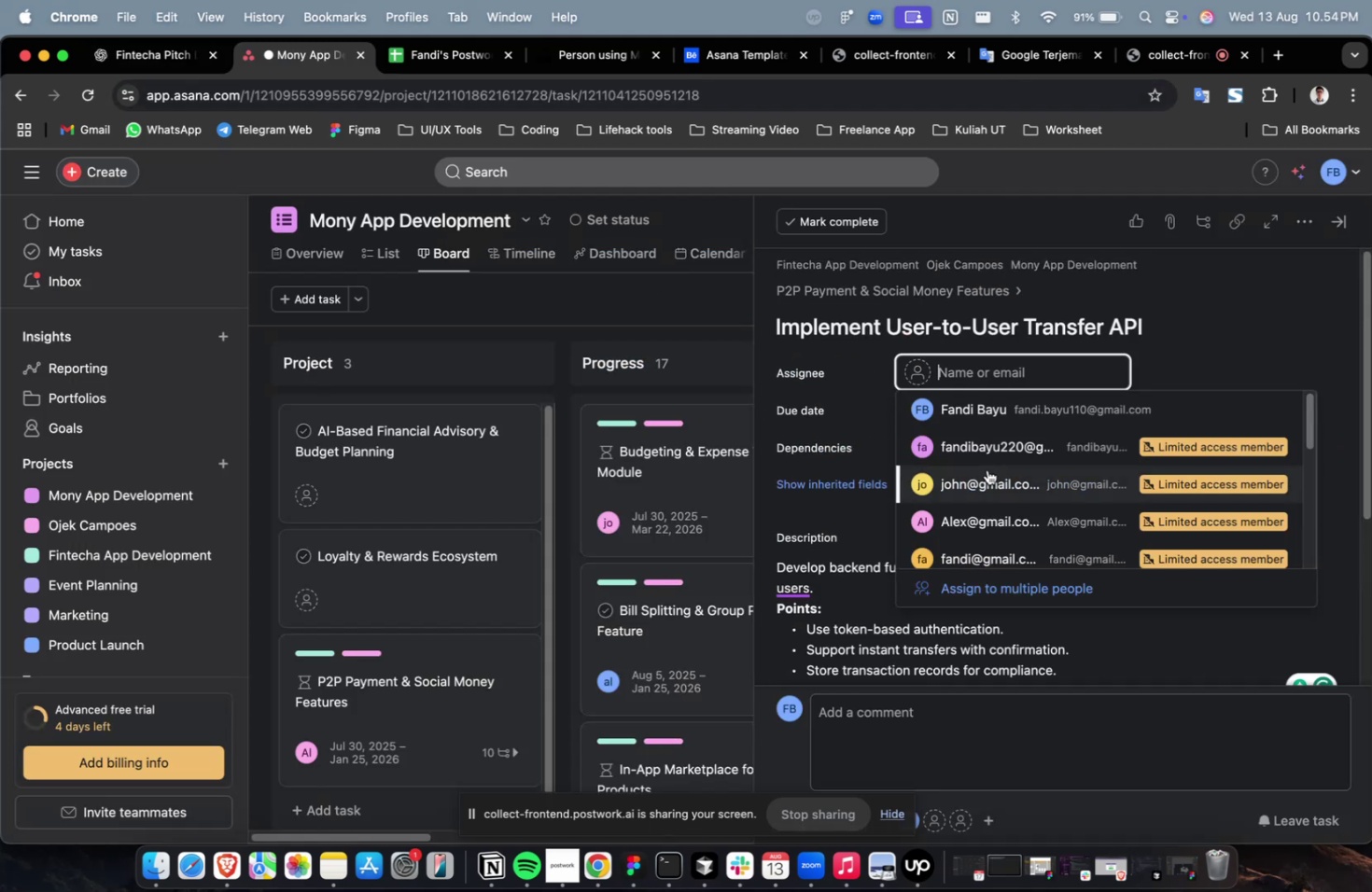 
left_click([986, 472])
 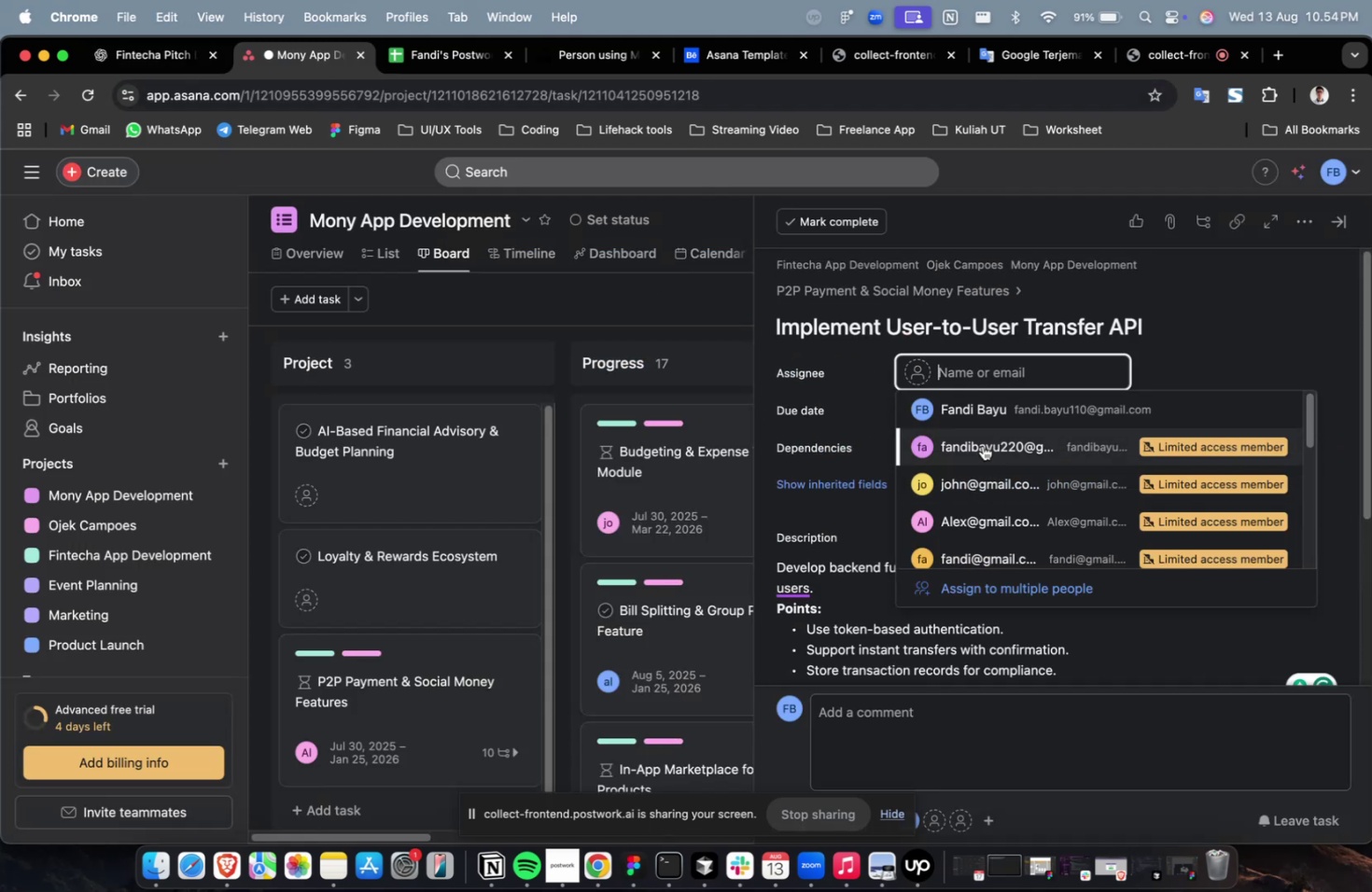 
double_click([983, 459])
 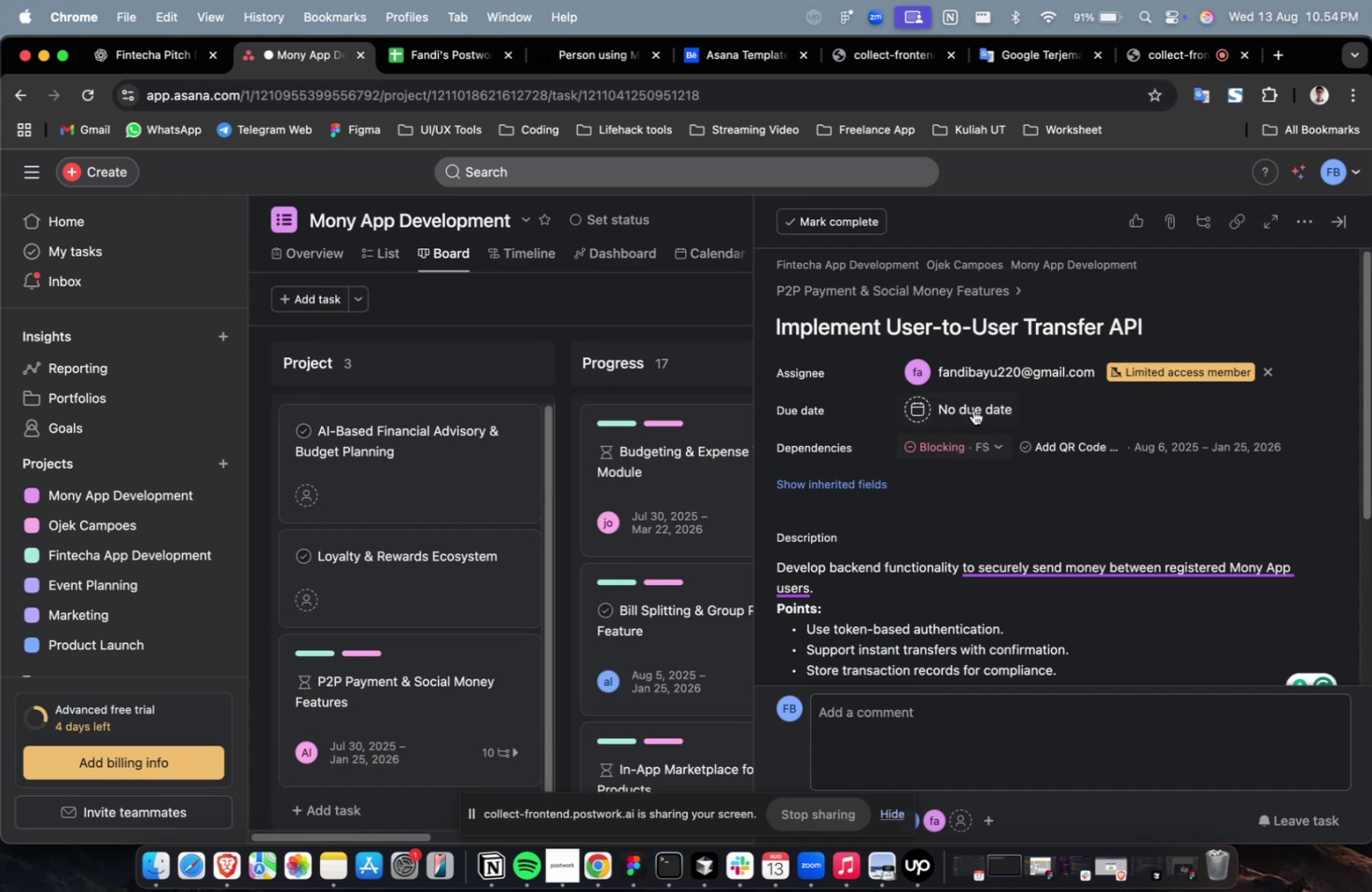 
triple_click([973, 385])
 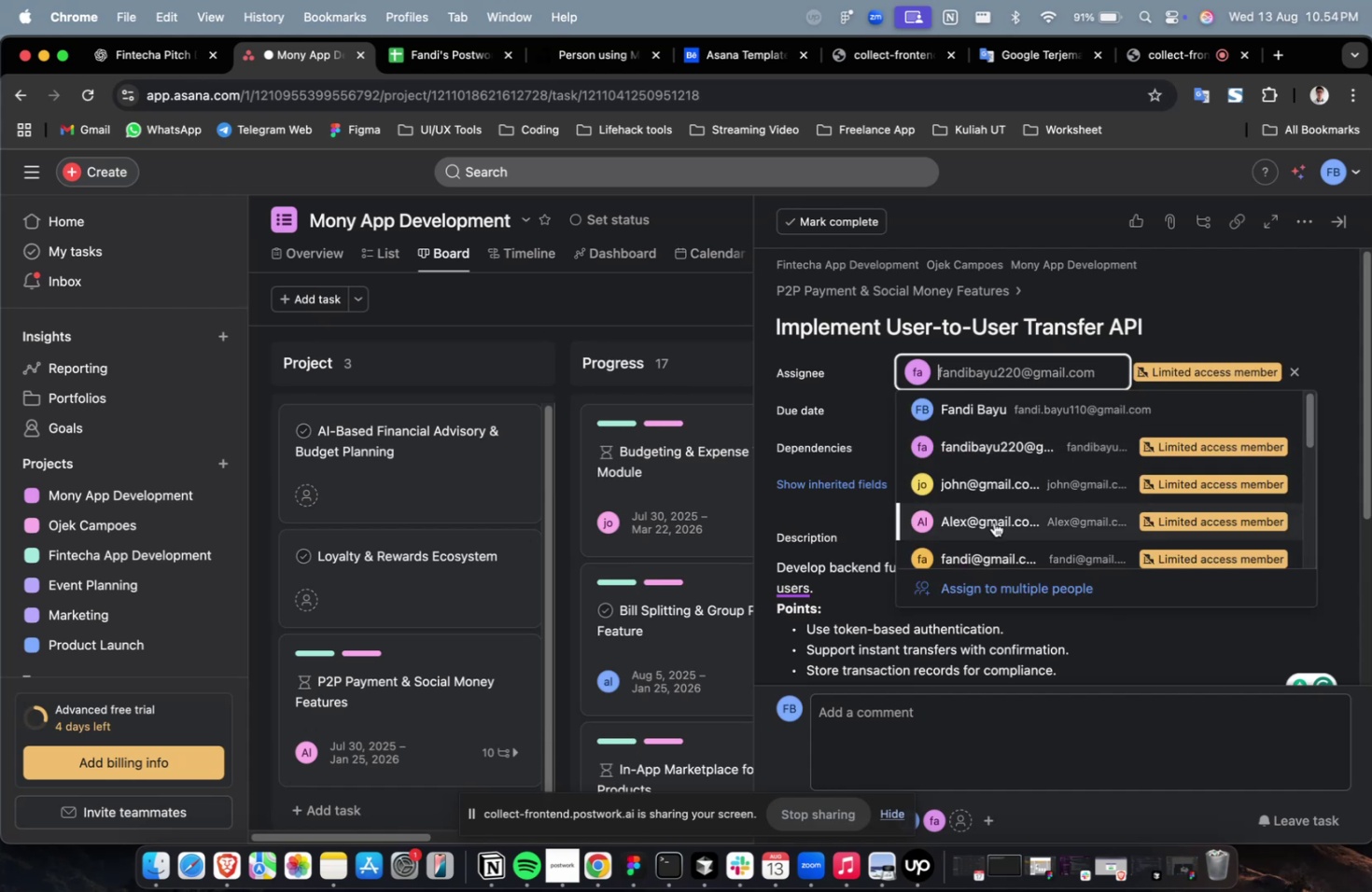 
triple_click([993, 529])
 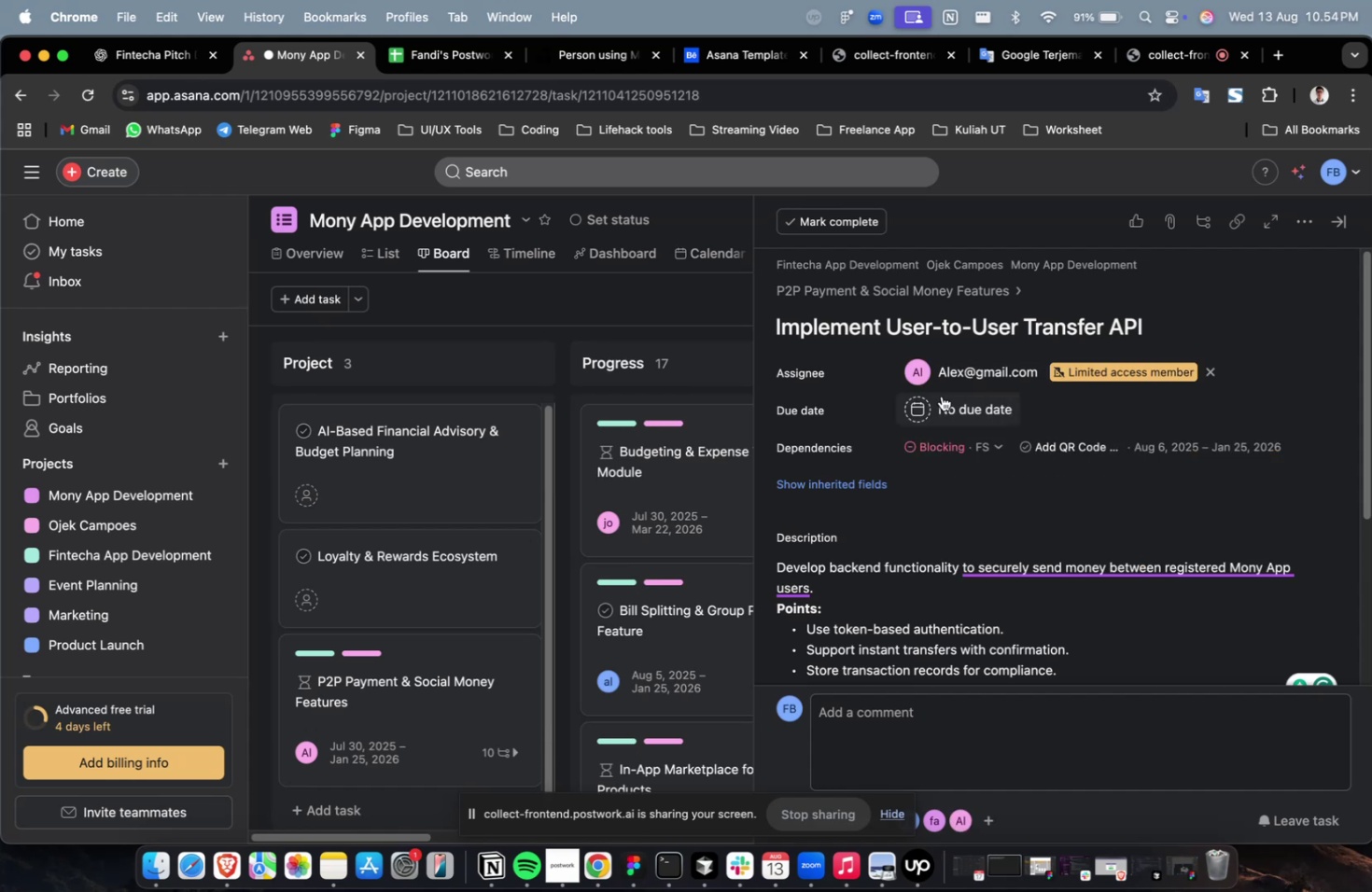 
triple_click([941, 394])
 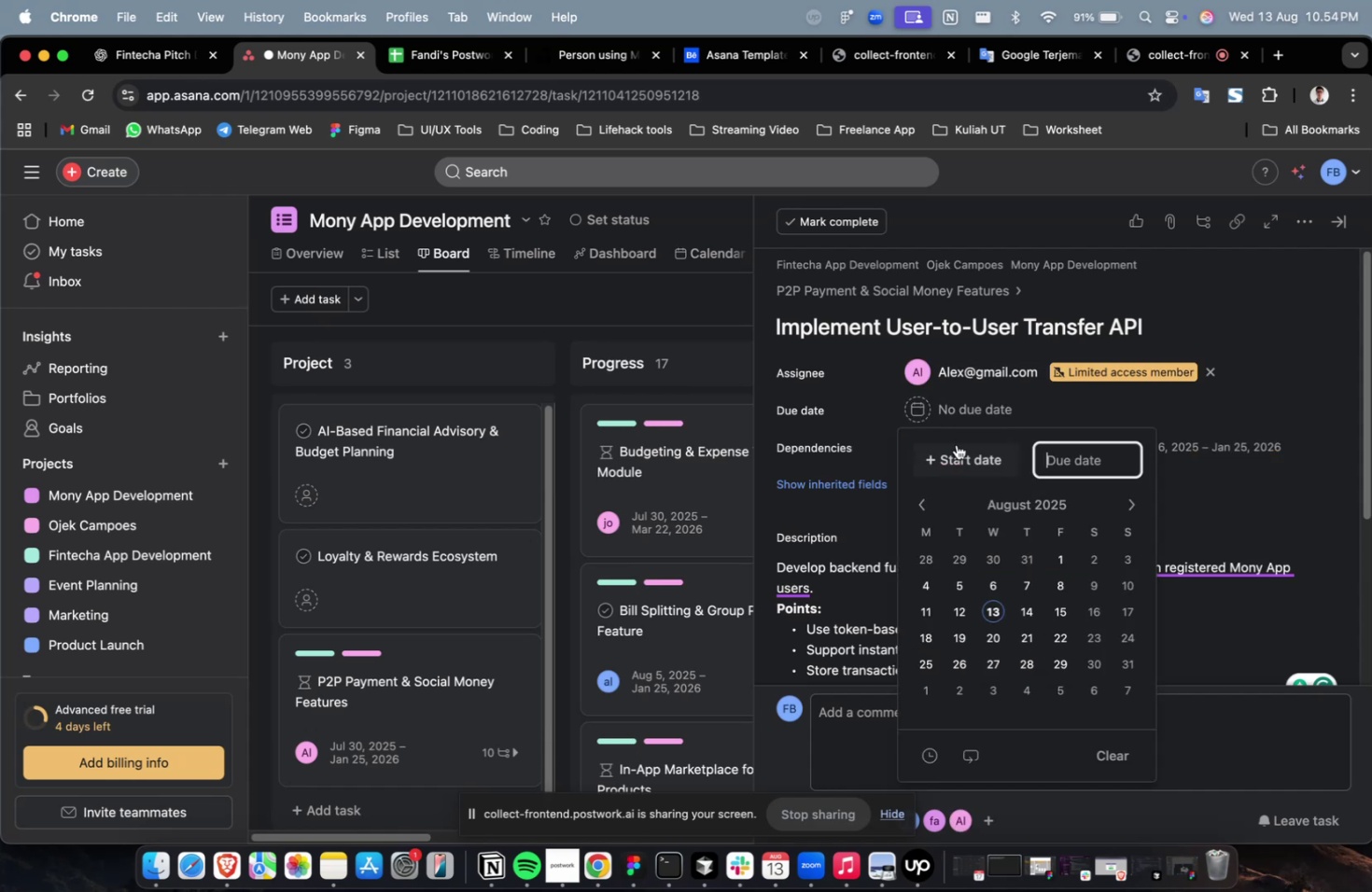 
triple_click([956, 444])
 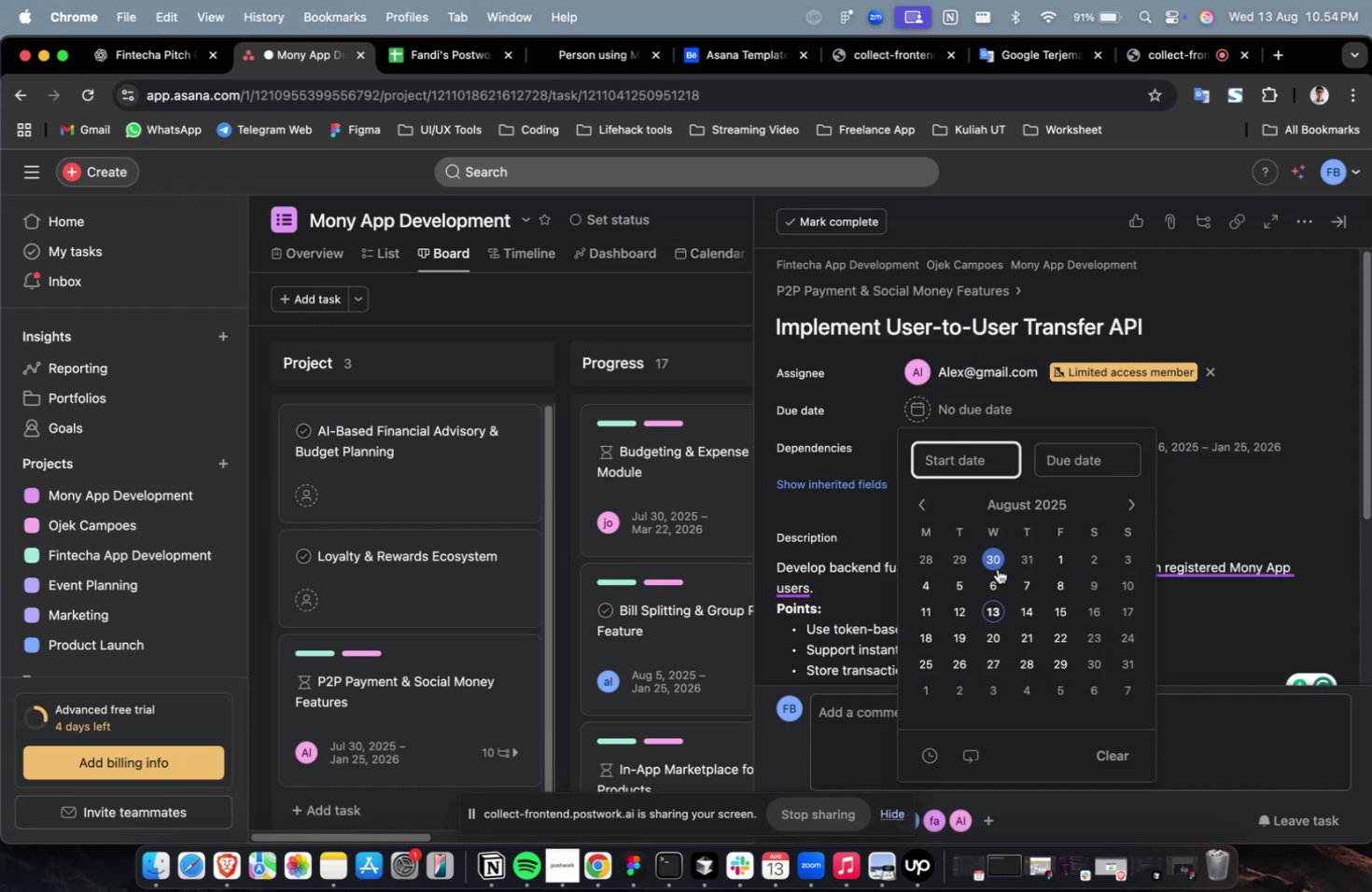 
left_click([996, 577])
 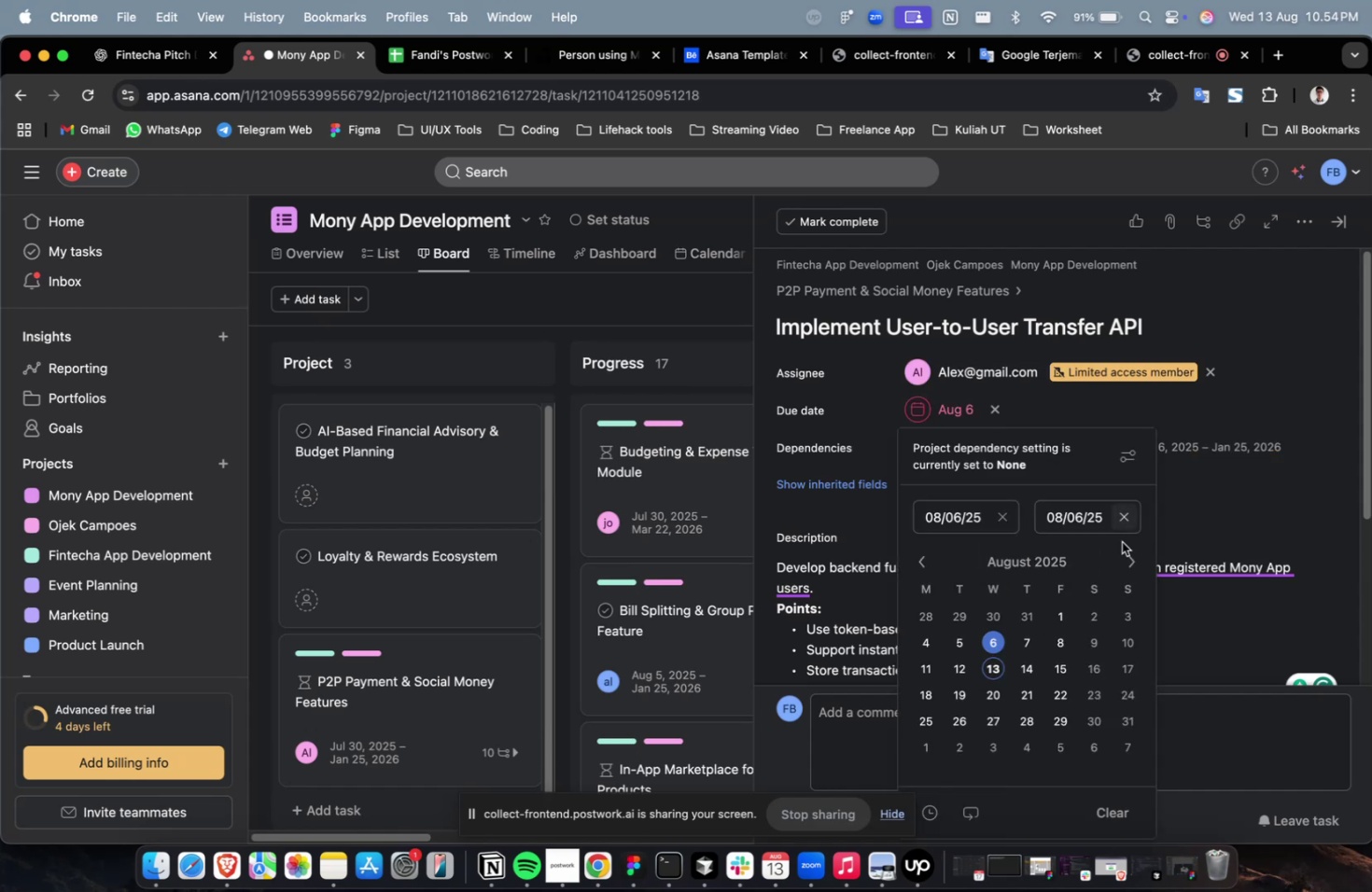 
double_click([1122, 551])
 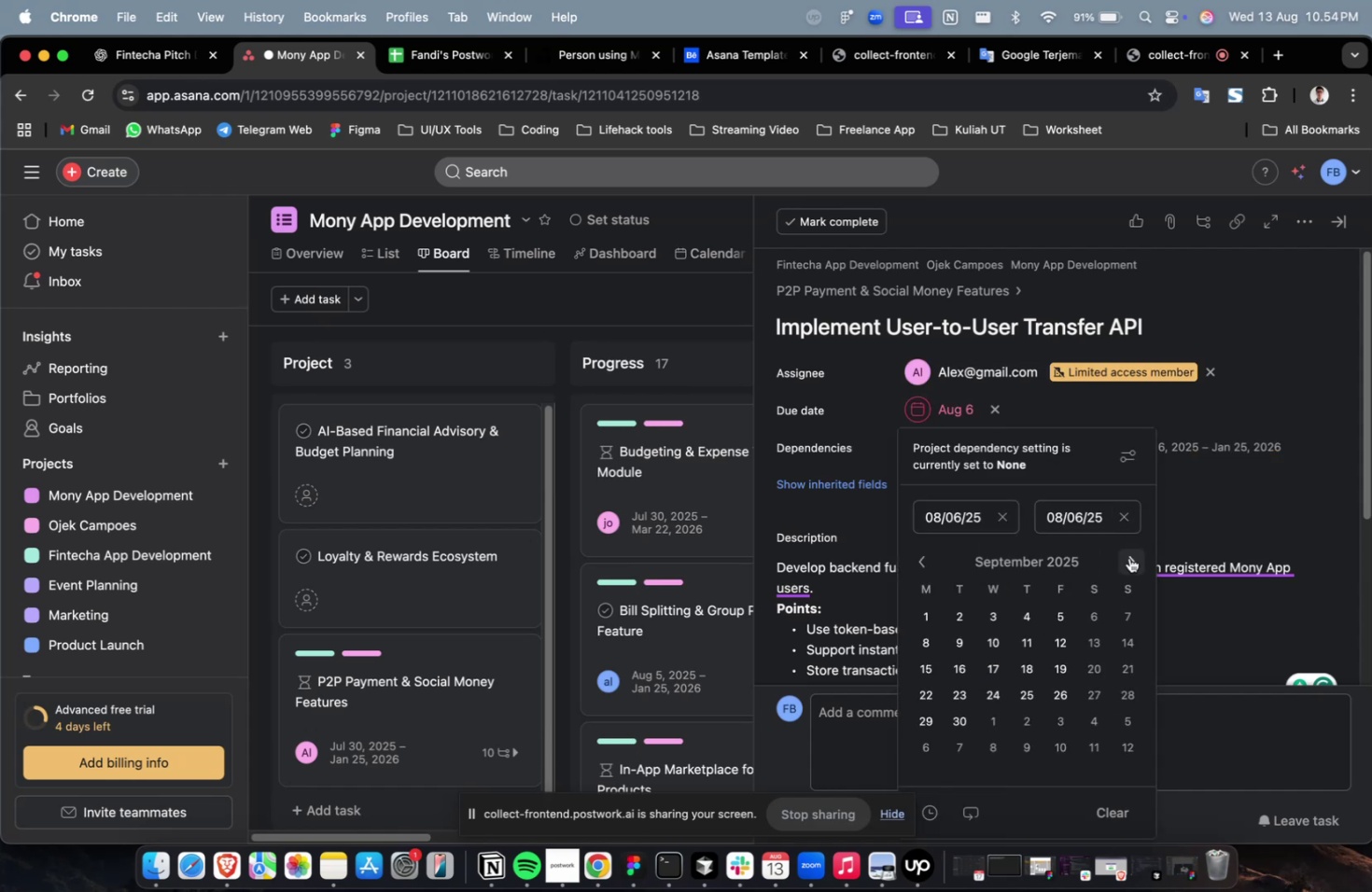 
triple_click([1128, 558])
 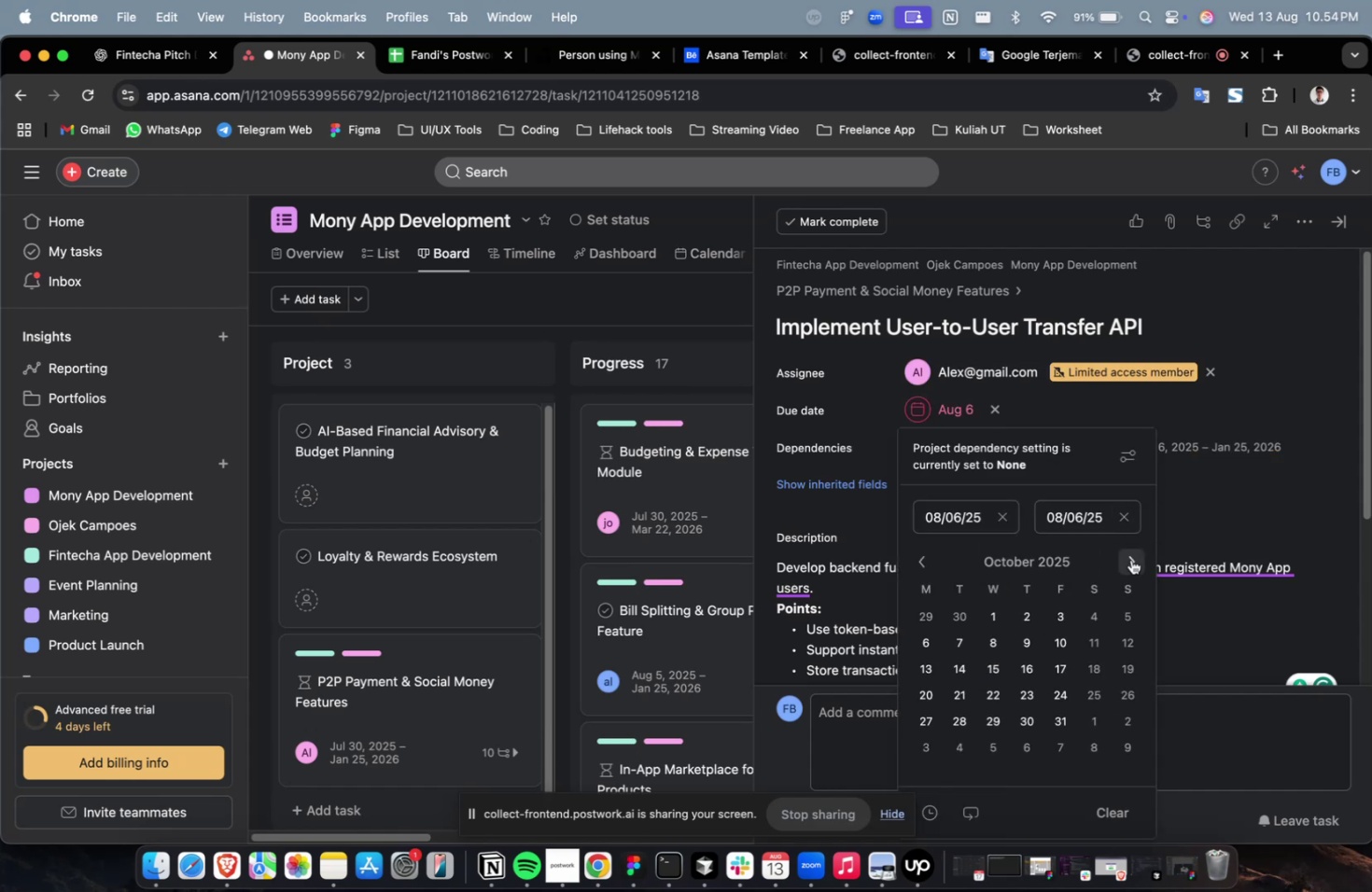 
triple_click([1130, 559])
 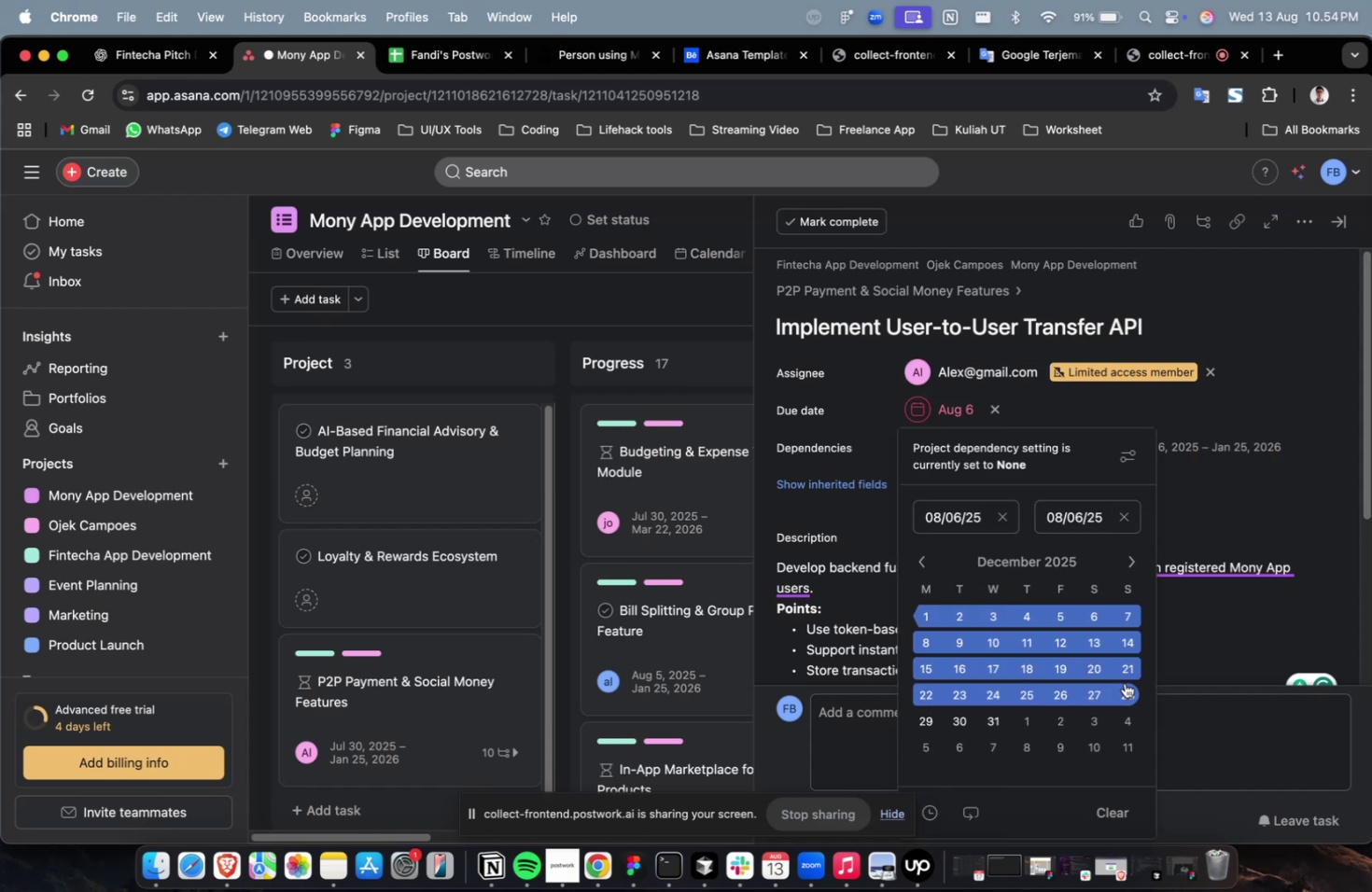 
left_click([1126, 693])
 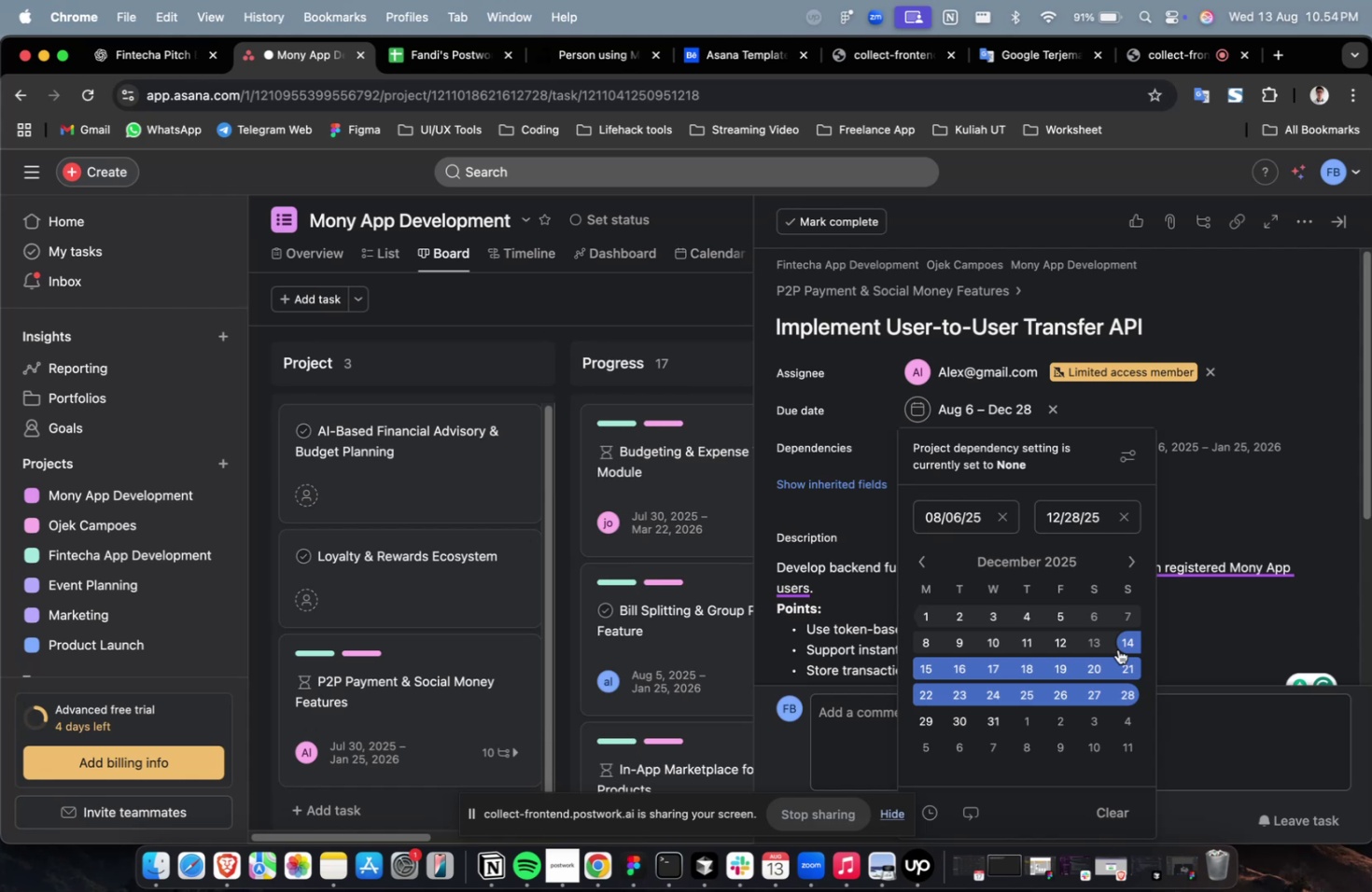 
wait(14.03)
 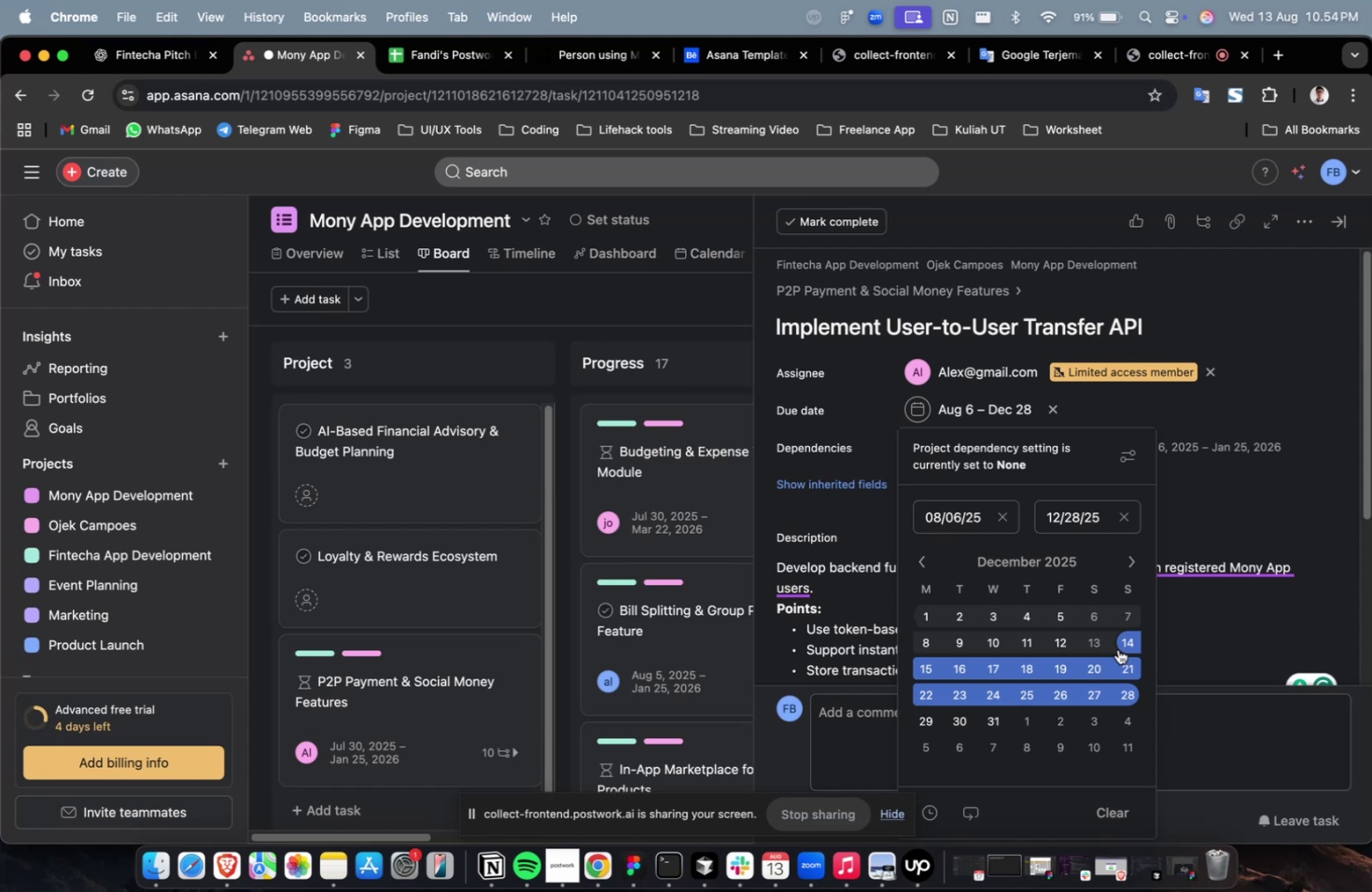 
double_click([869, 493])
 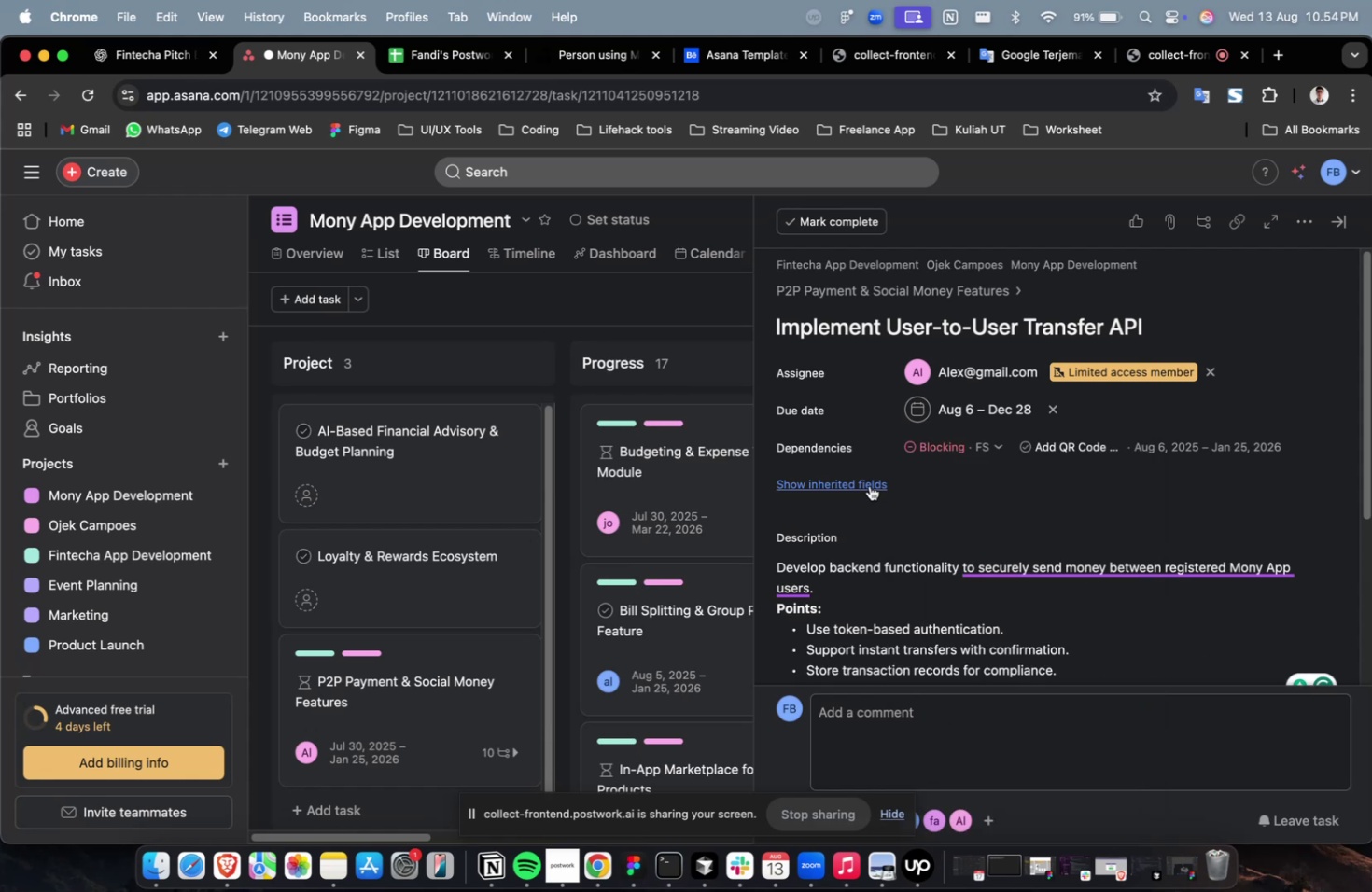 
triple_click([869, 485])
 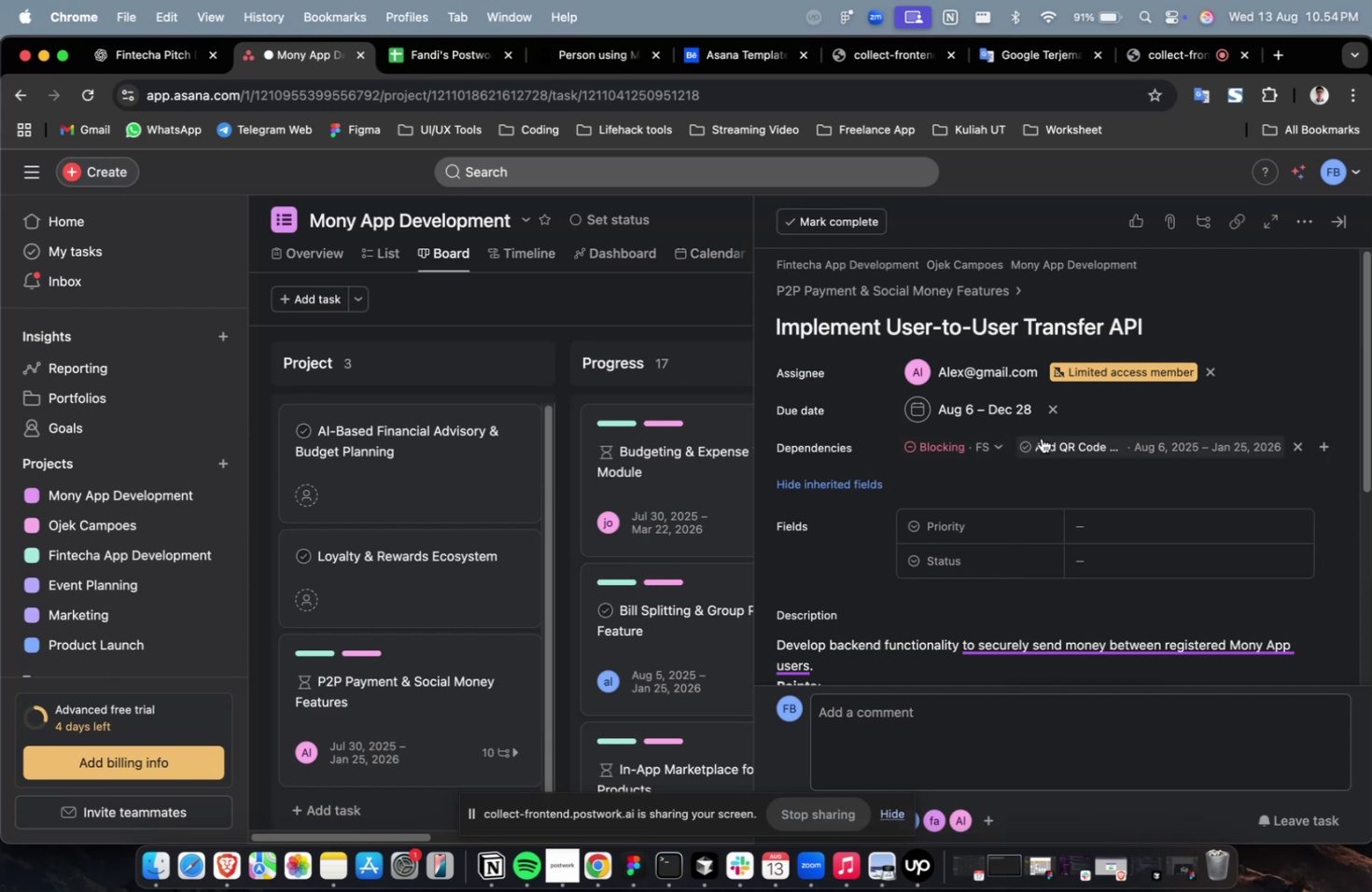 
left_click([1106, 530])
 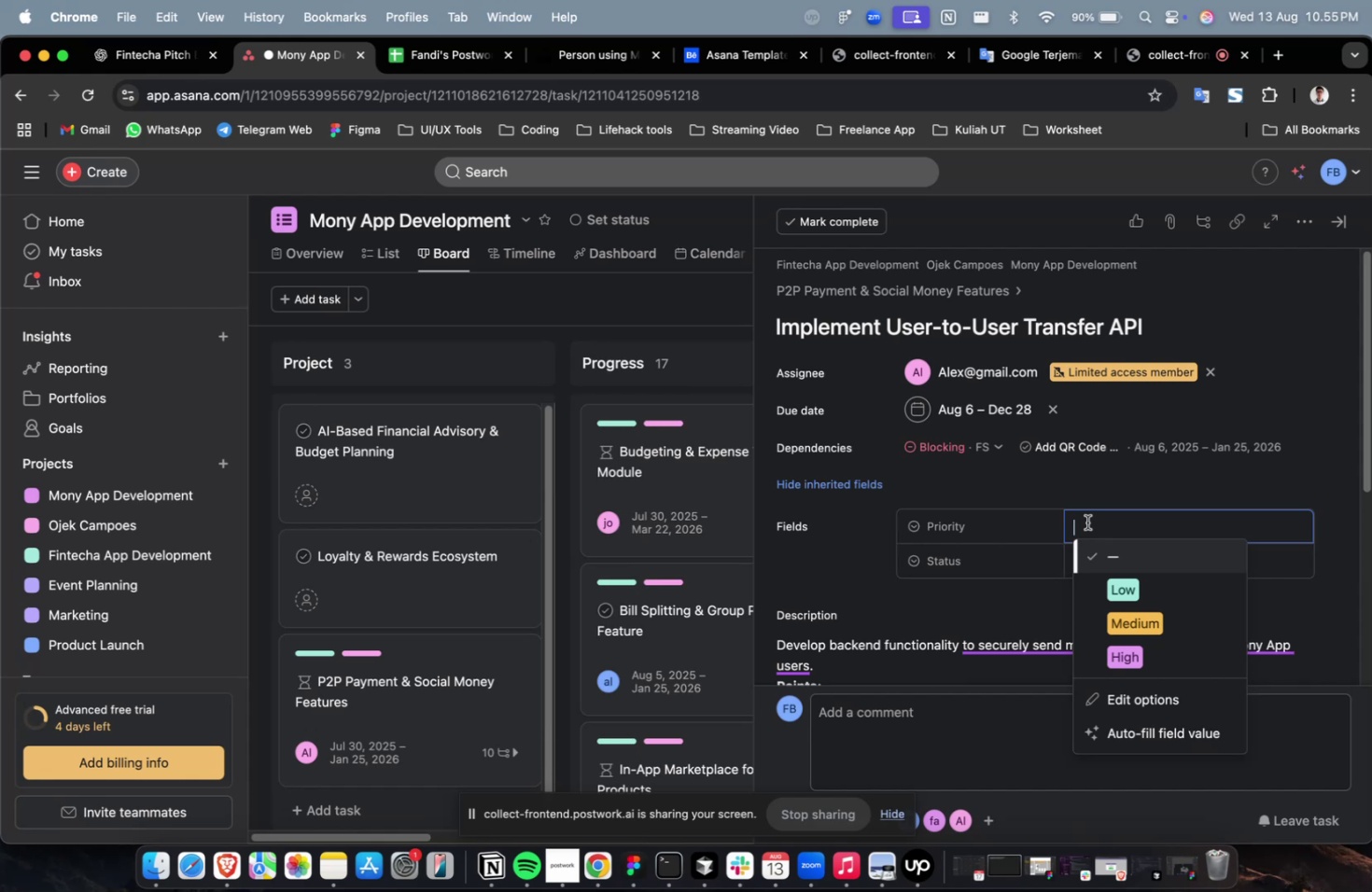 
wait(41.49)
 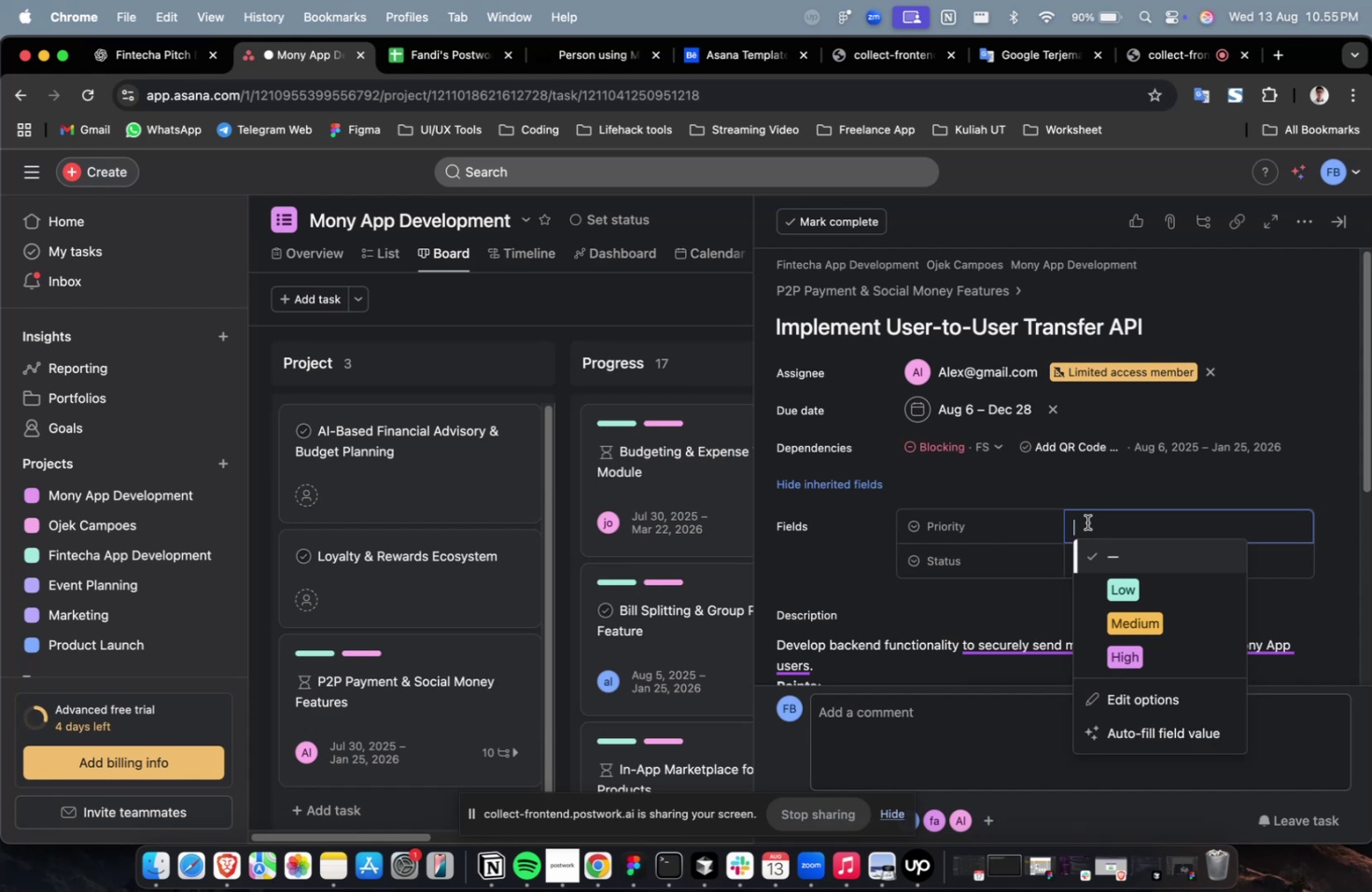 
left_click([1119, 621])
 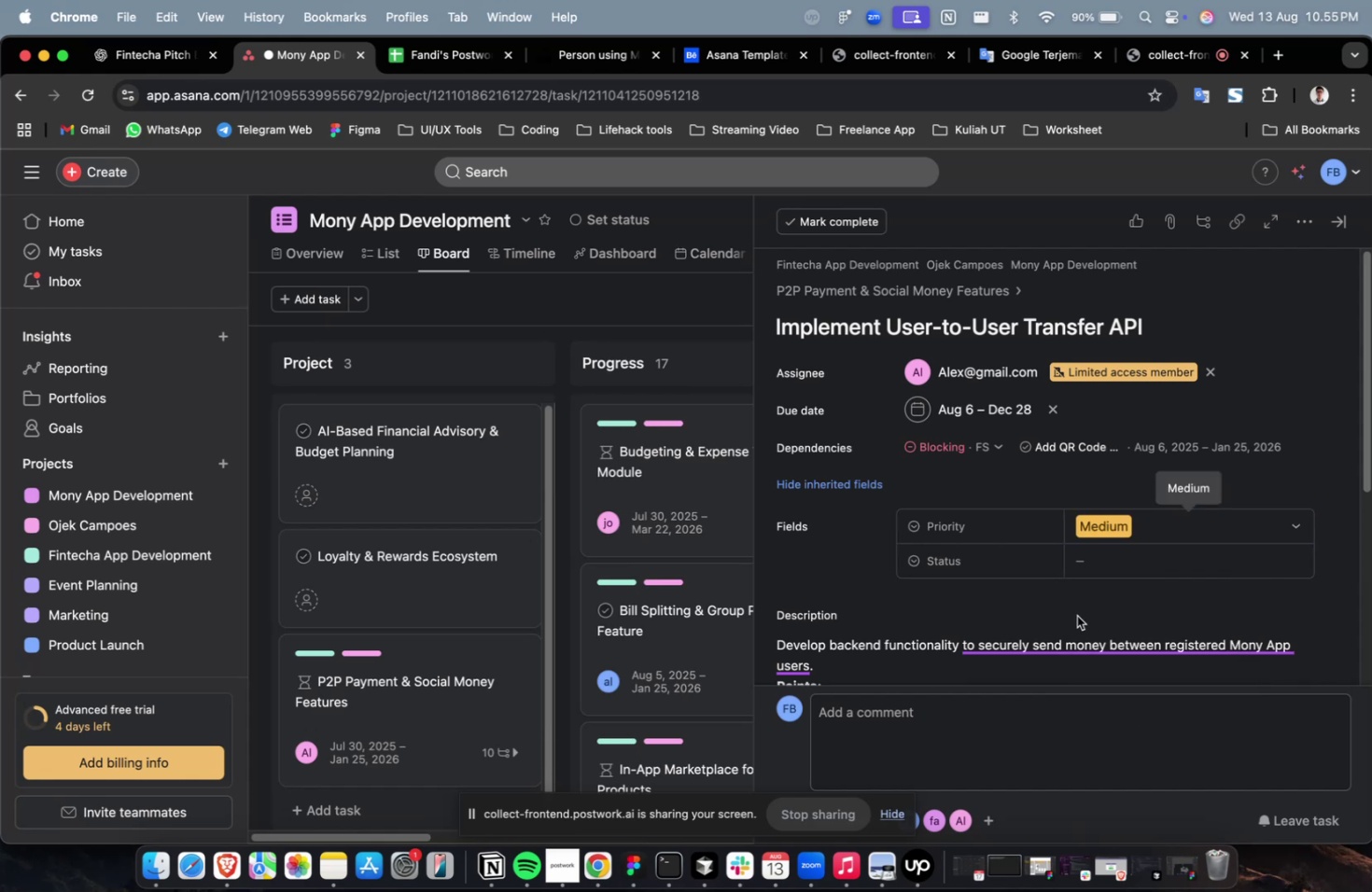 
scroll: coordinate [1056, 591], scroll_direction: down, amount: 2.0
 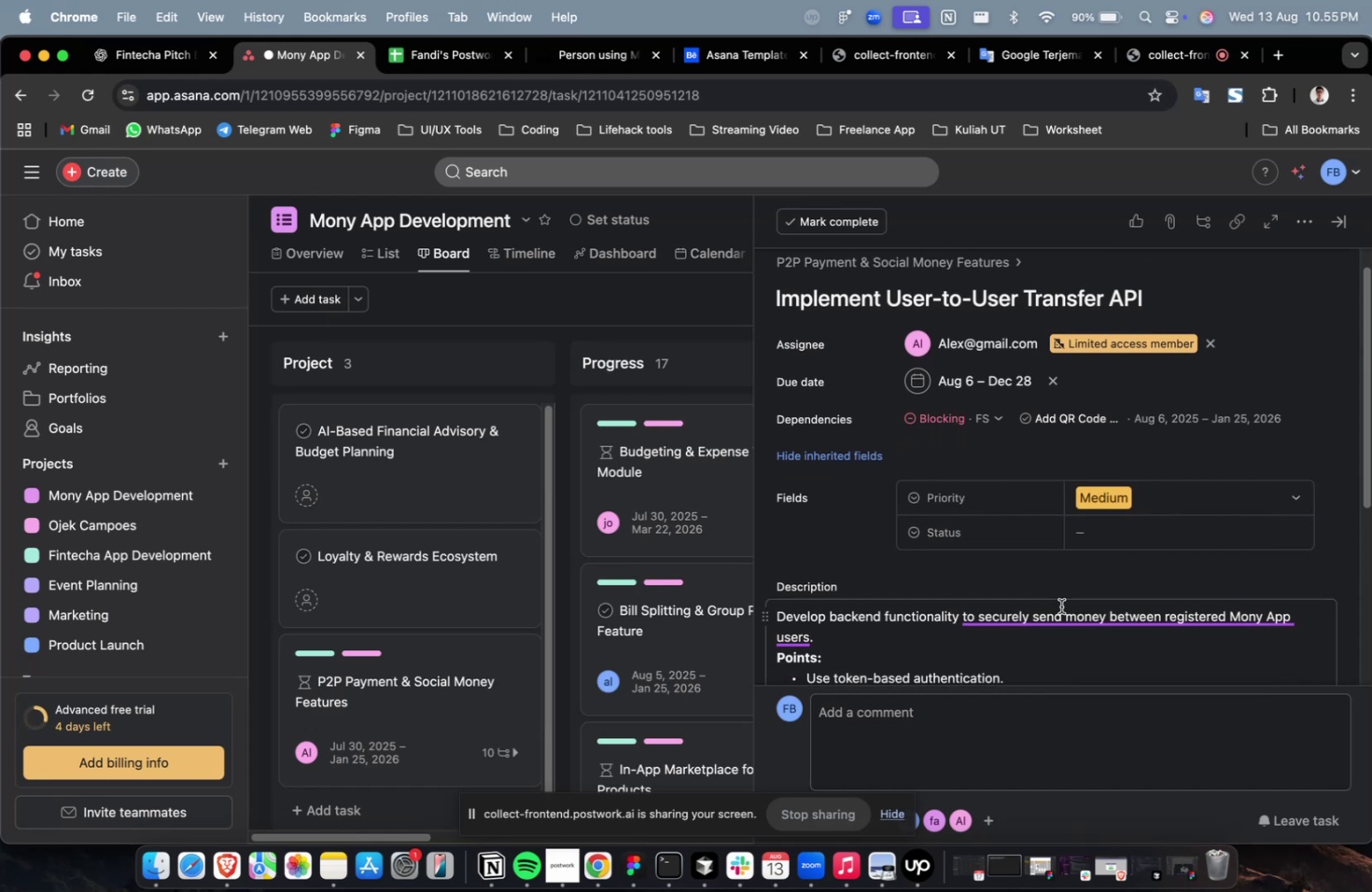 
wait(5.24)
 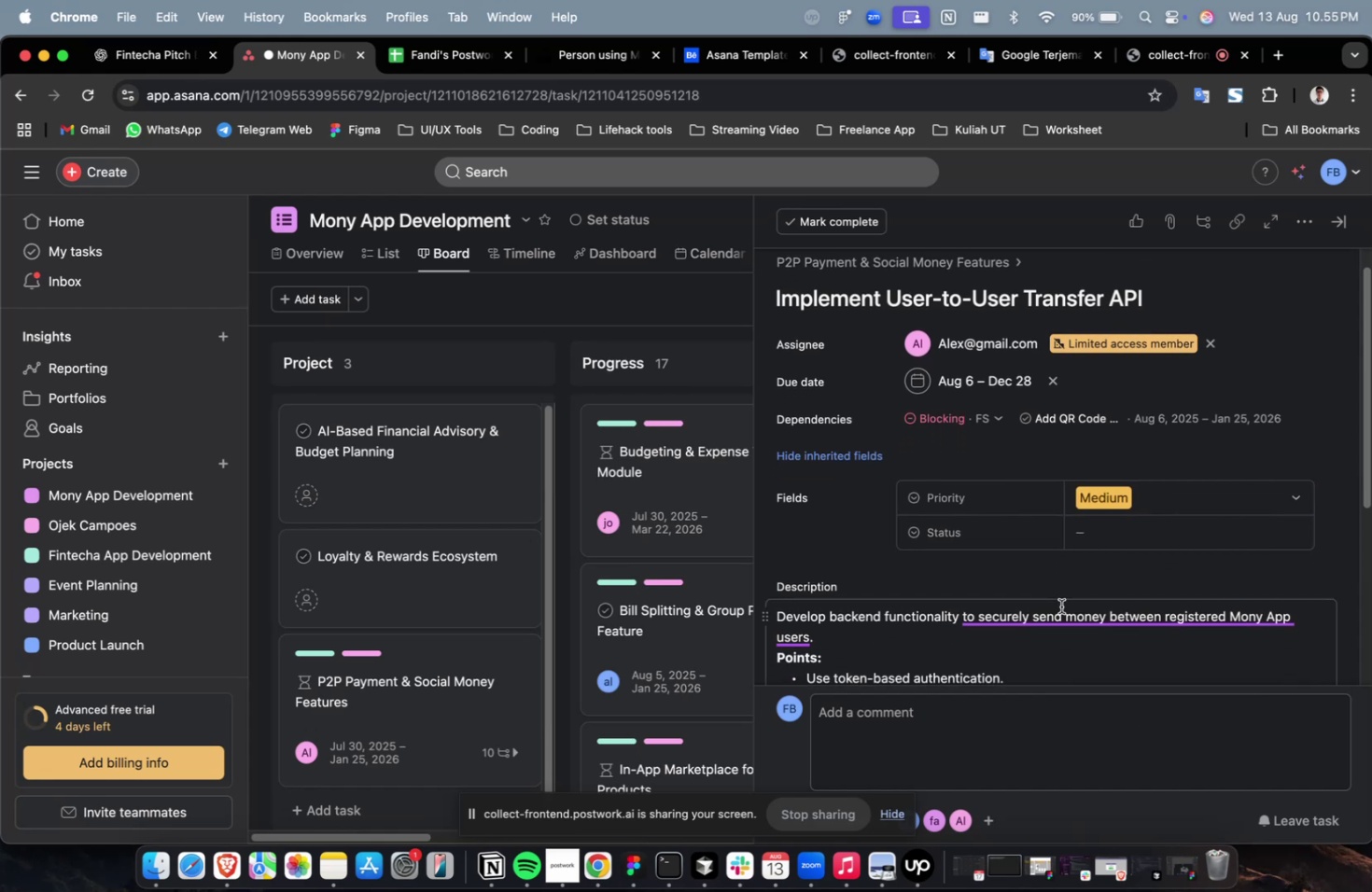 
scroll: coordinate [1060, 606], scroll_direction: up, amount: 2.0
 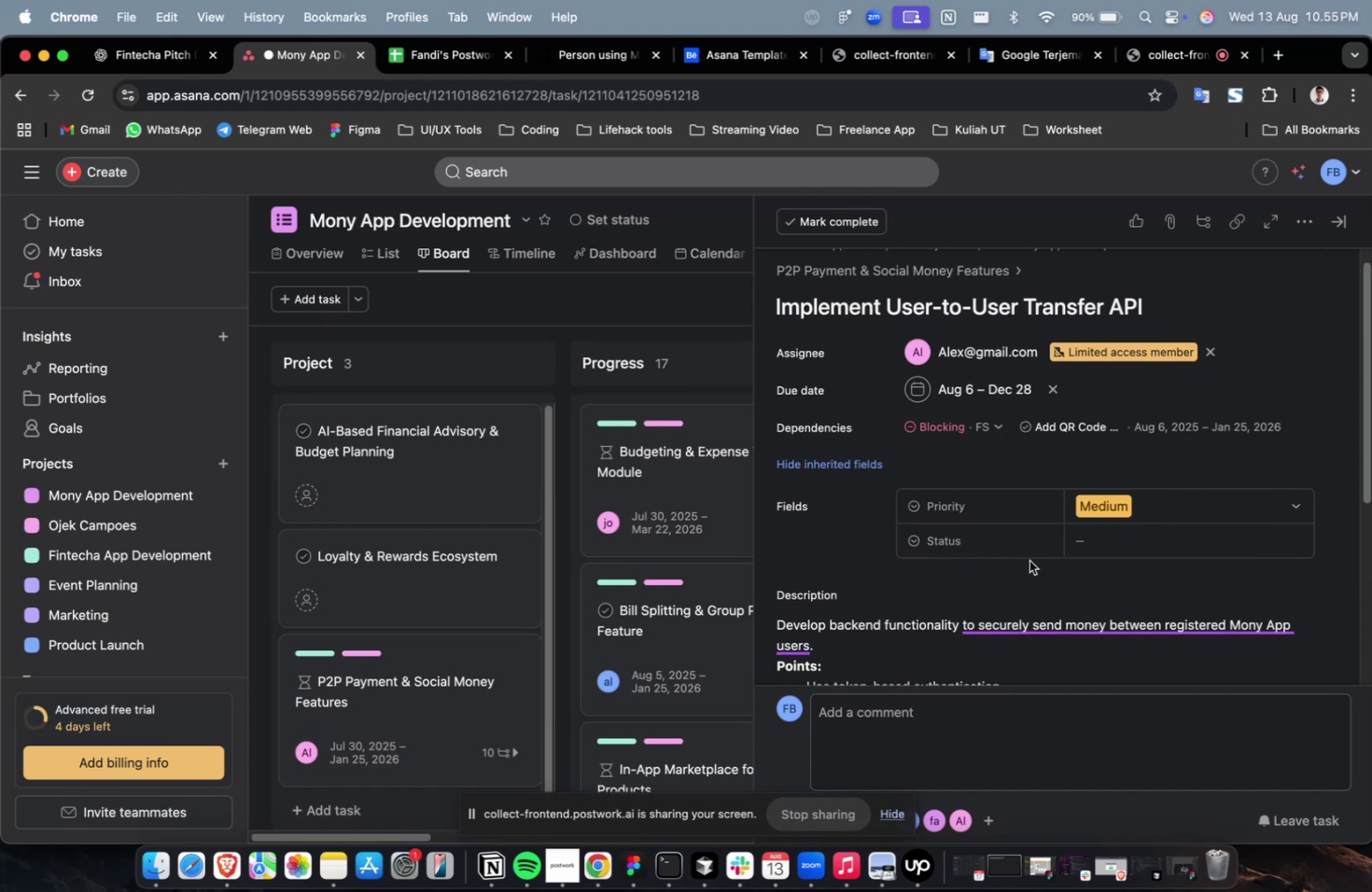 
wait(7.16)
 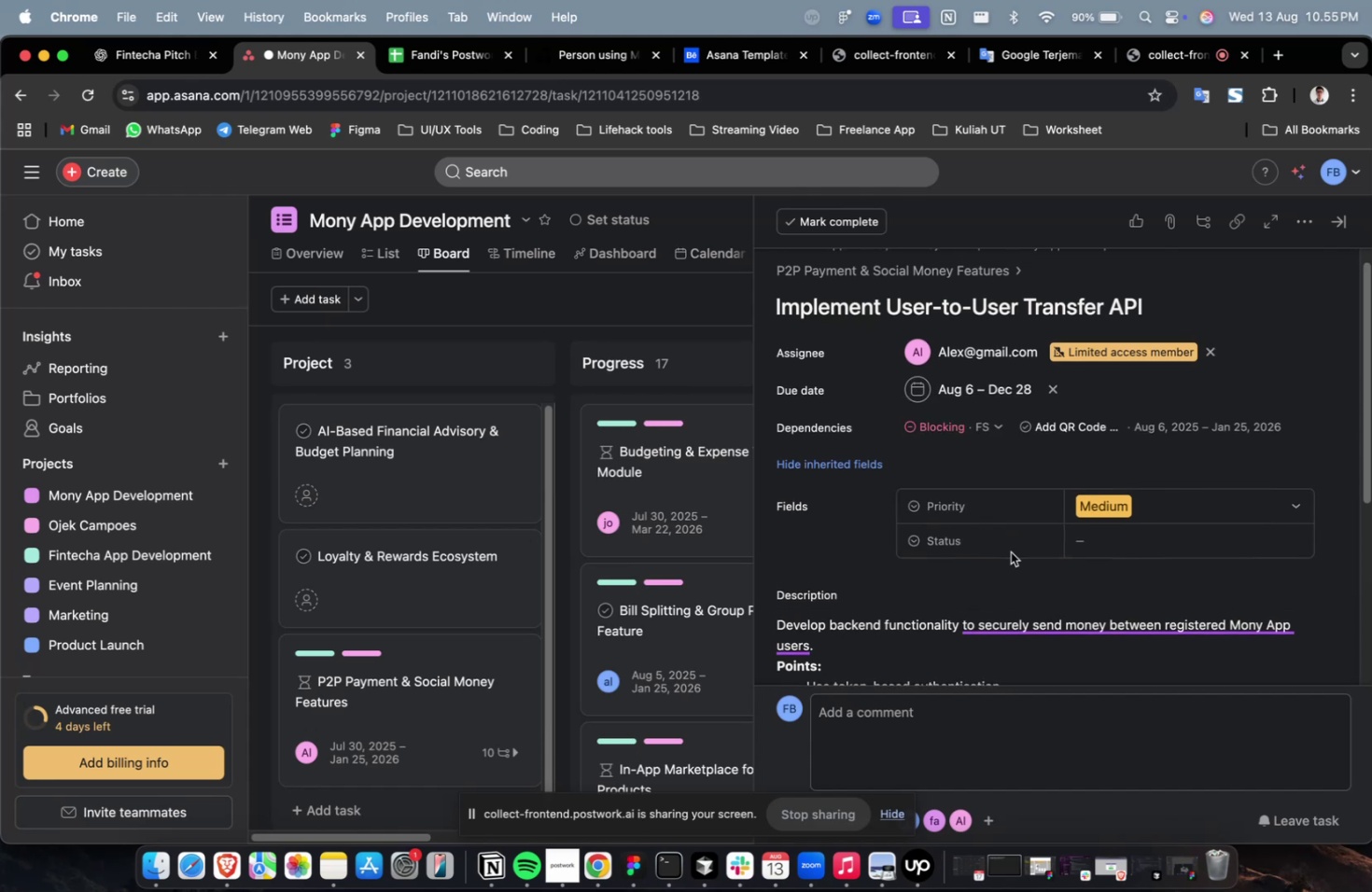 
left_click([1143, 542])
 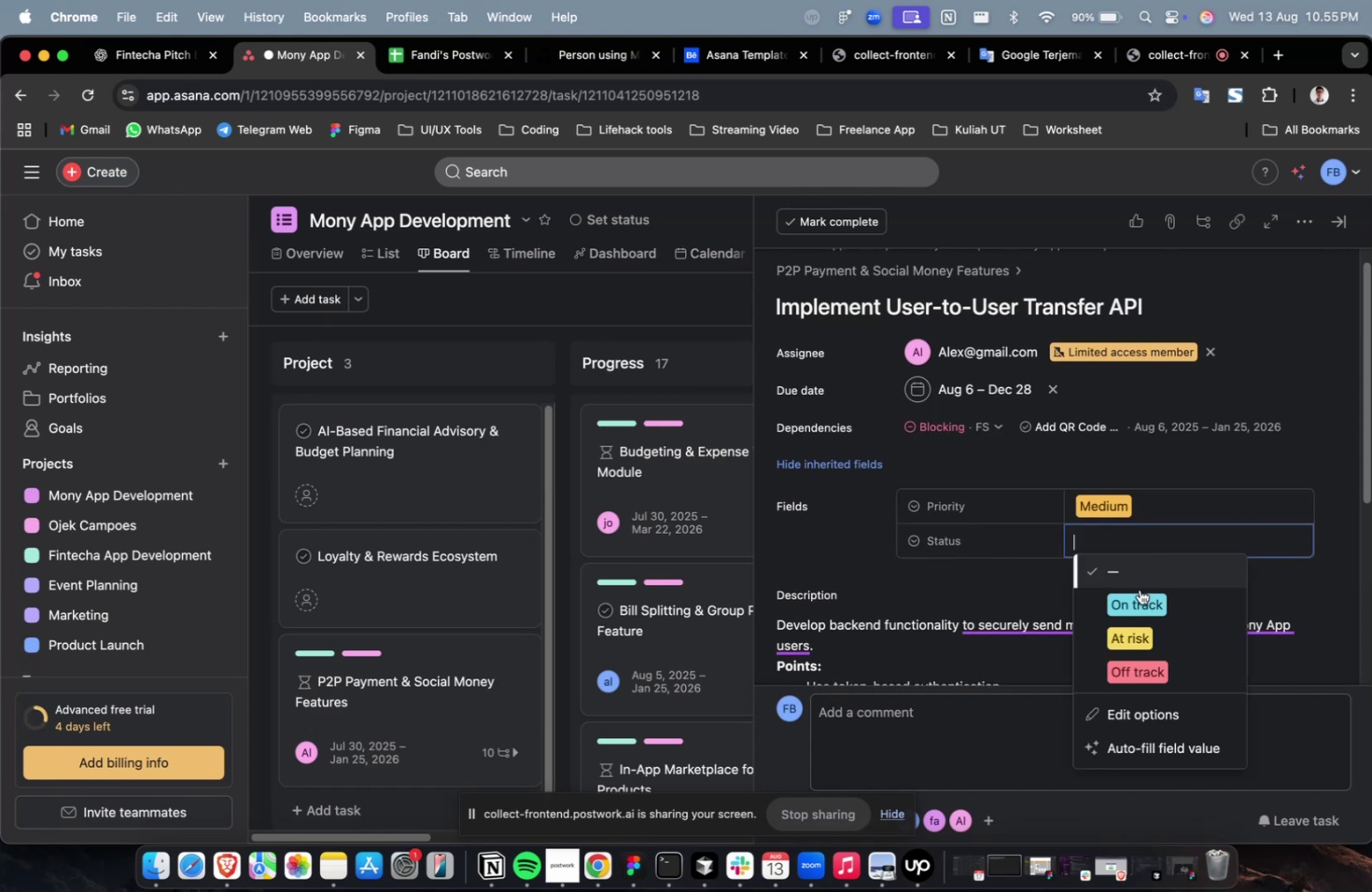 
double_click([1141, 602])
 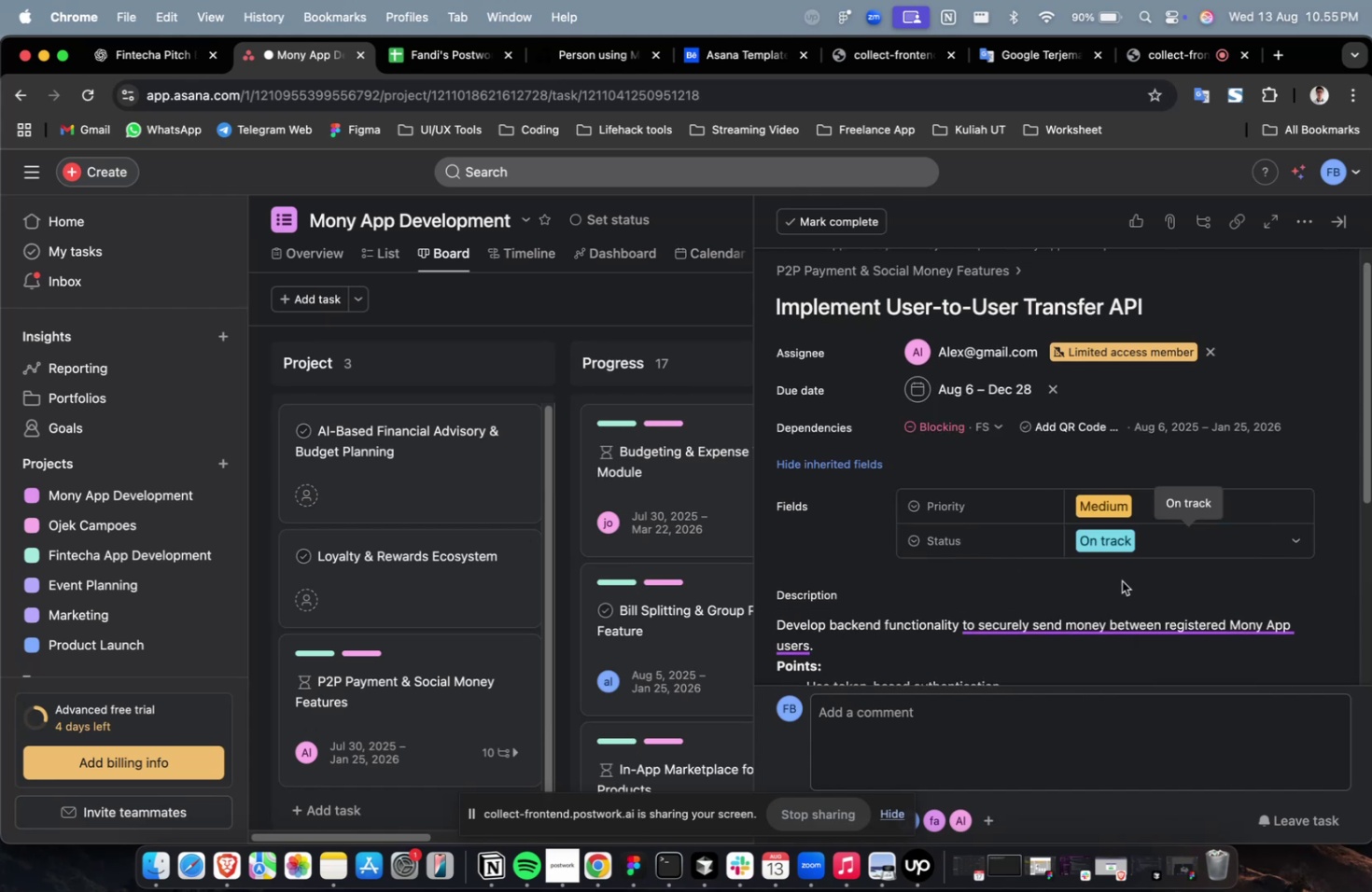 
scroll: coordinate [949, 456], scroll_direction: down, amount: 34.0
 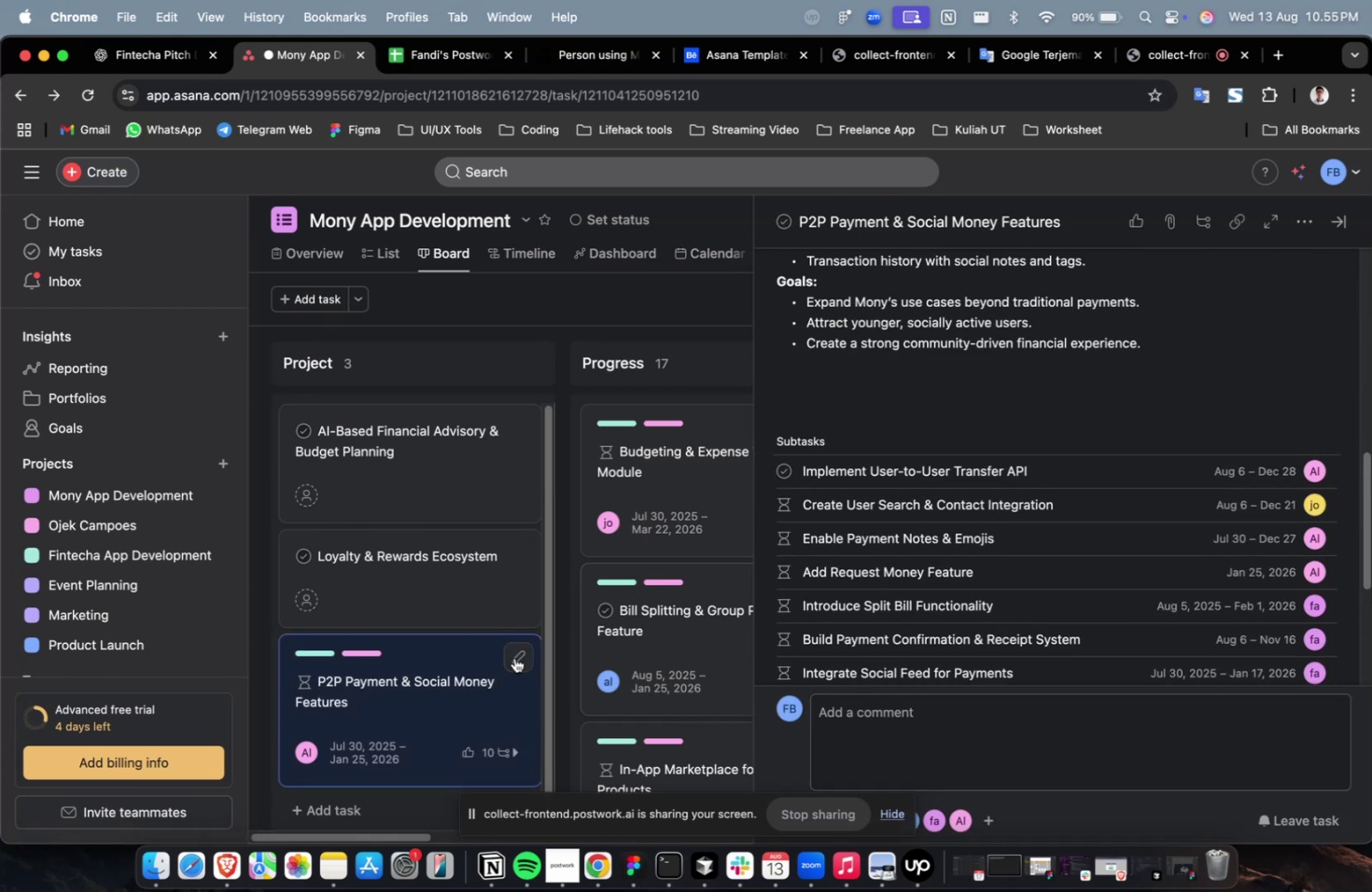 
left_click_drag(start_coordinate=[450, 693], to_coordinate=[595, 462])
 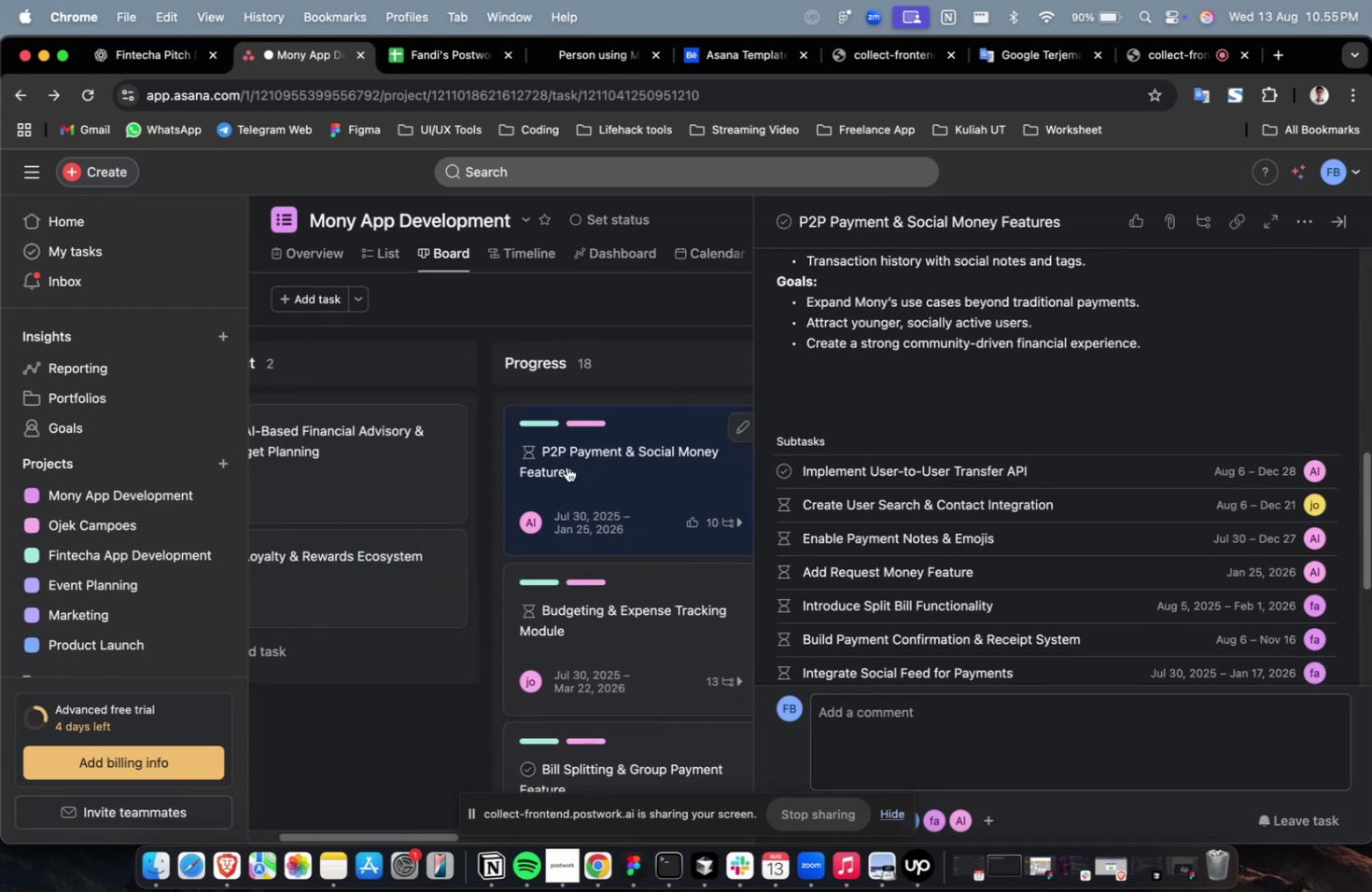 
key(Shift+ShiftLeft)
 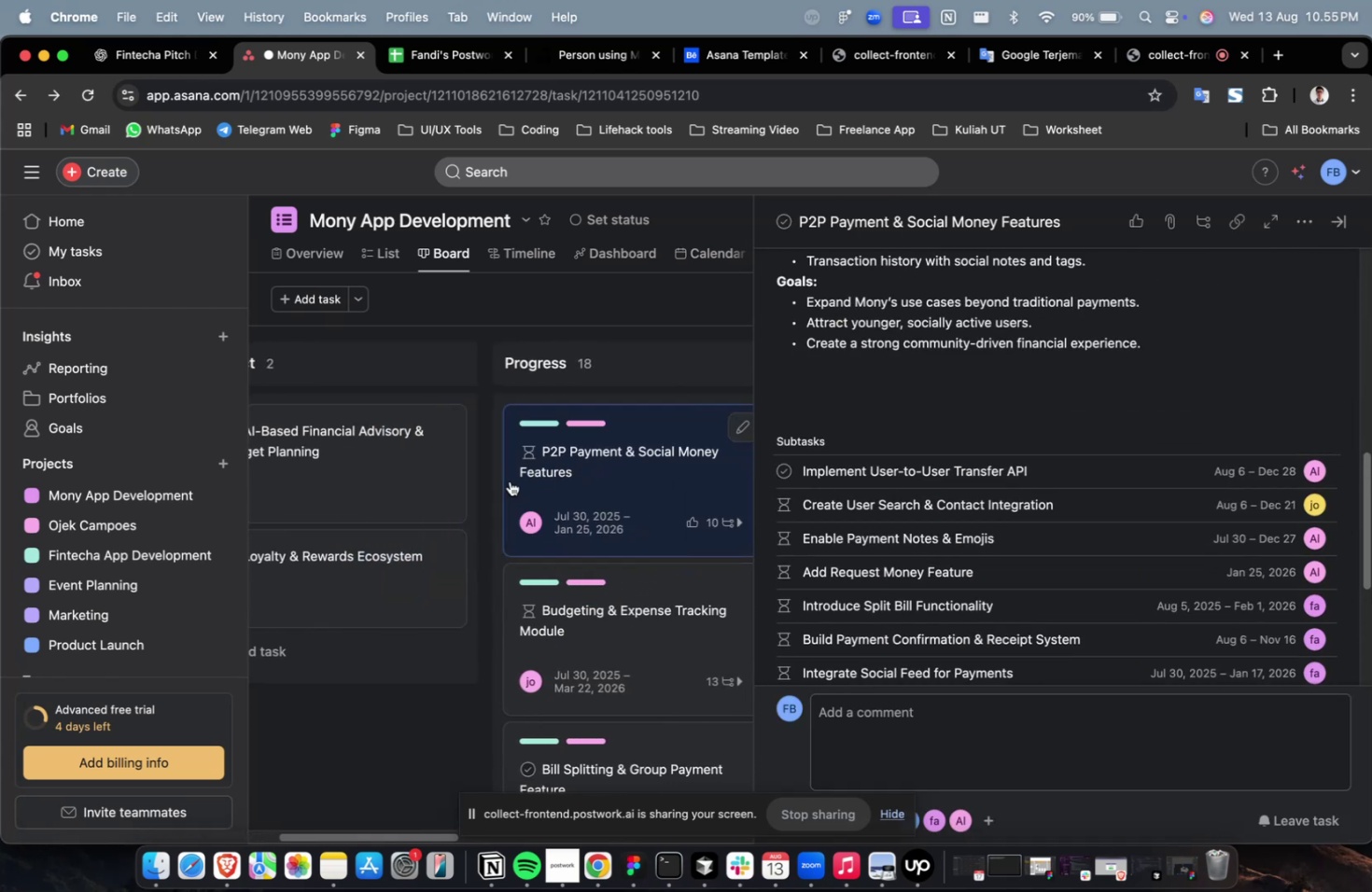 
scroll: coordinate [499, 483], scroll_direction: up, amount: 5.0
 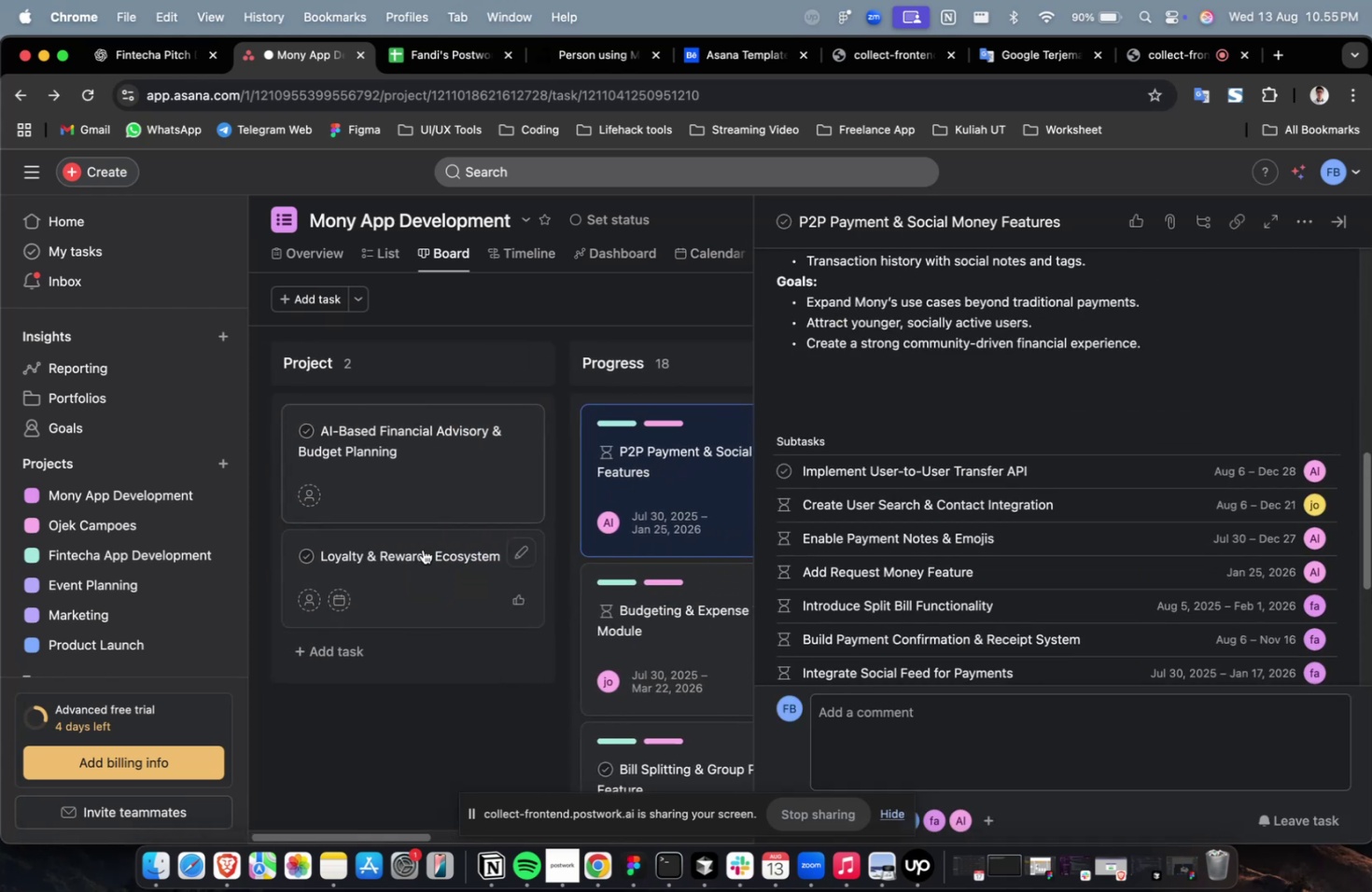 
left_click([422, 550])
 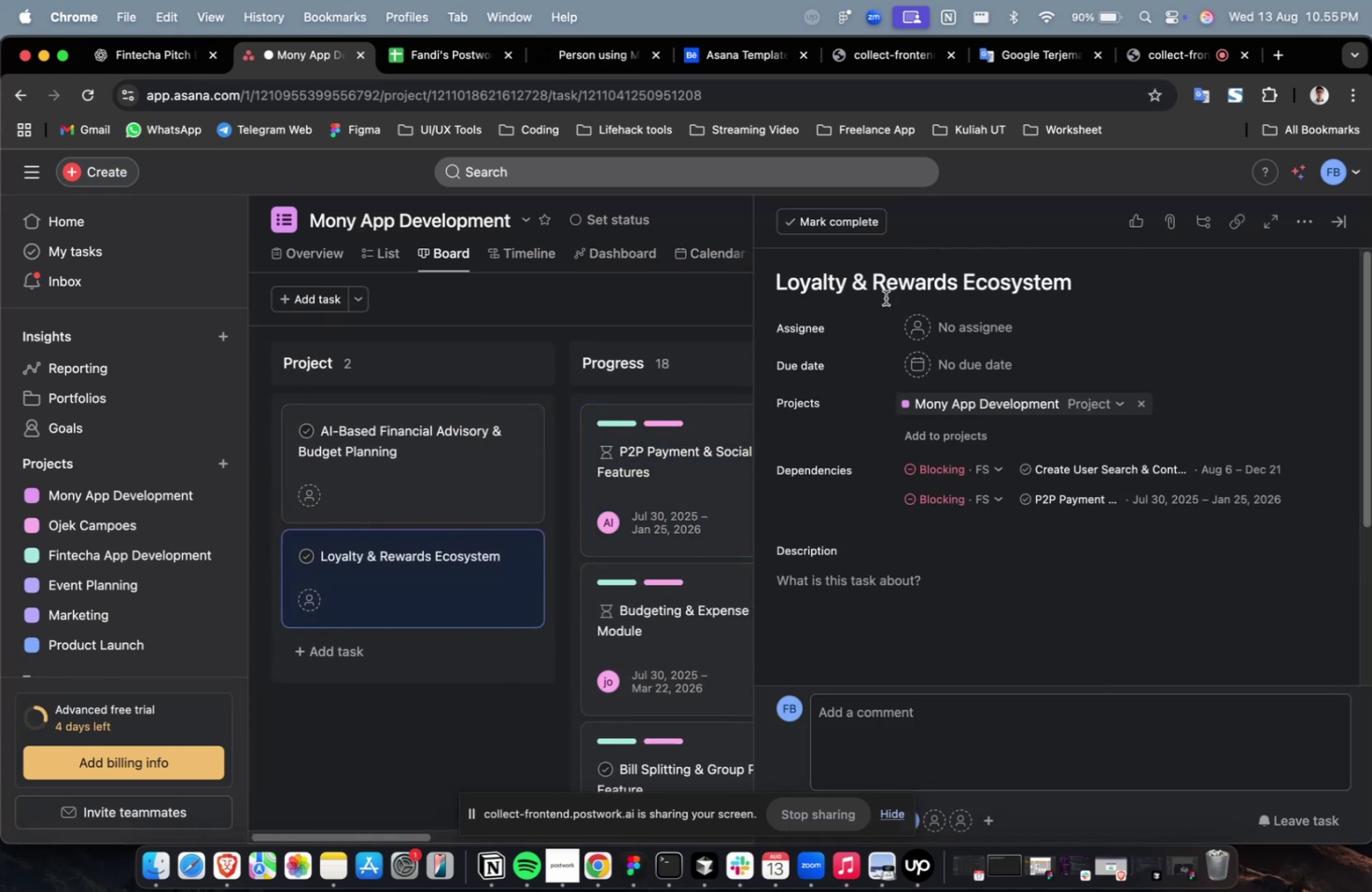 
left_click([889, 291])
 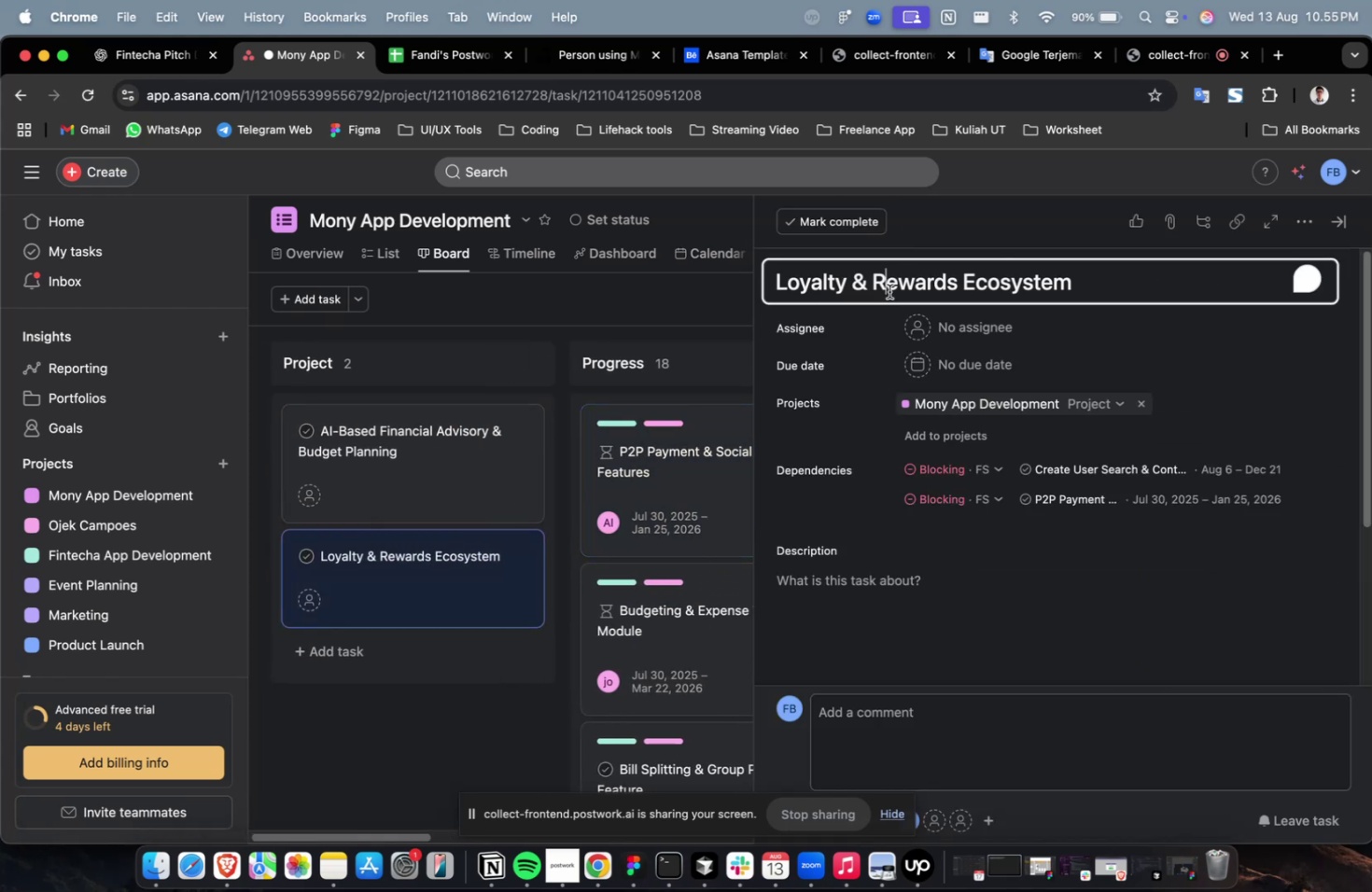 
key(Meta+A)
 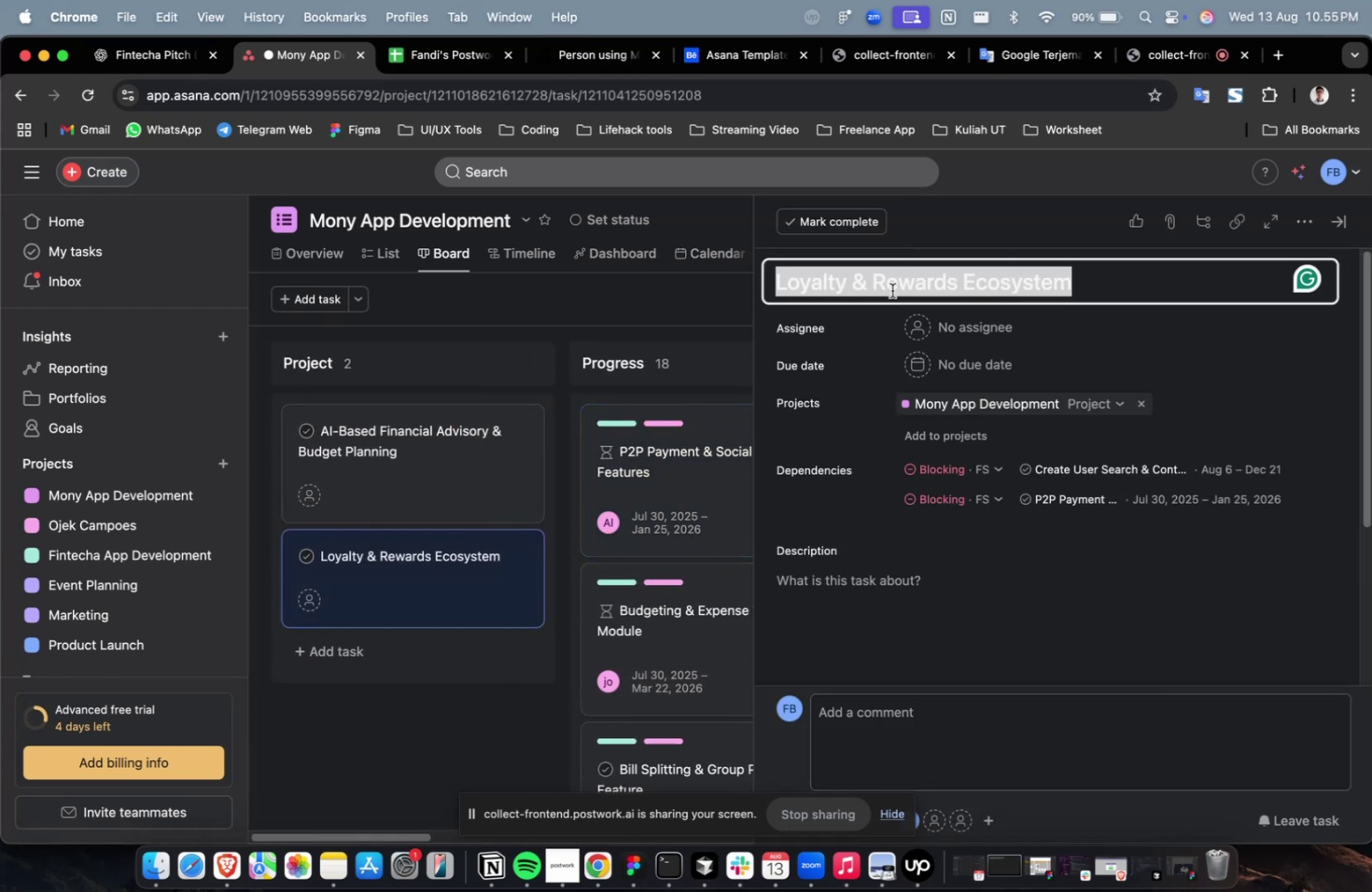 
key(Meta+C)
 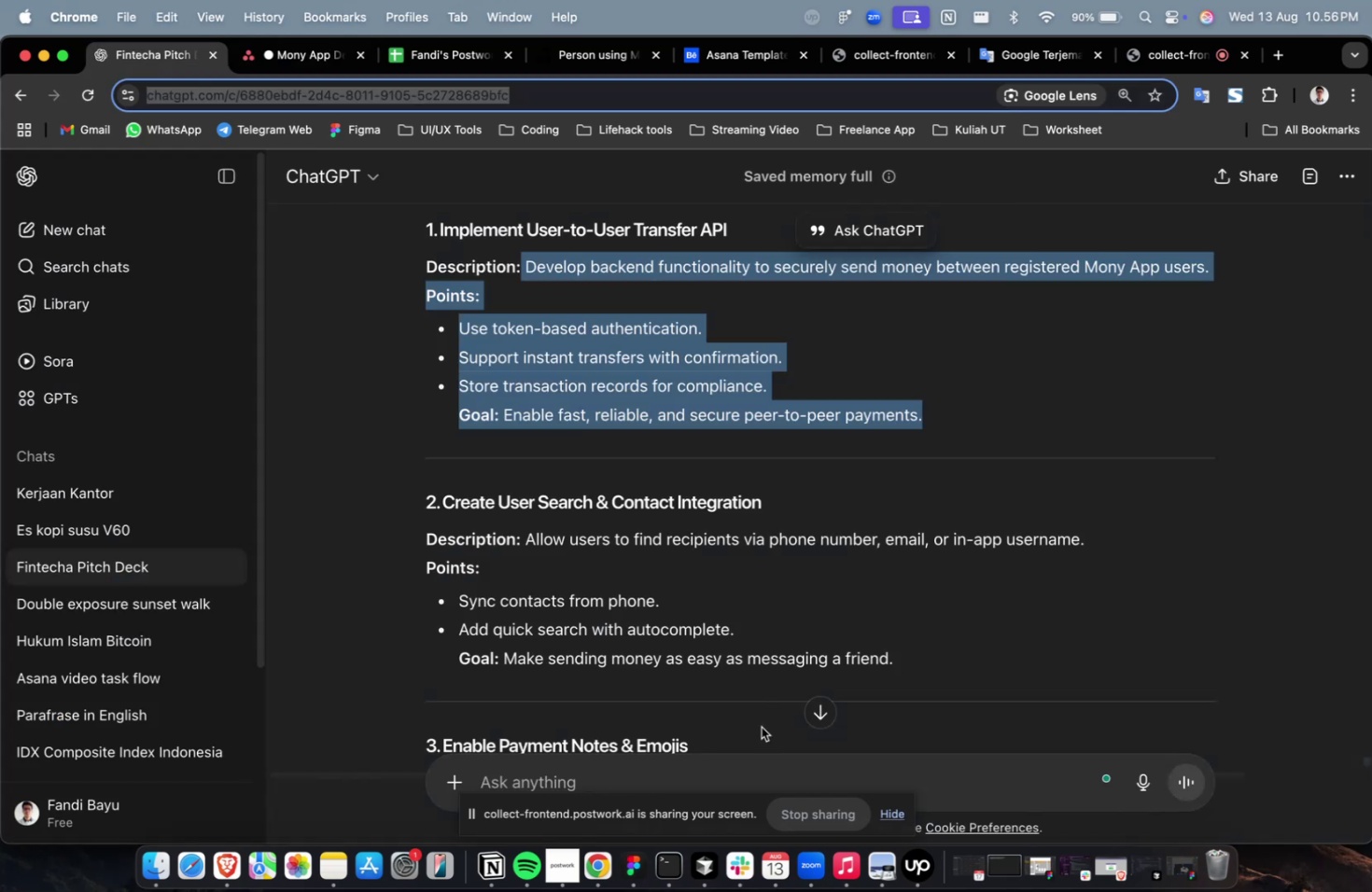 
left_click([724, 757])
 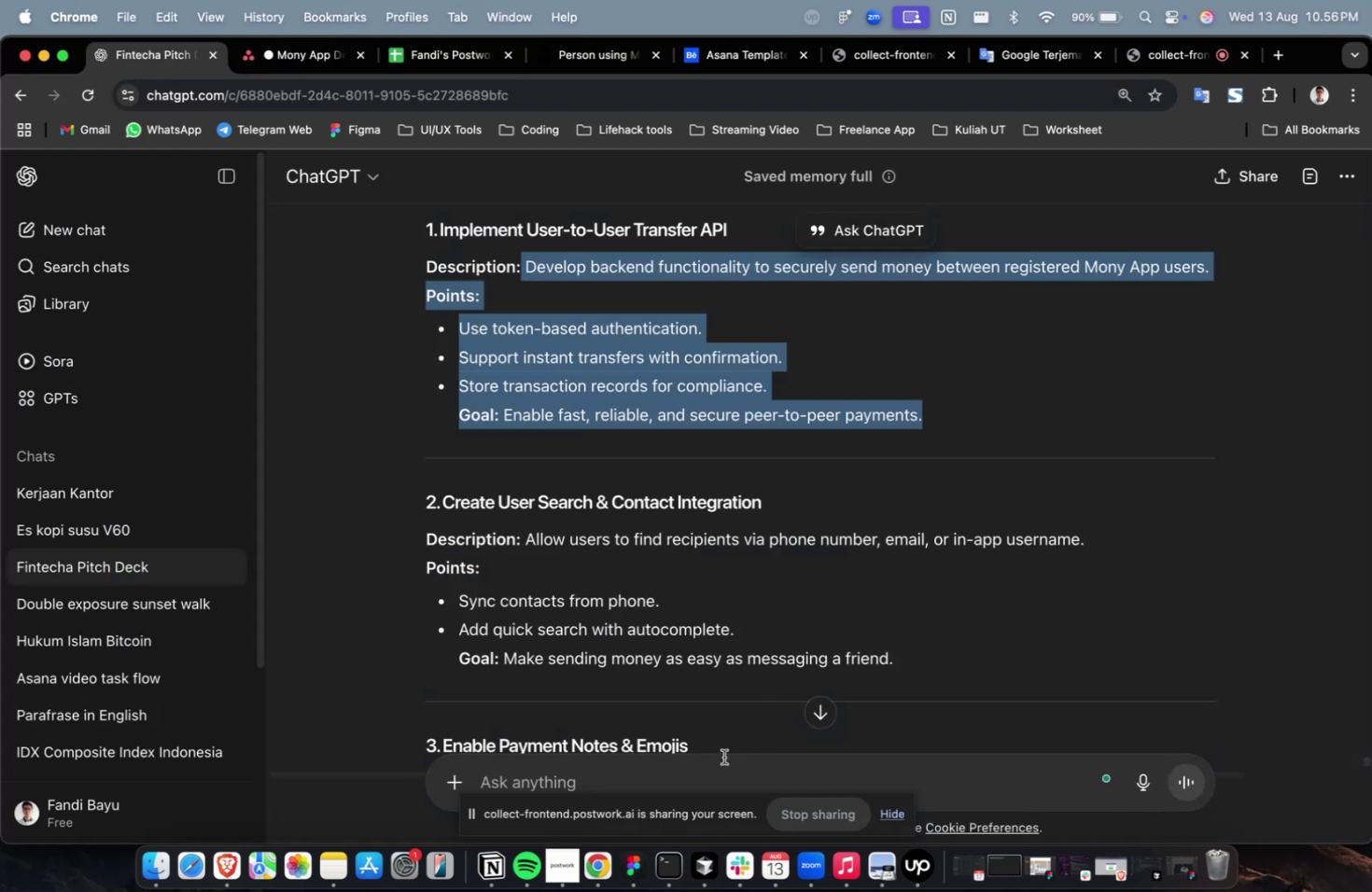 
left_click([707, 761])
 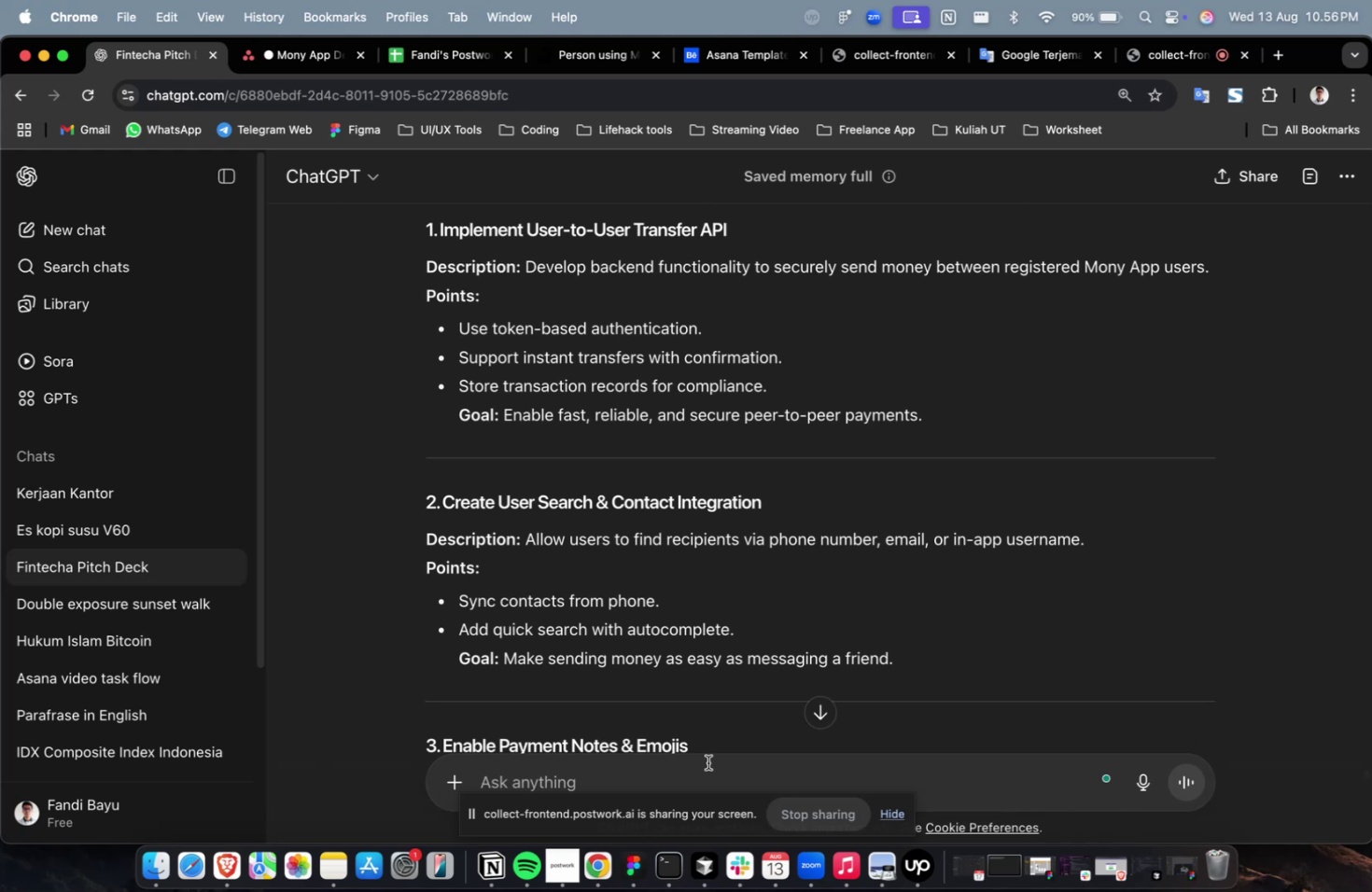 
type(please create detailed about this main task )
 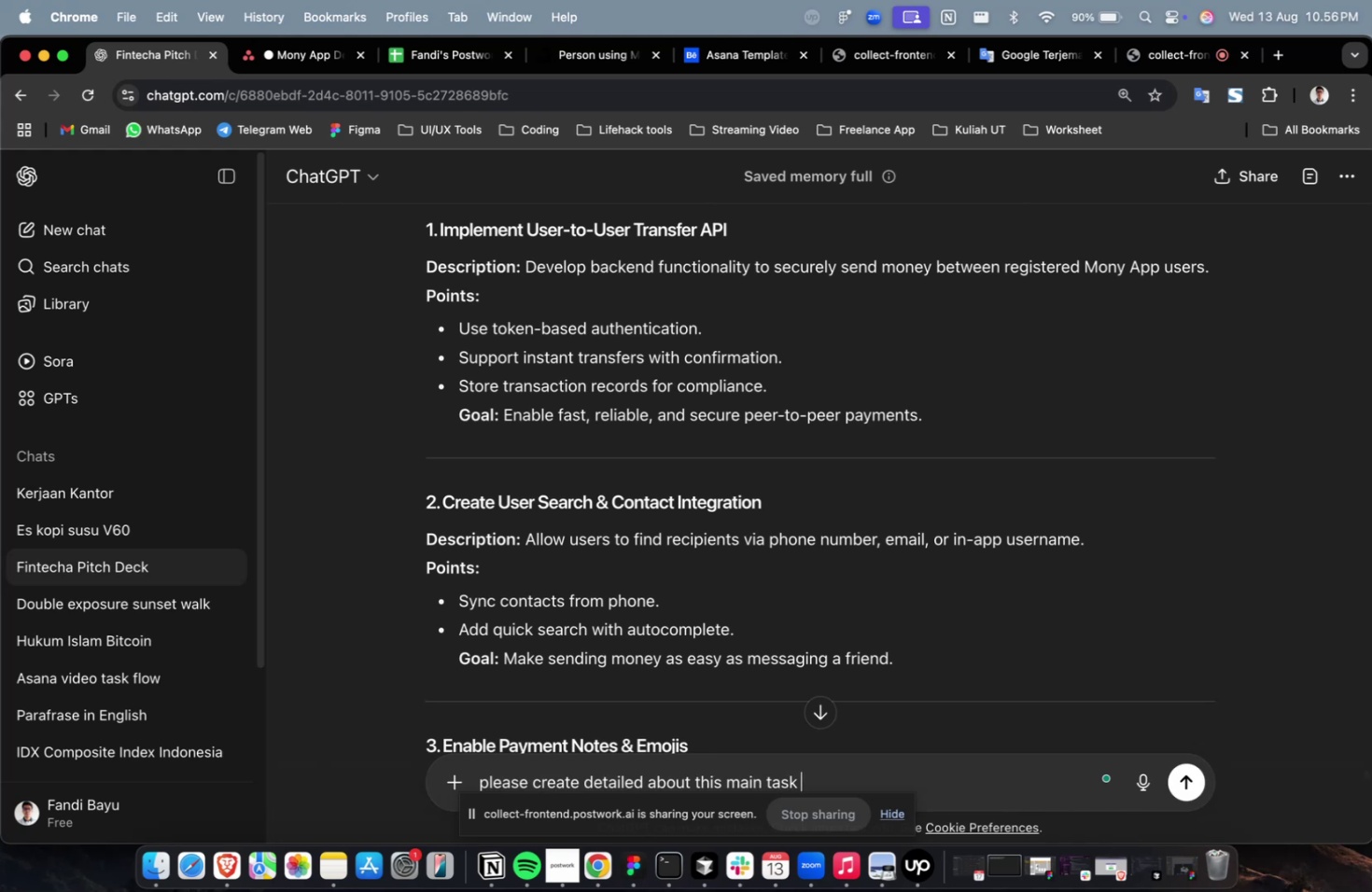 
key(Meta+CommandLeft)
 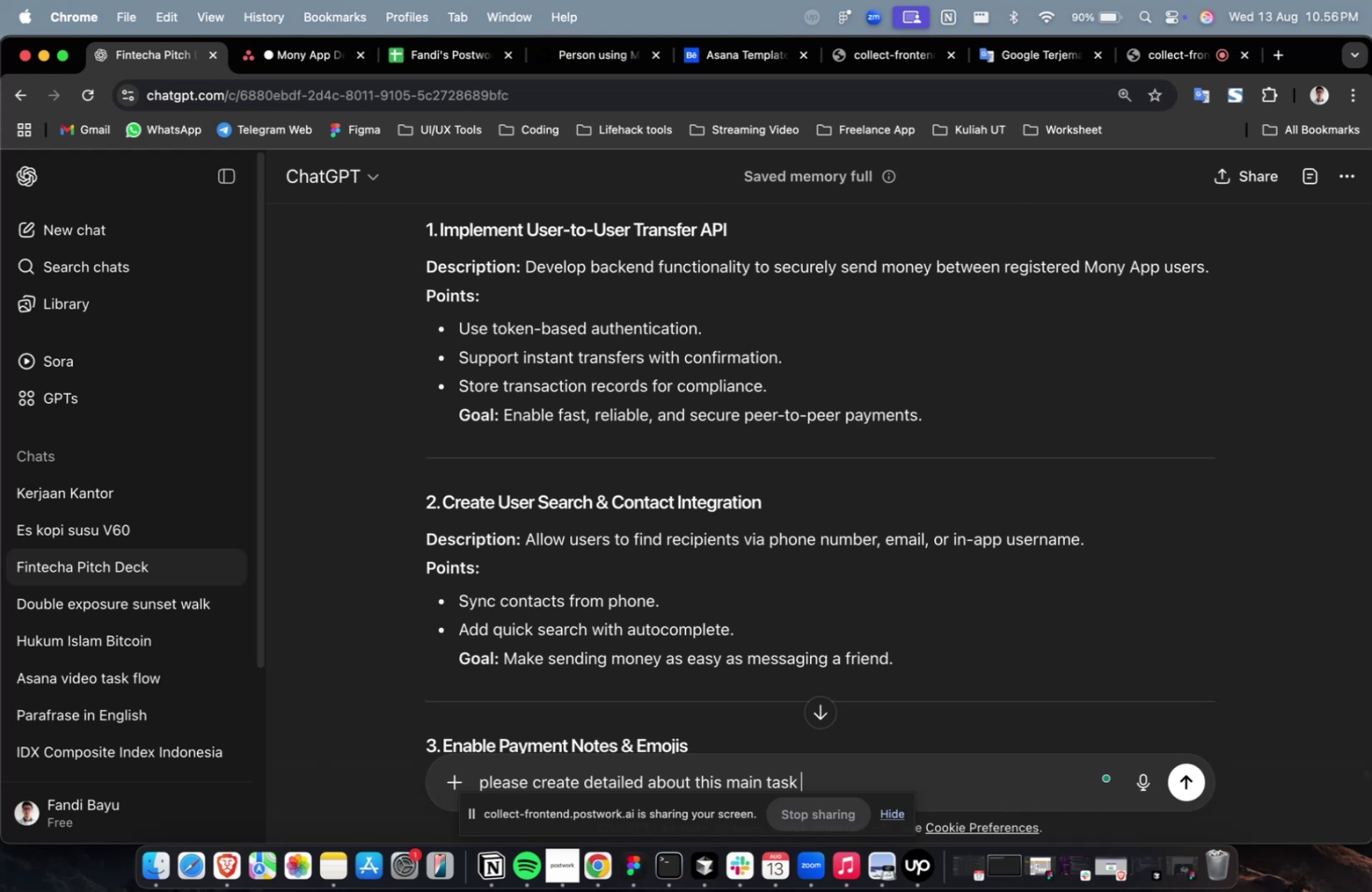 
key(Meta+V)
 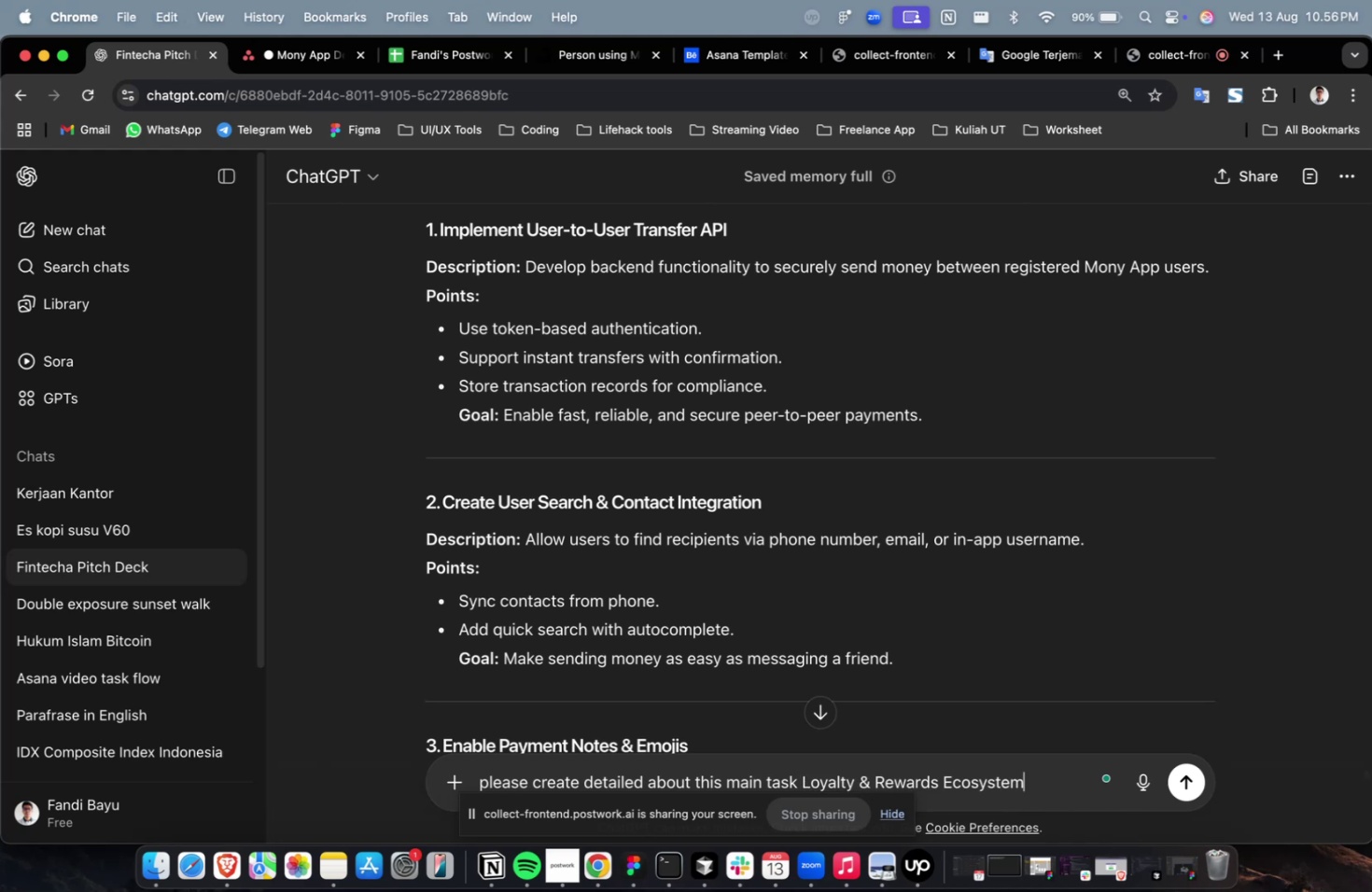 
key(Enter)
 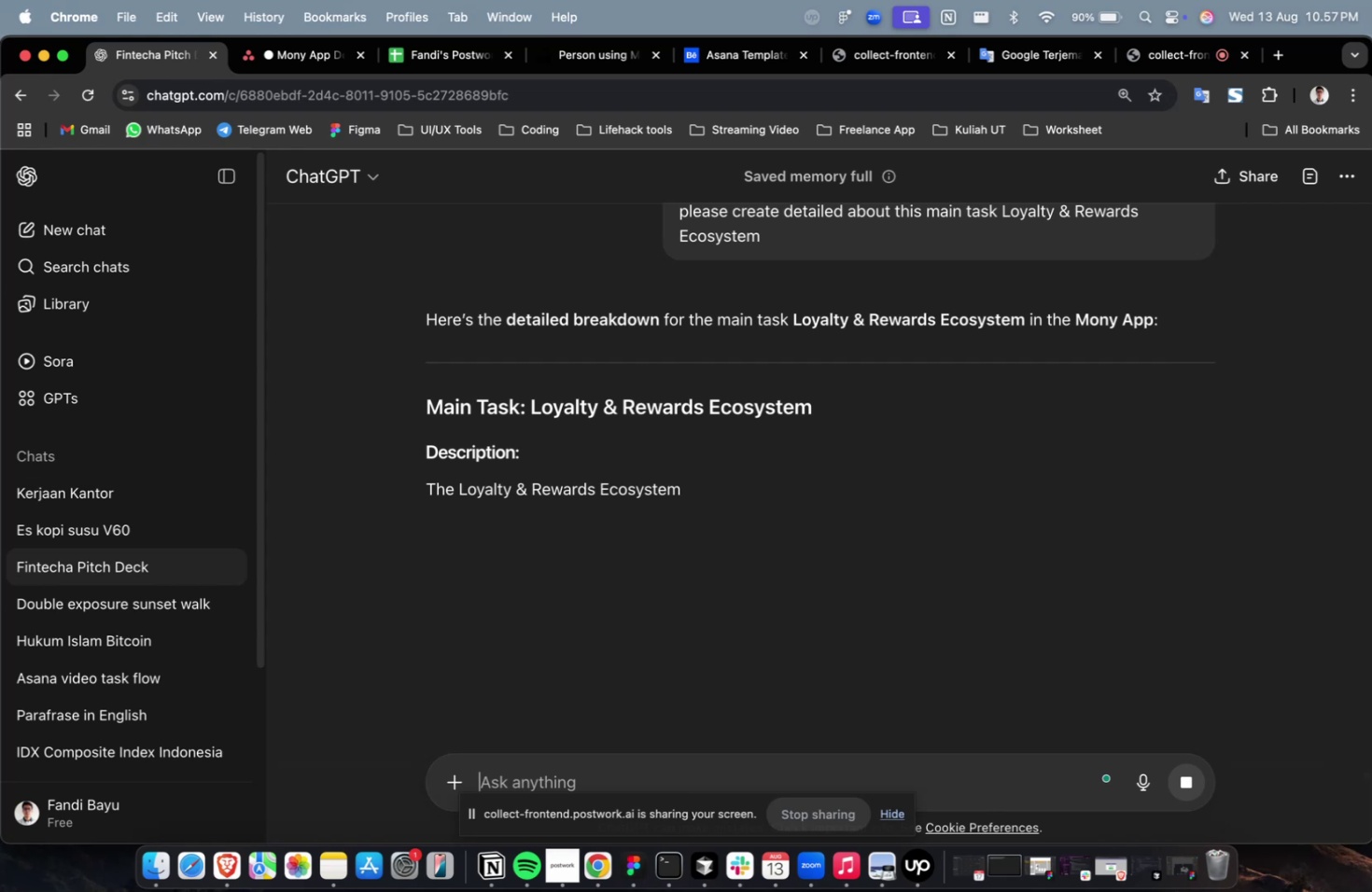 
wait(74.0)
 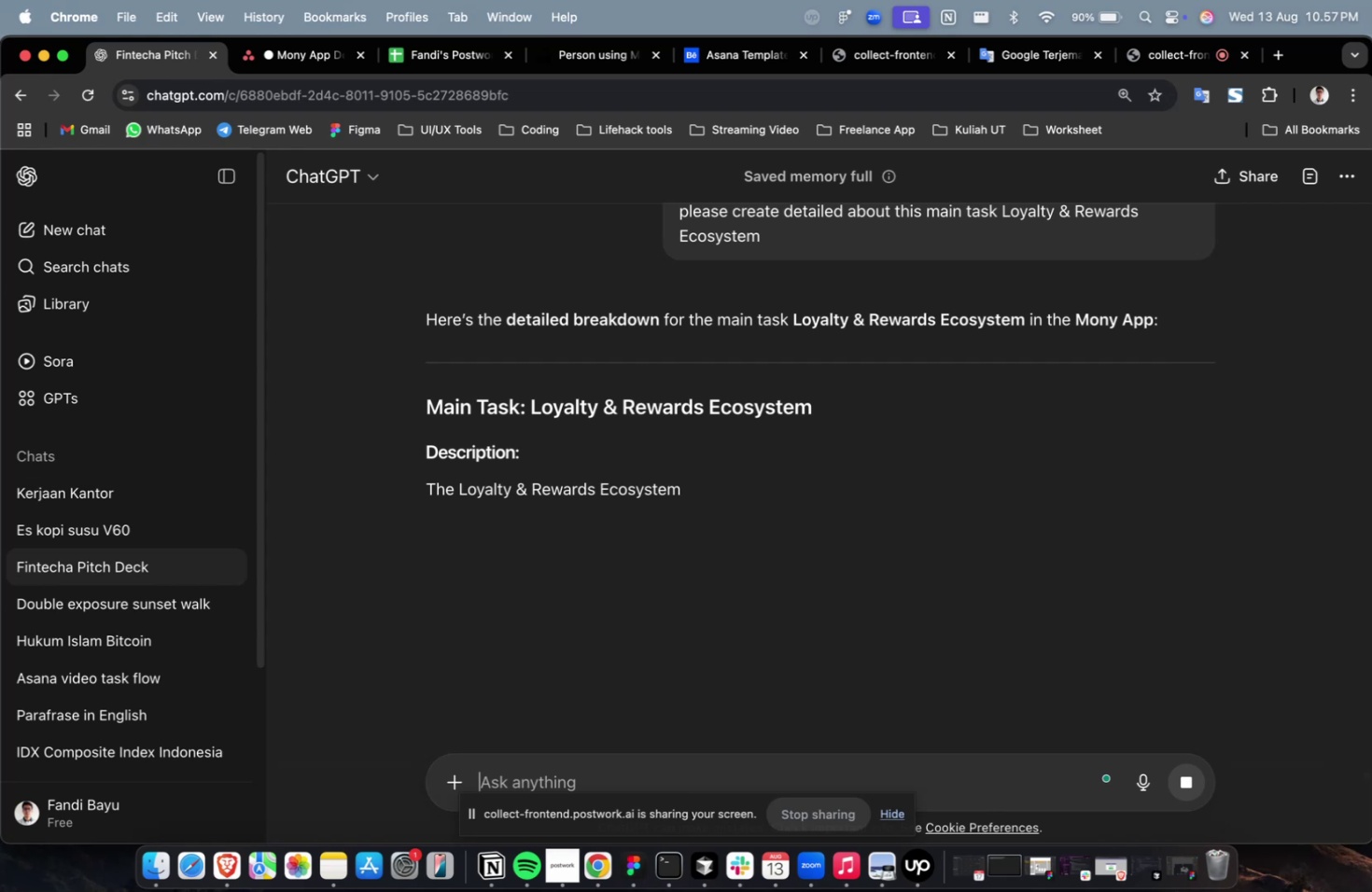 
scroll: coordinate [762, 526], scroll_direction: up, amount: 1.0
 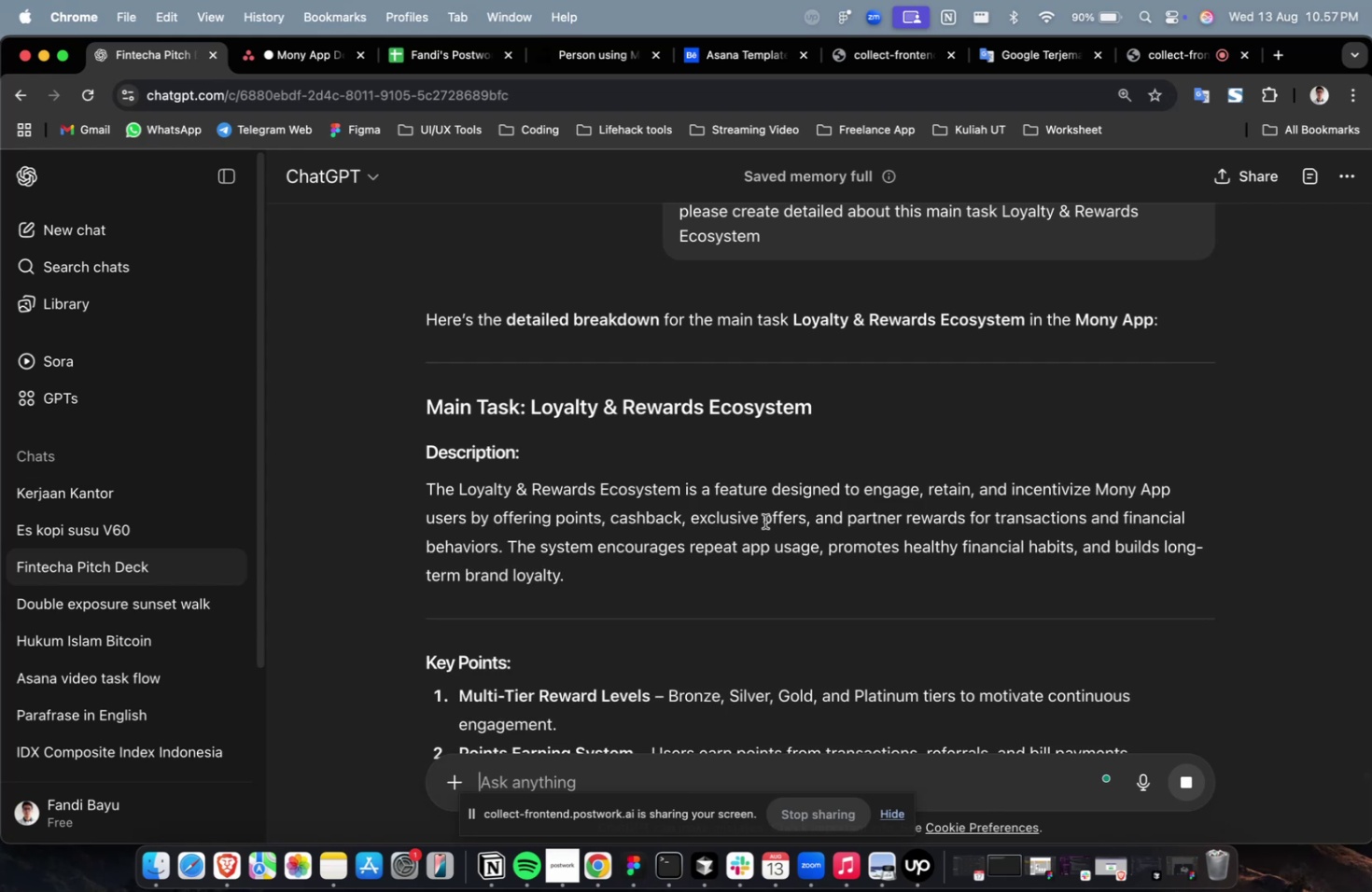 
left_click([764, 521])
 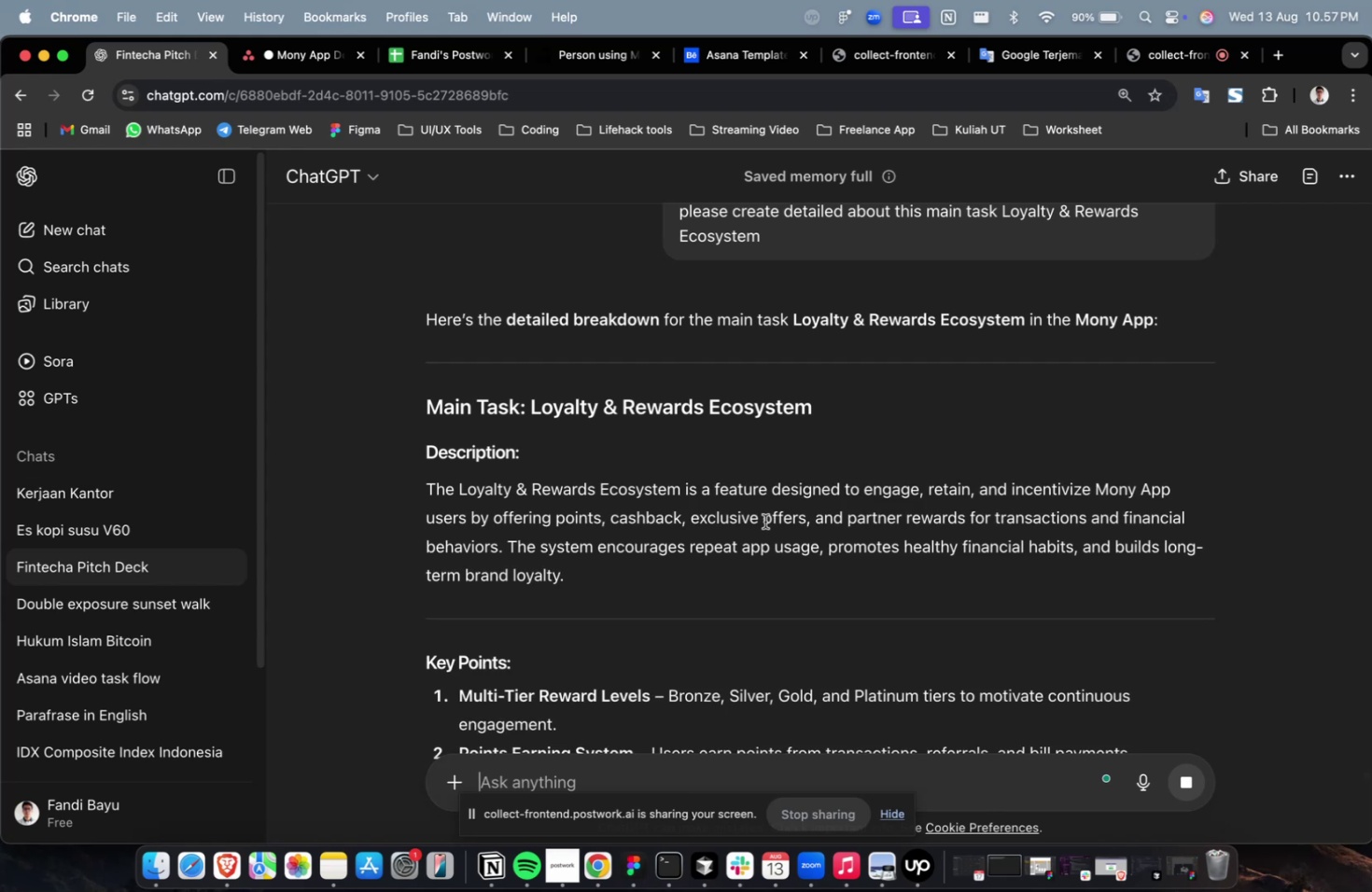 
scroll: coordinate [761, 512], scroll_direction: down, amount: 2.0
 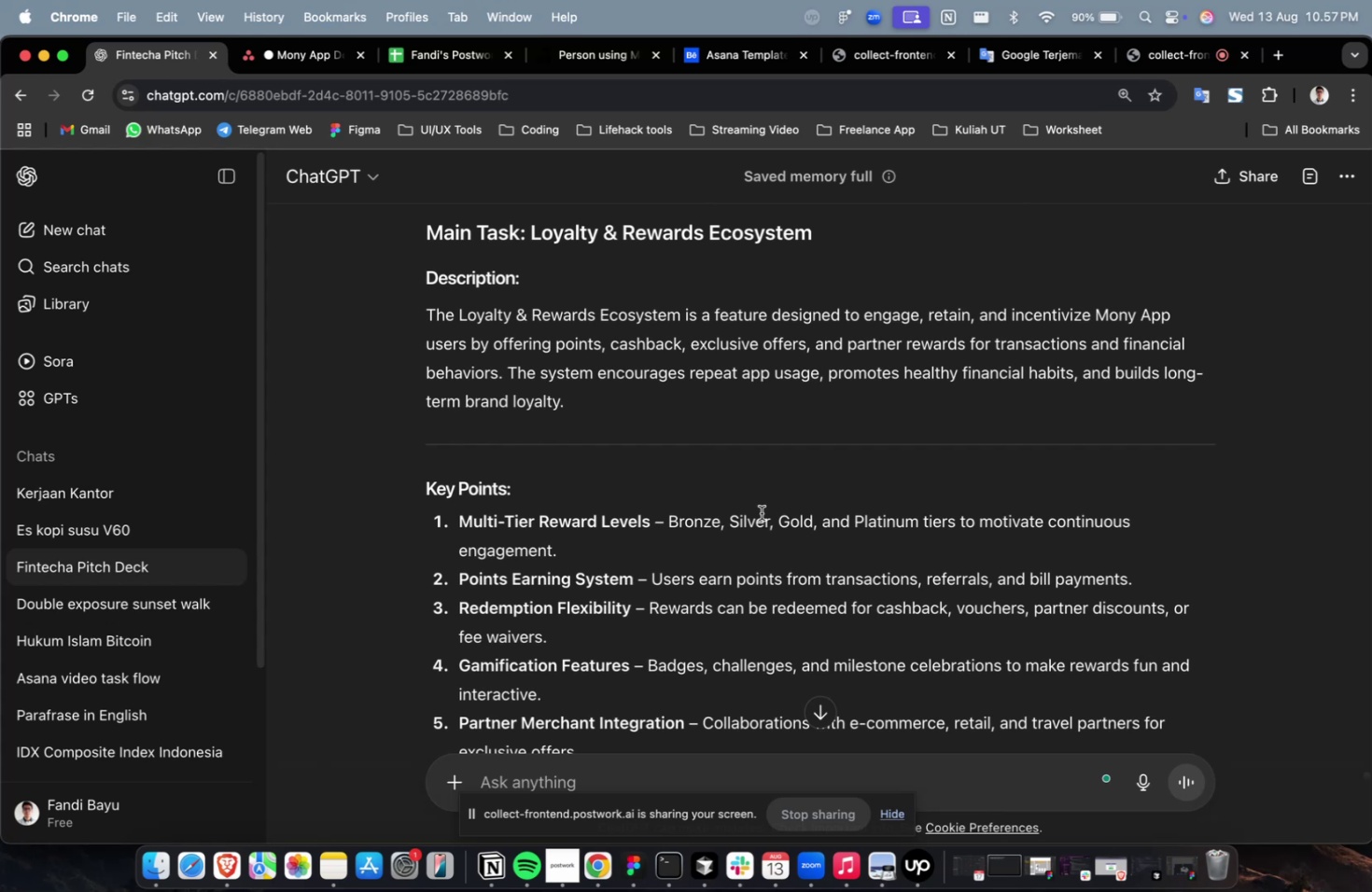 
wait(7.1)
 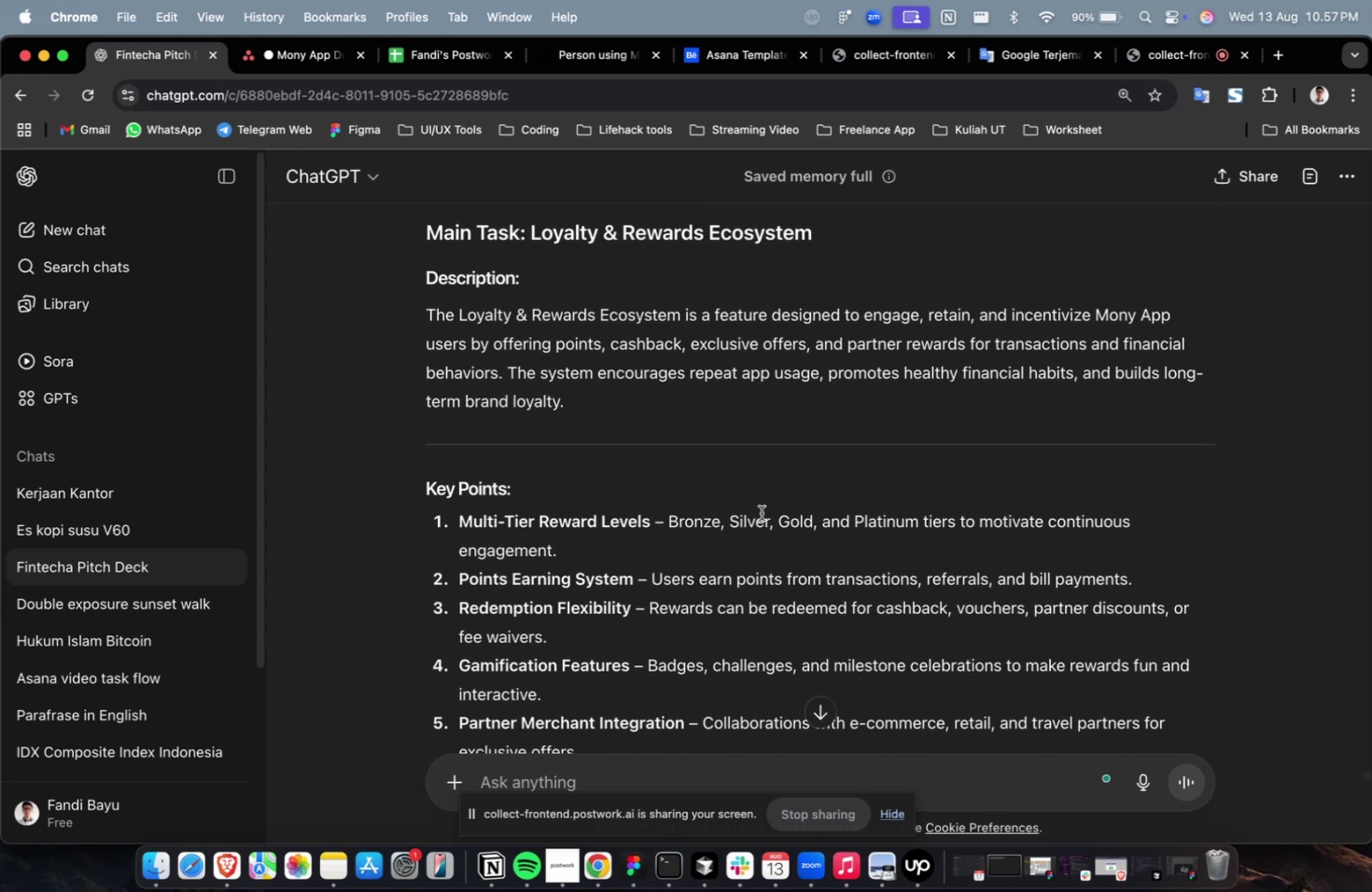 
scroll: coordinate [1173, 681], scroll_direction: down, amount: 16.0
 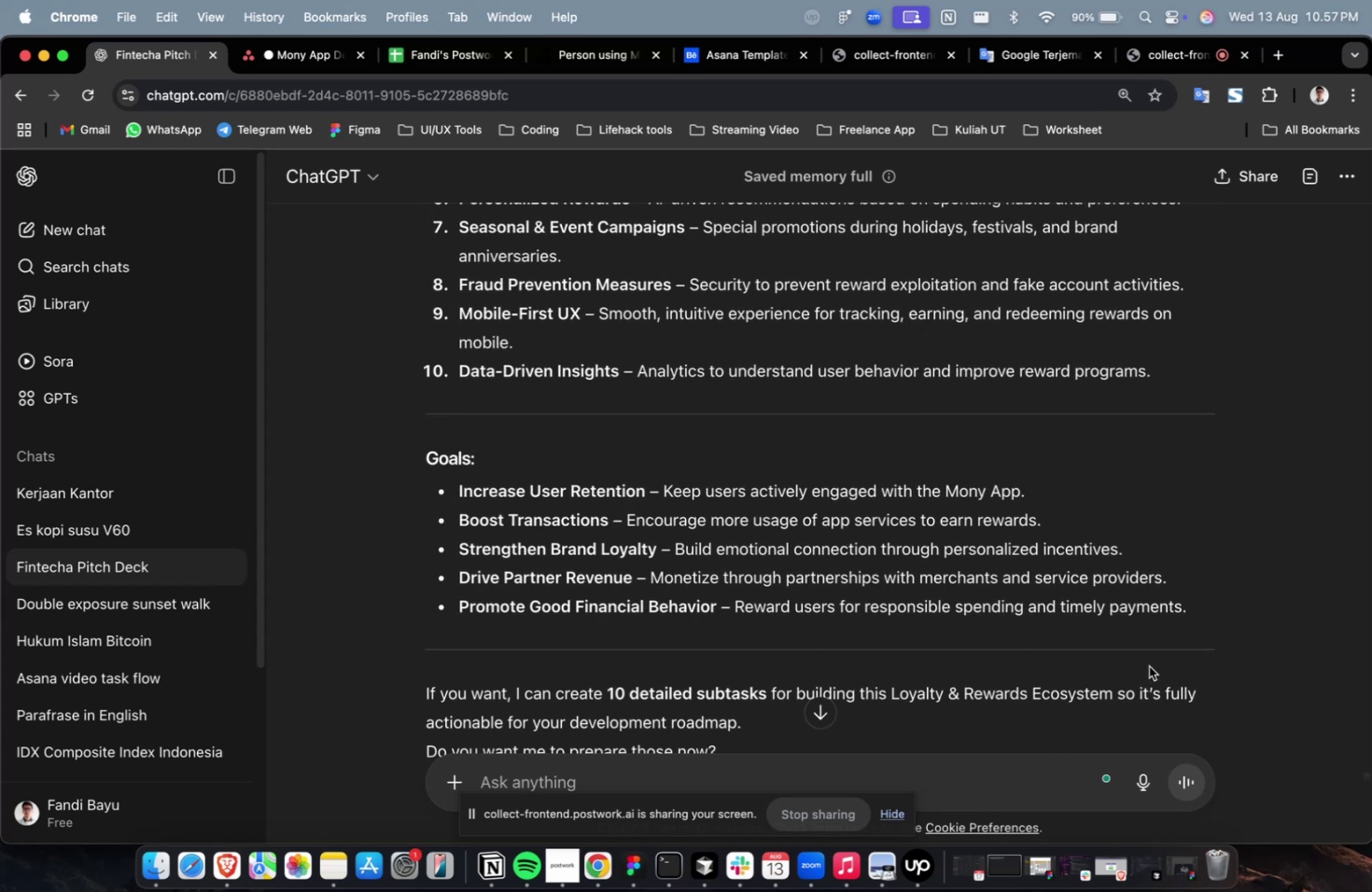 
left_click_drag(start_coordinate=[1211, 633], to_coordinate=[363, 309])
 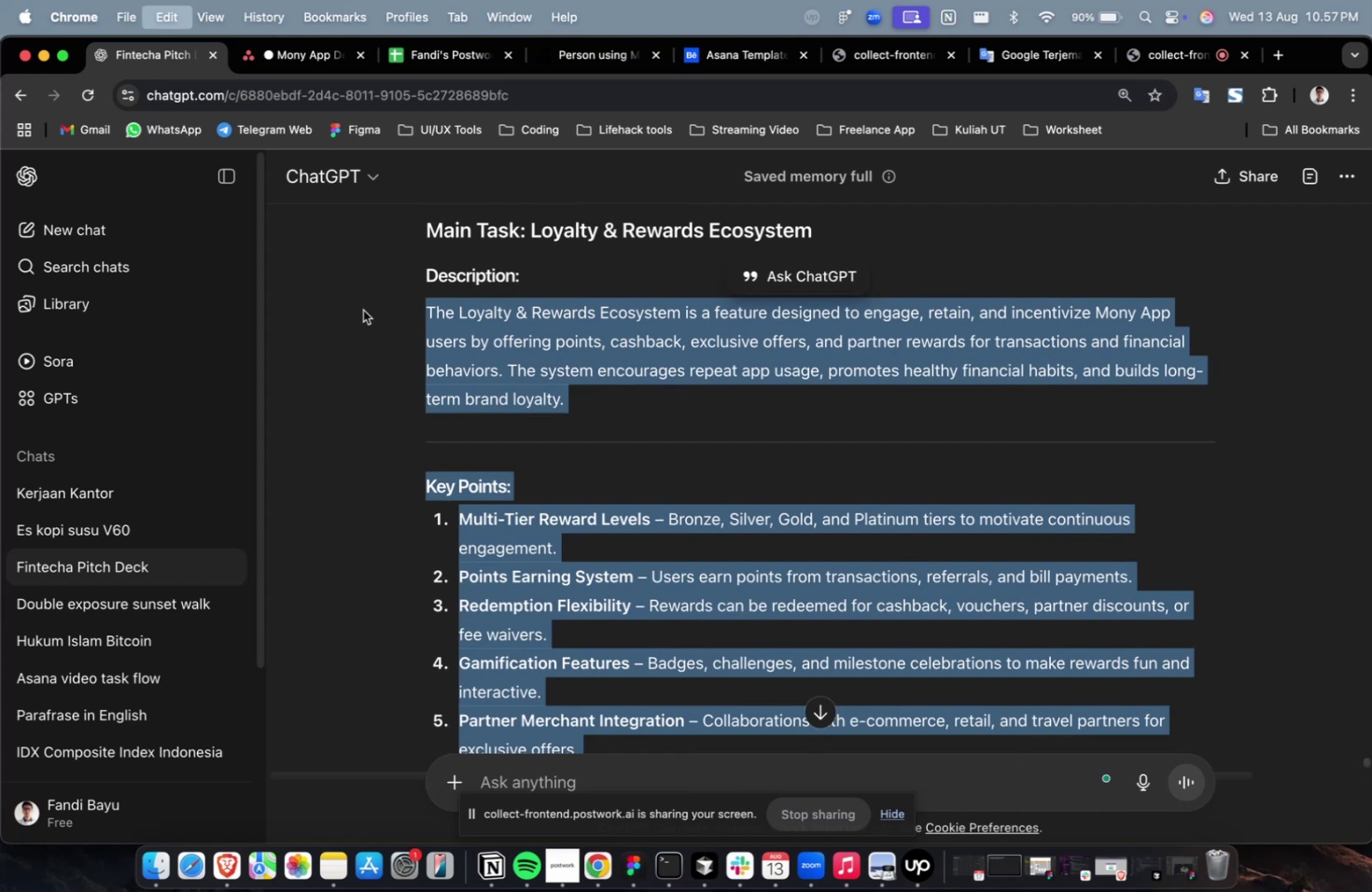 
scroll: coordinate [502, 453], scroll_direction: up, amount: 18.0
 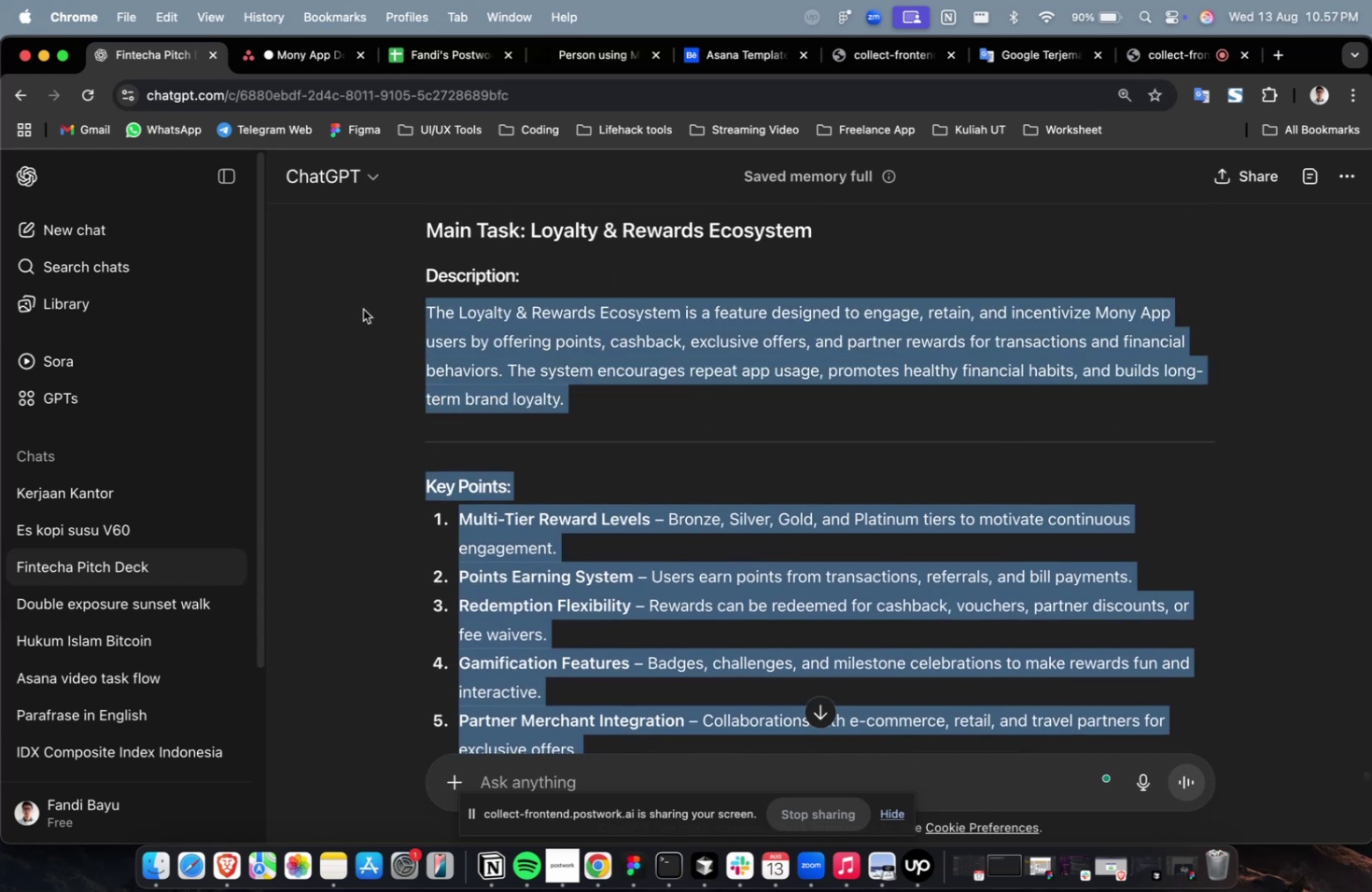 
key(Meta+C)
 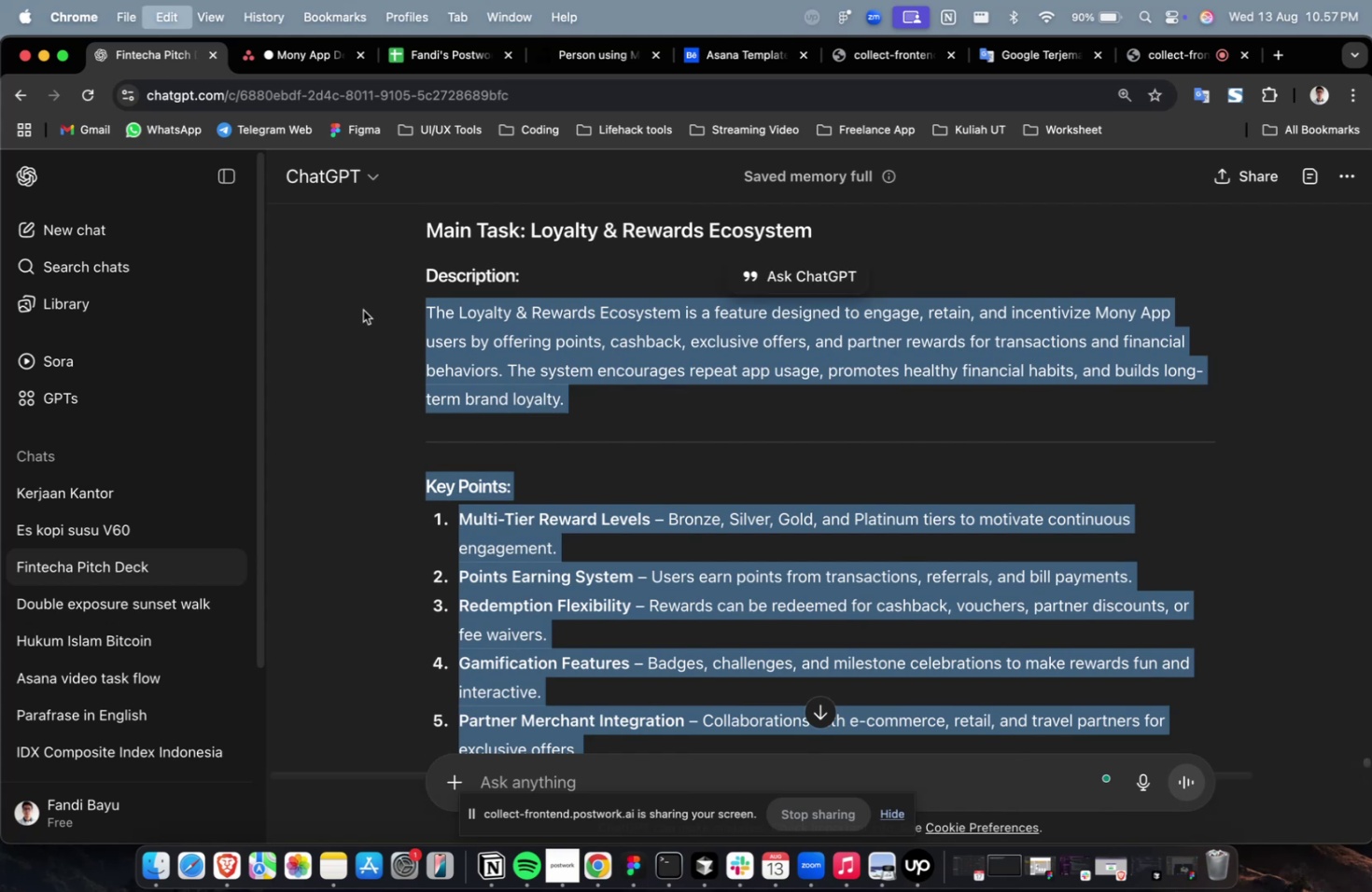 
key(Meta+C)
 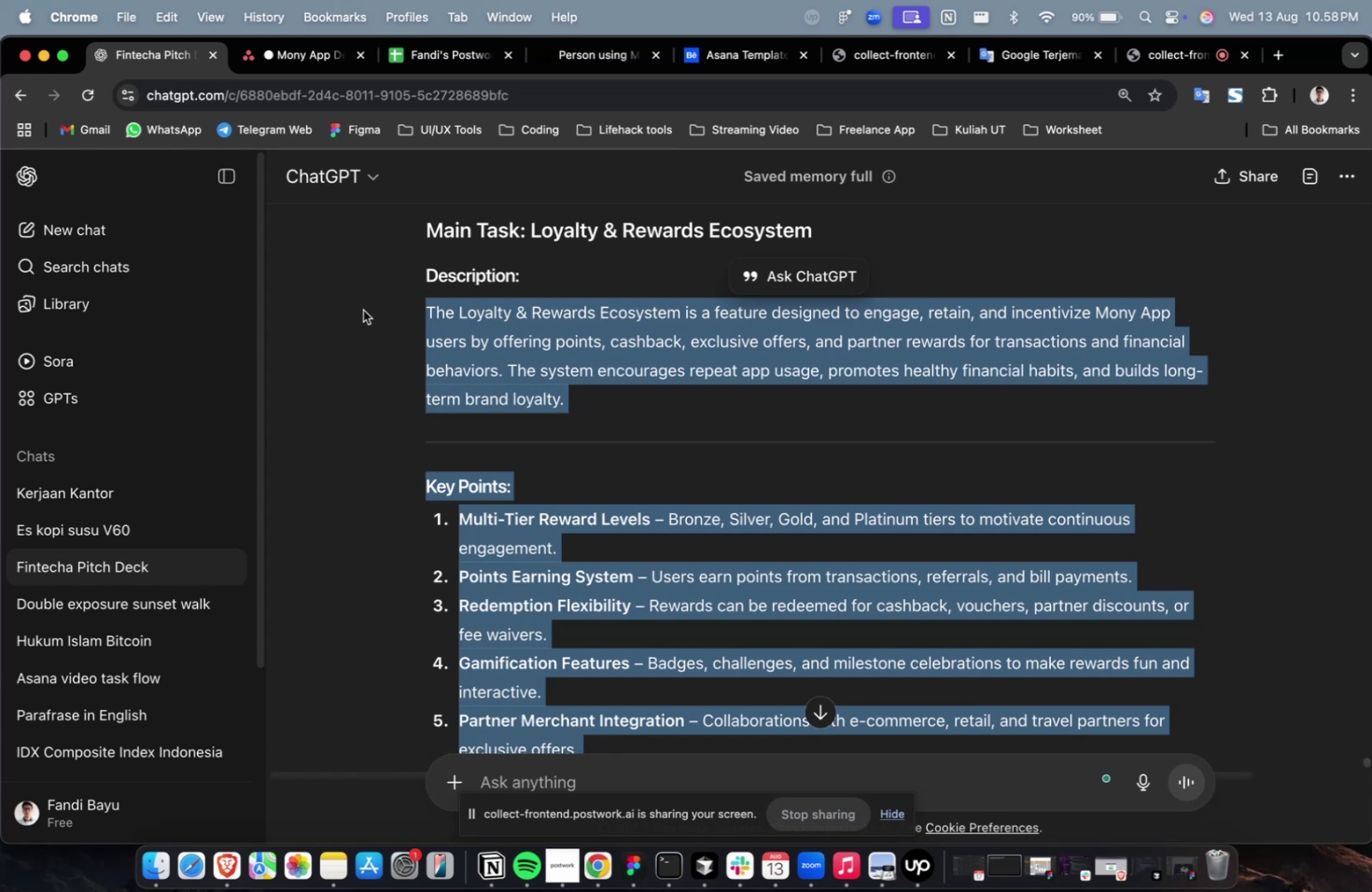 
wait(38.49)
 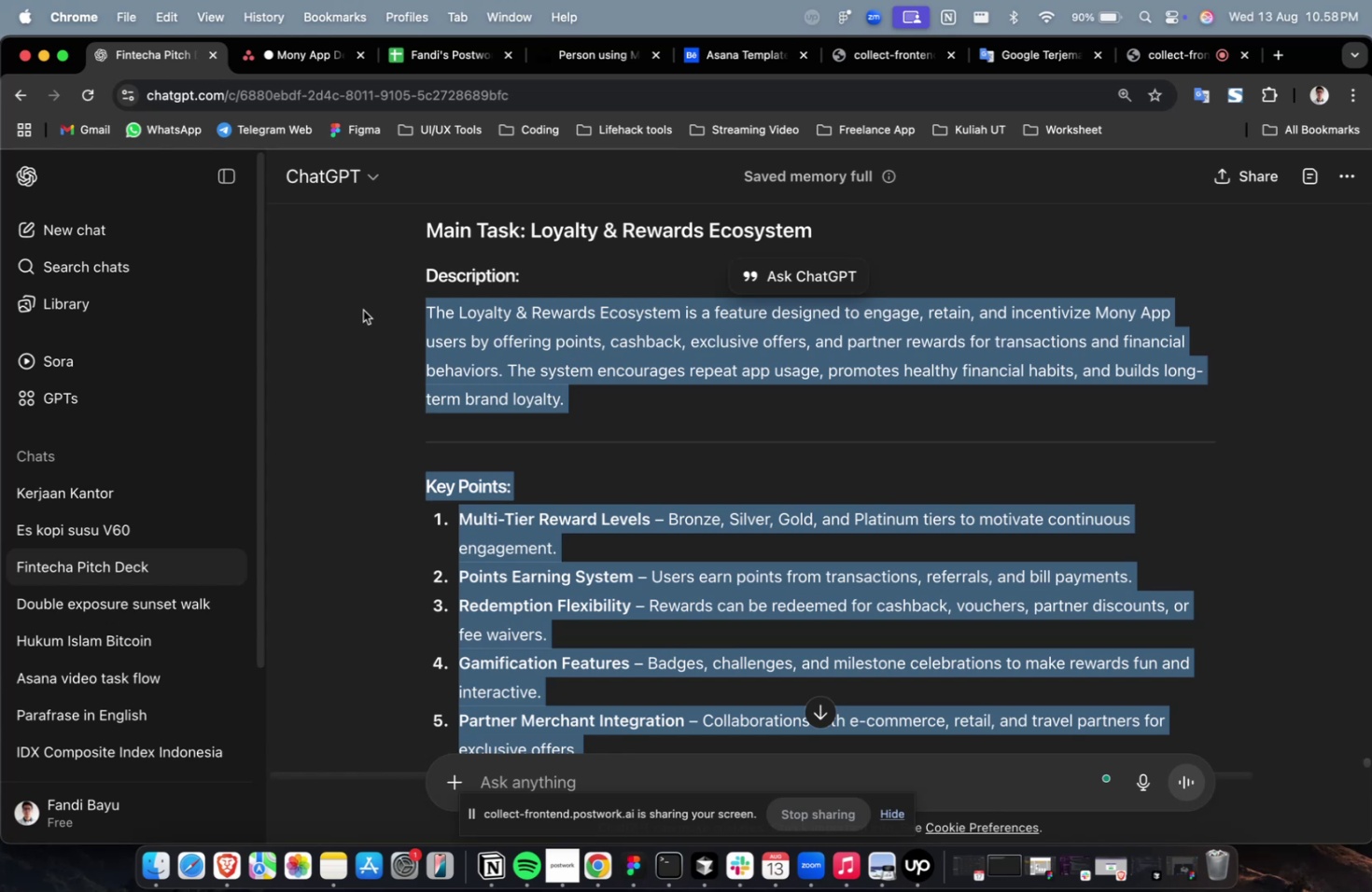 
scroll: coordinate [399, 181], scroll_direction: down, amount: 1.0
 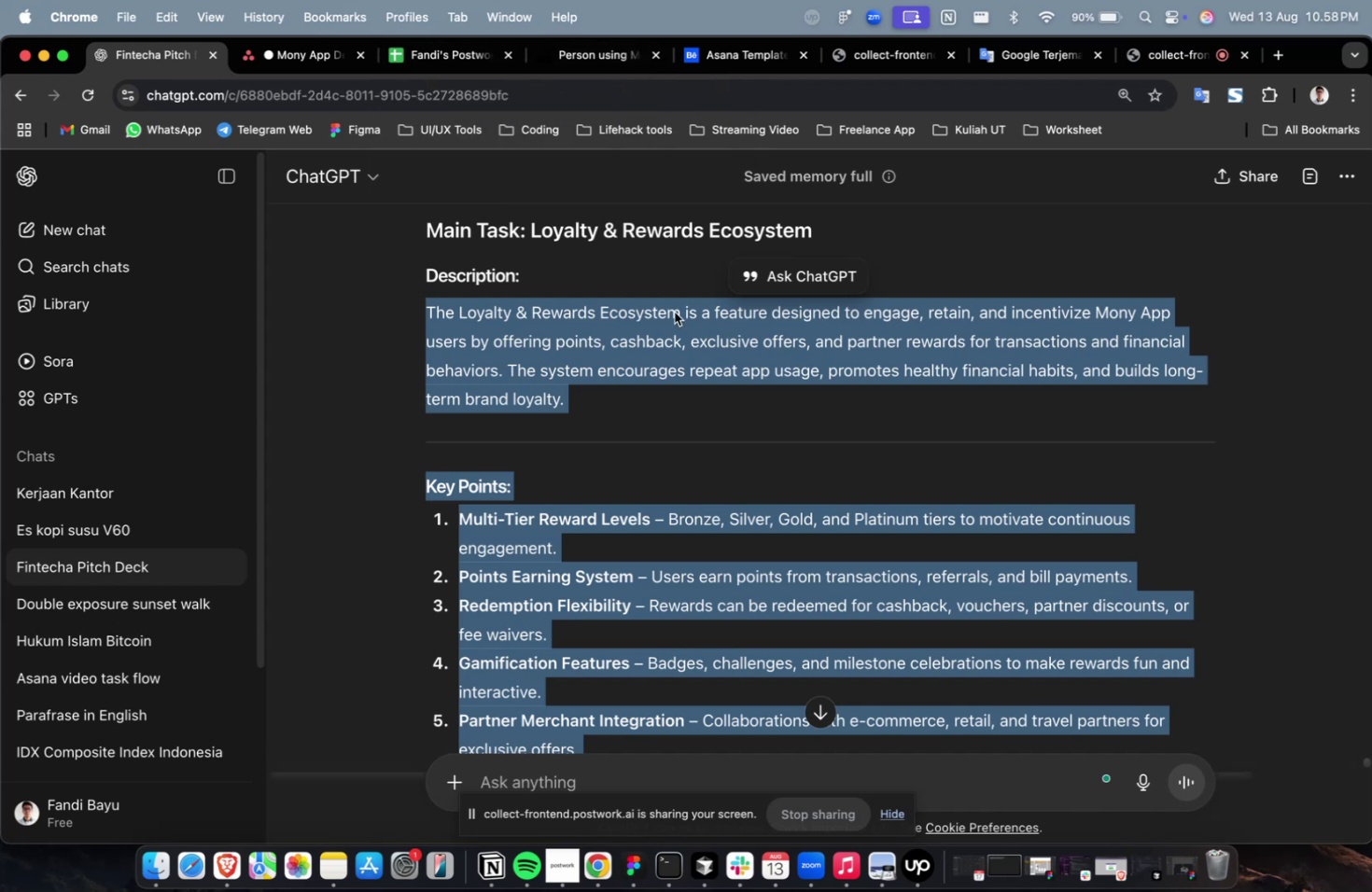 
key(Meta+CommandLeft)
 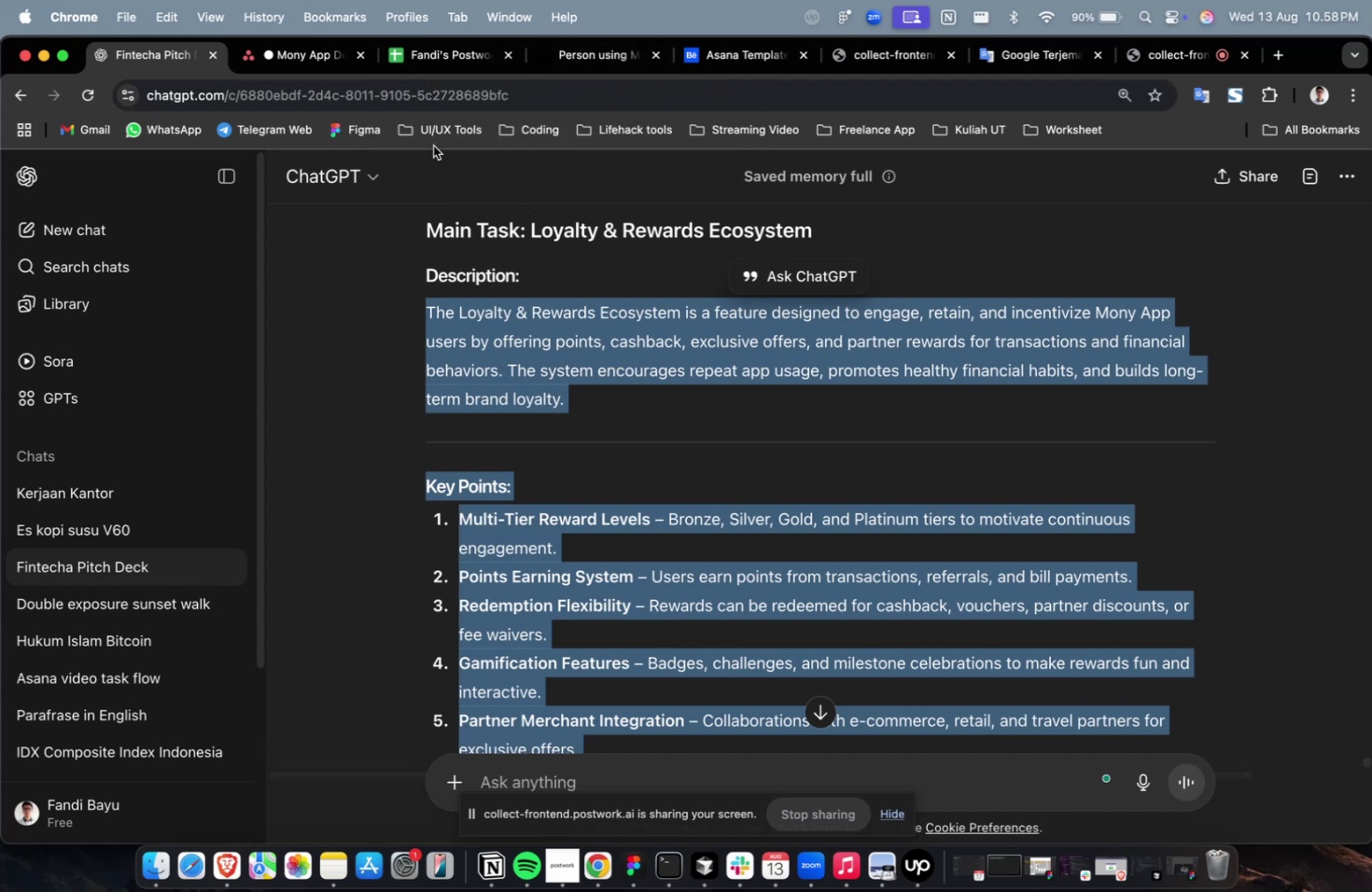 
key(Meta+C)
 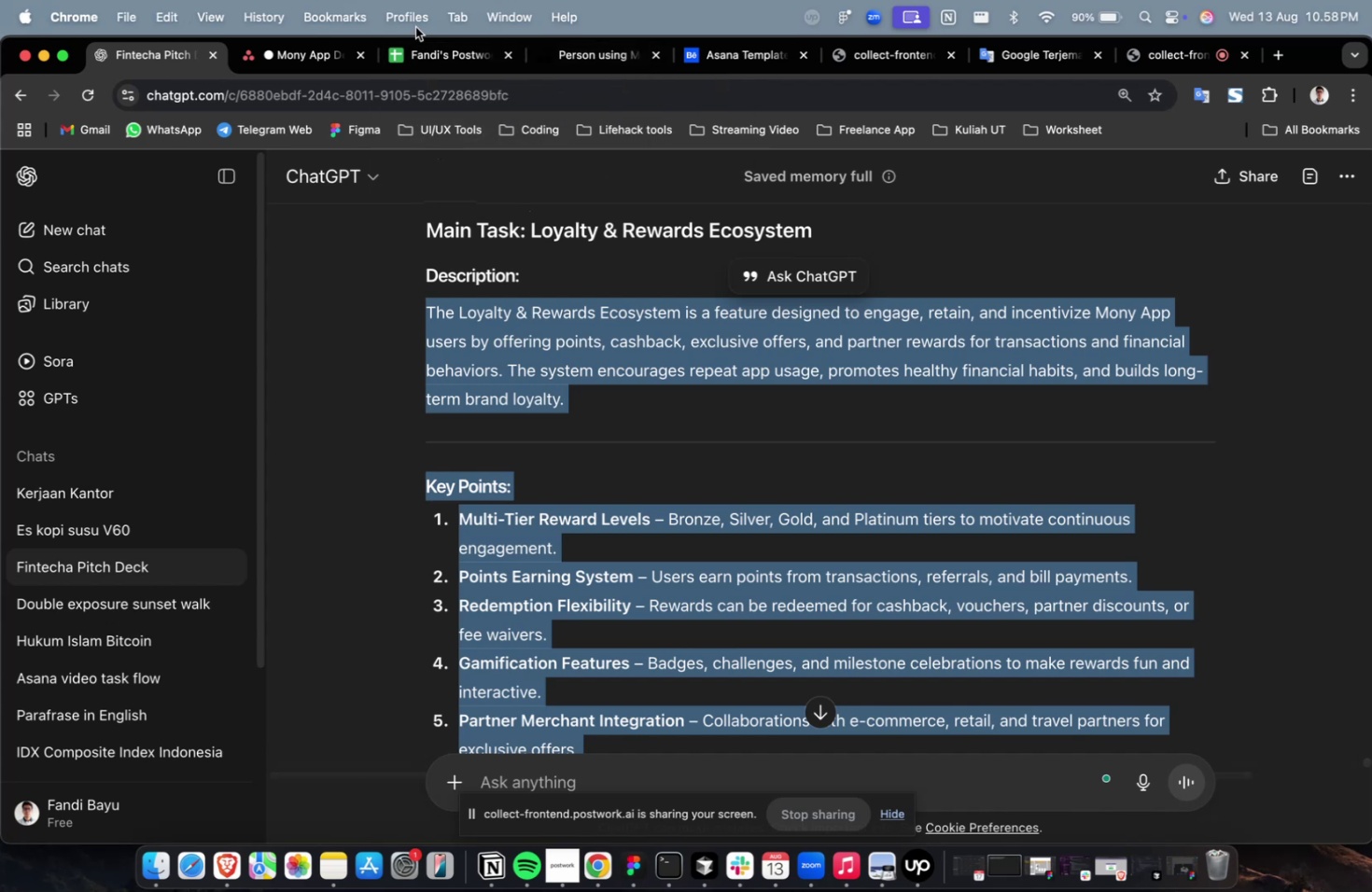 
left_click([327, 59])
 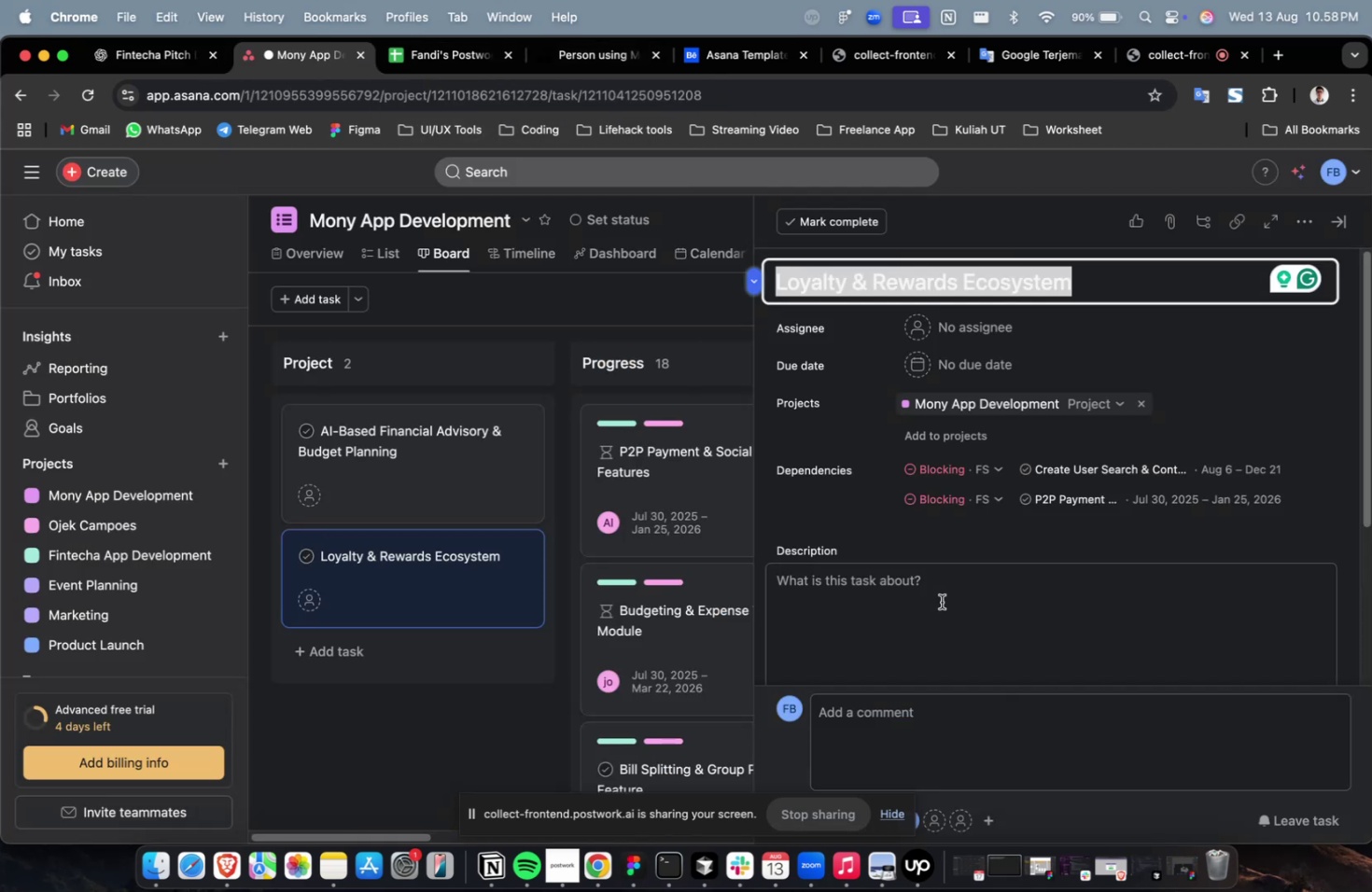 
double_click([942, 611])
 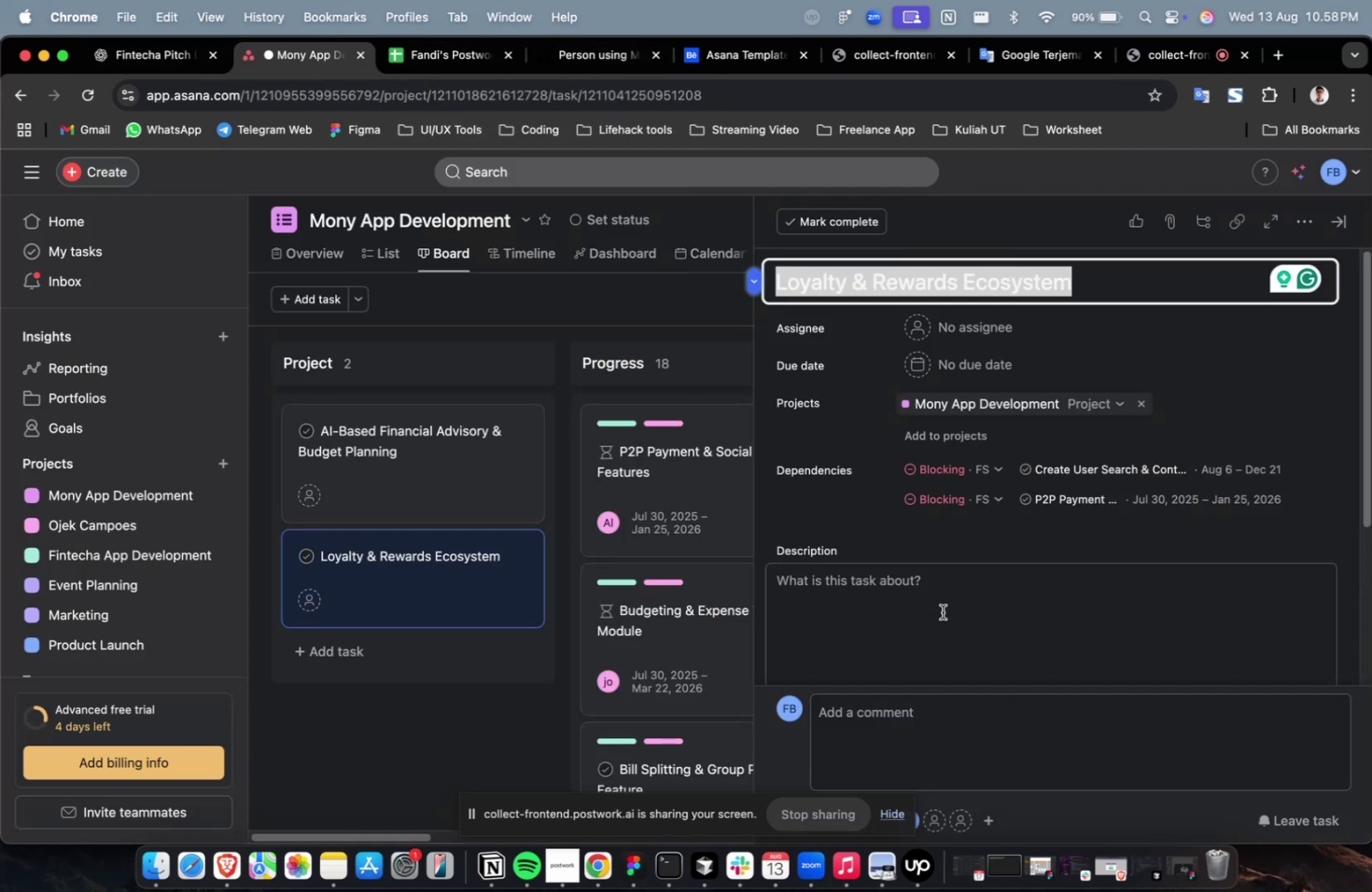 
key(Meta+CommandLeft)
 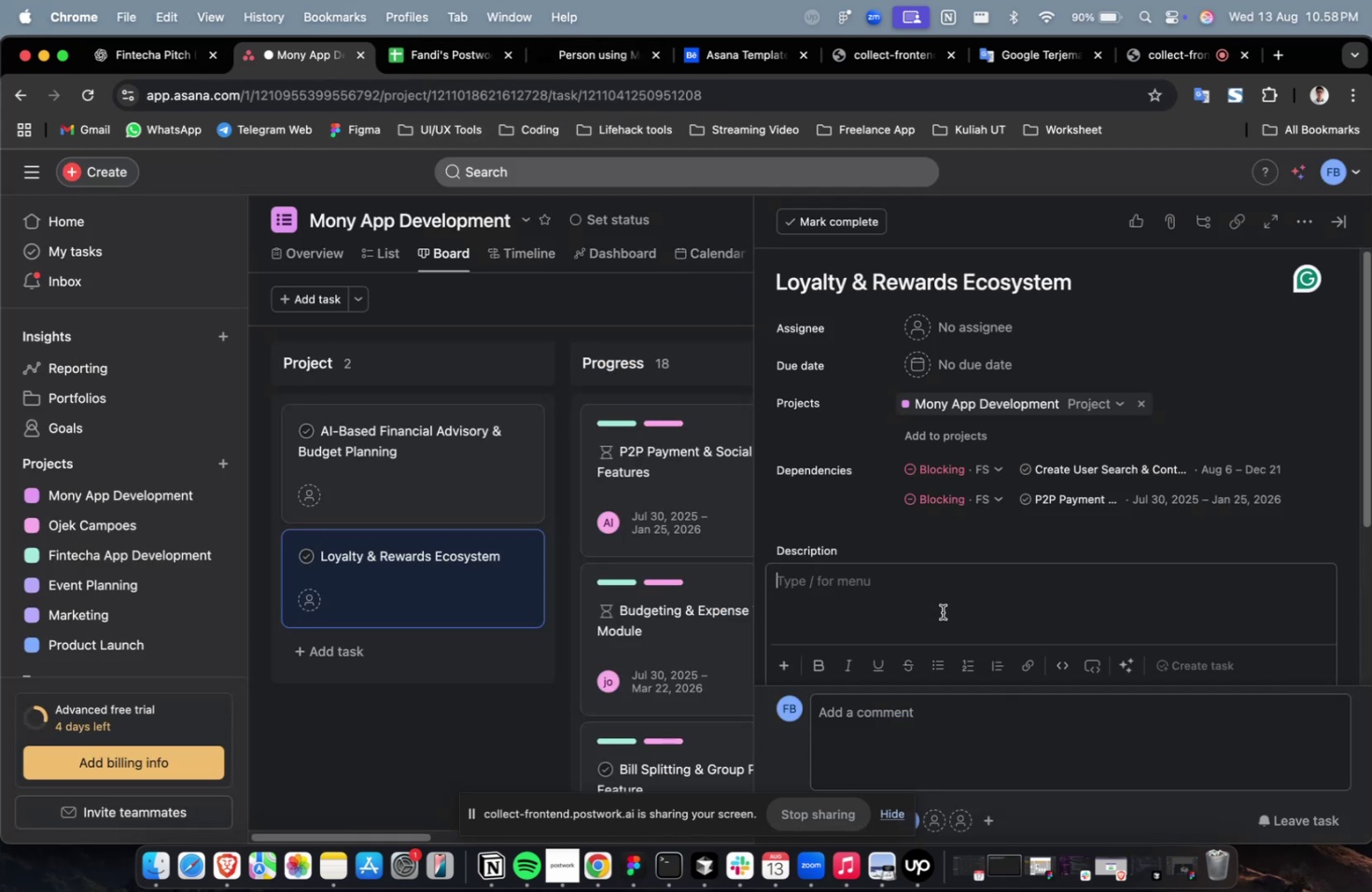 
key(Meta+V)
 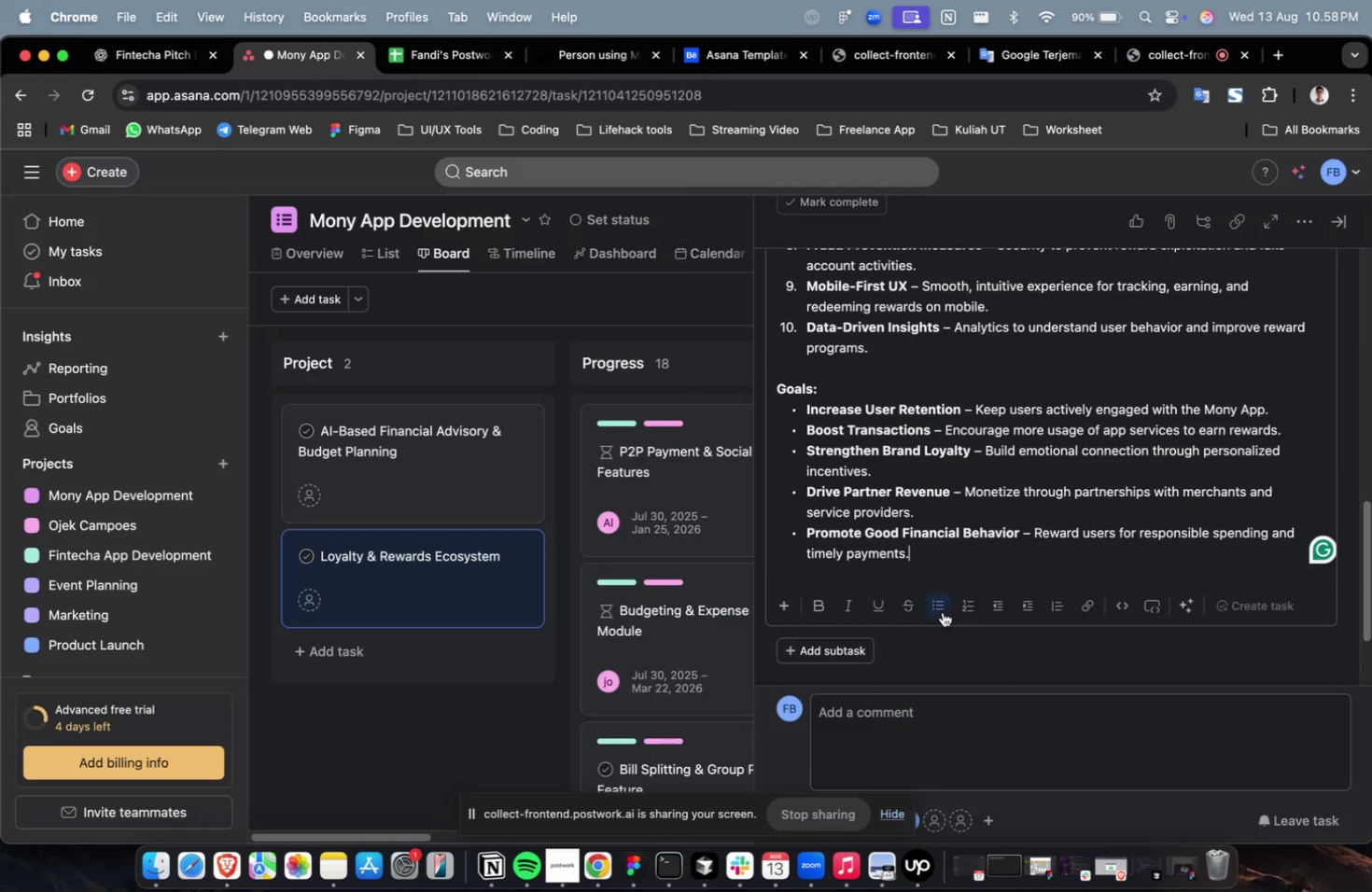 
scroll: coordinate [987, 484], scroll_direction: up, amount: 23.0
 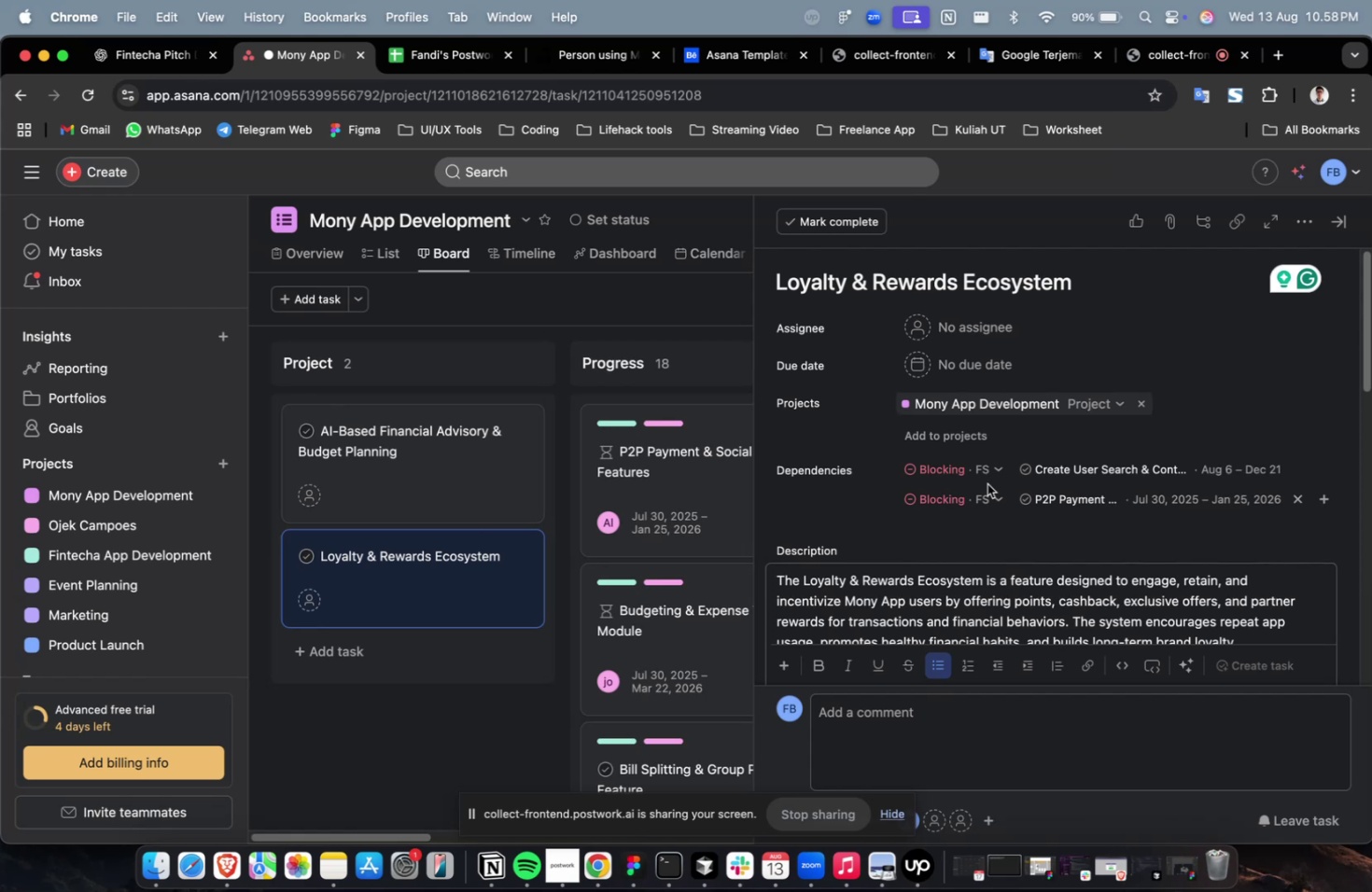 
wait(16.06)
 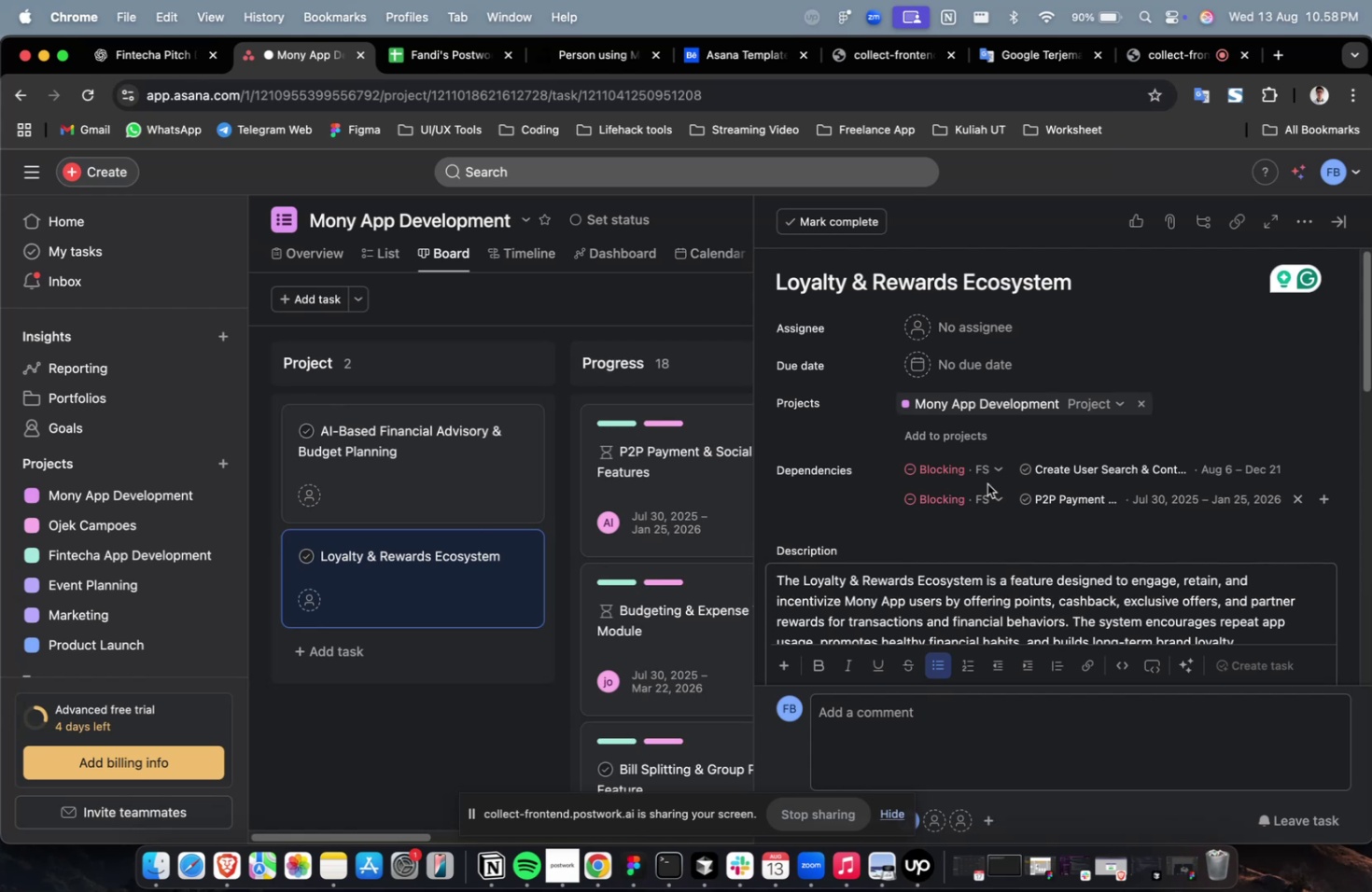 
left_click([993, 333])
 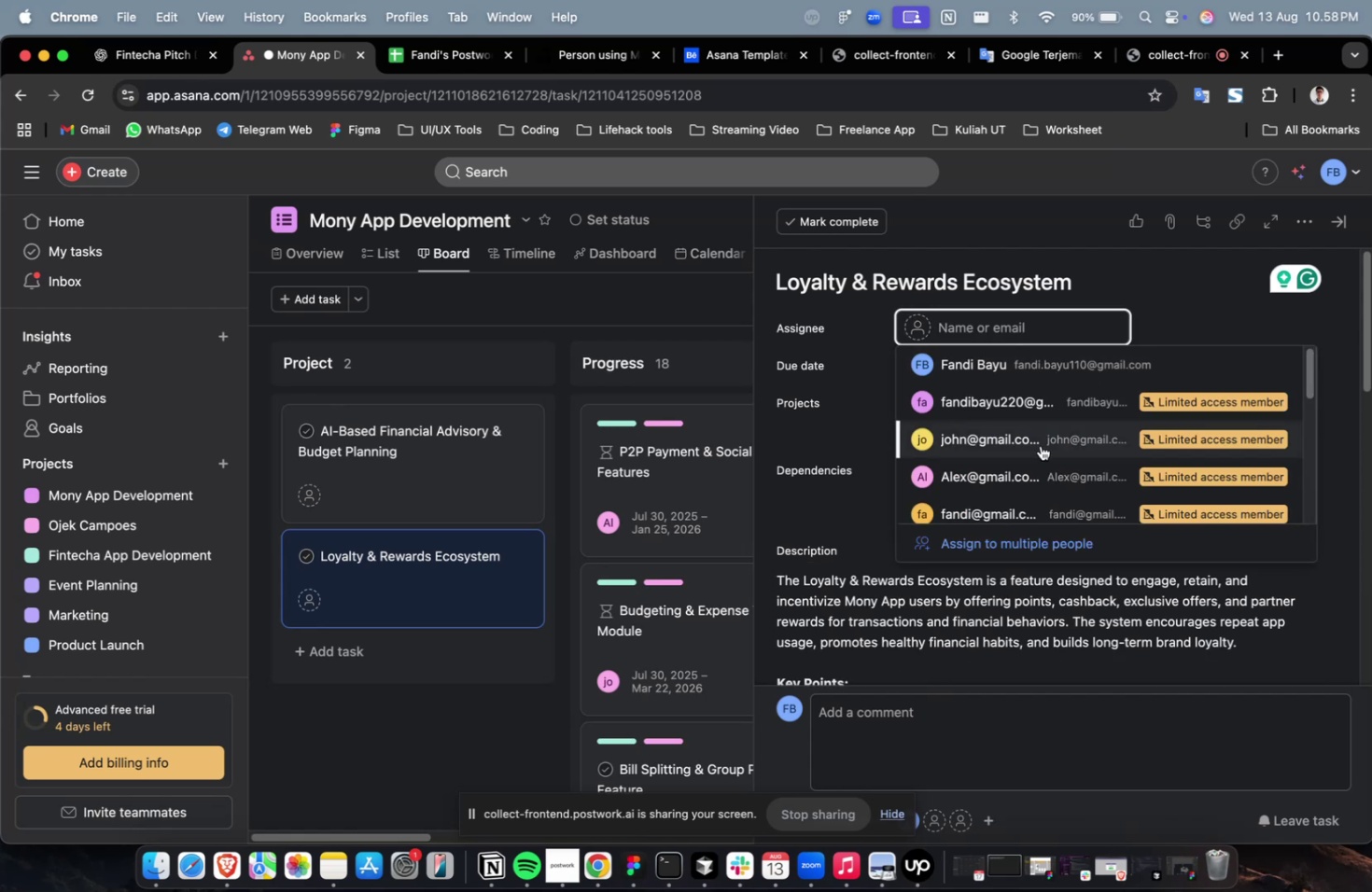 
left_click([1040, 453])
 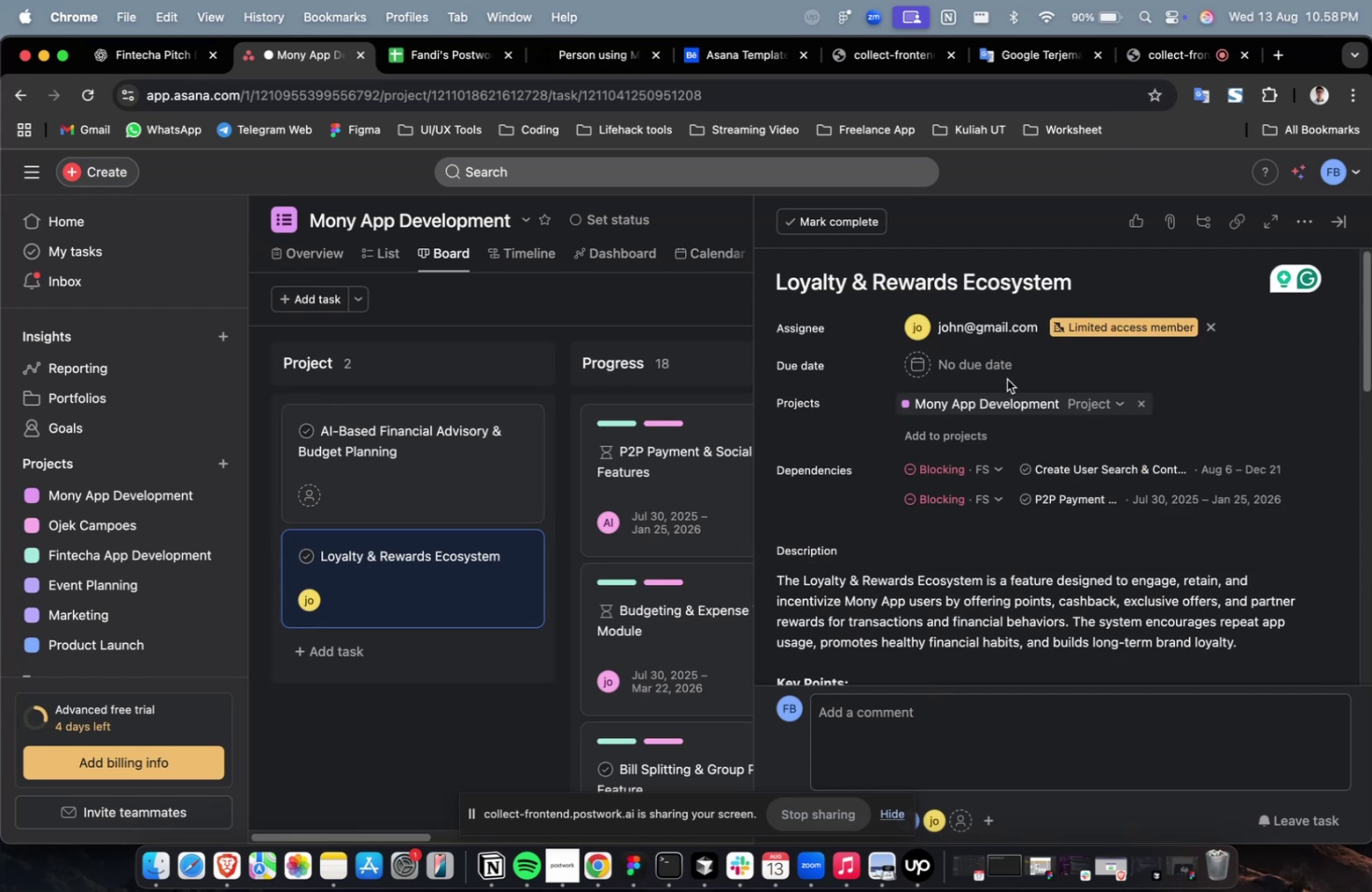 
double_click([1001, 361])
 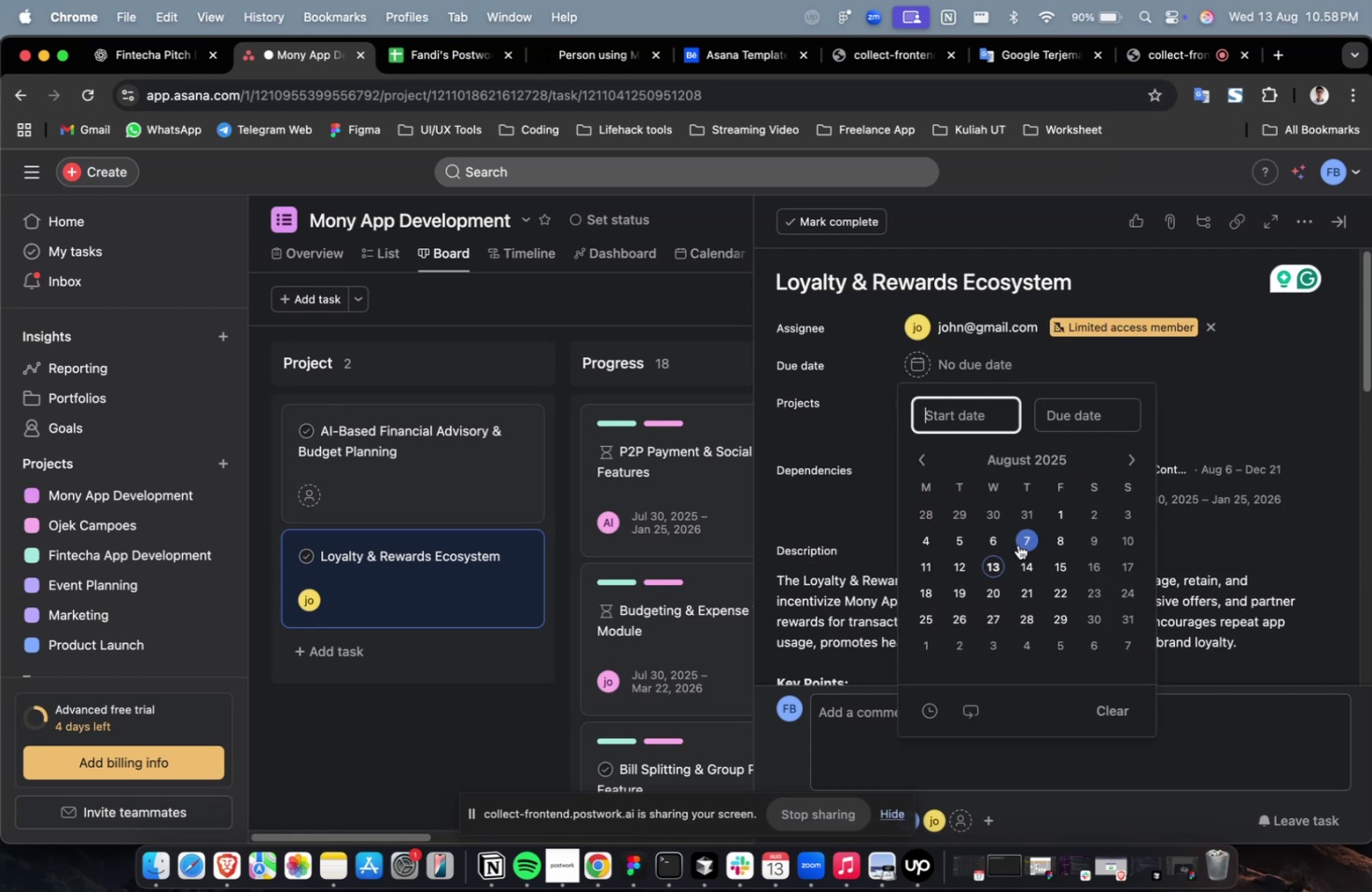 
triple_click([1020, 543])
 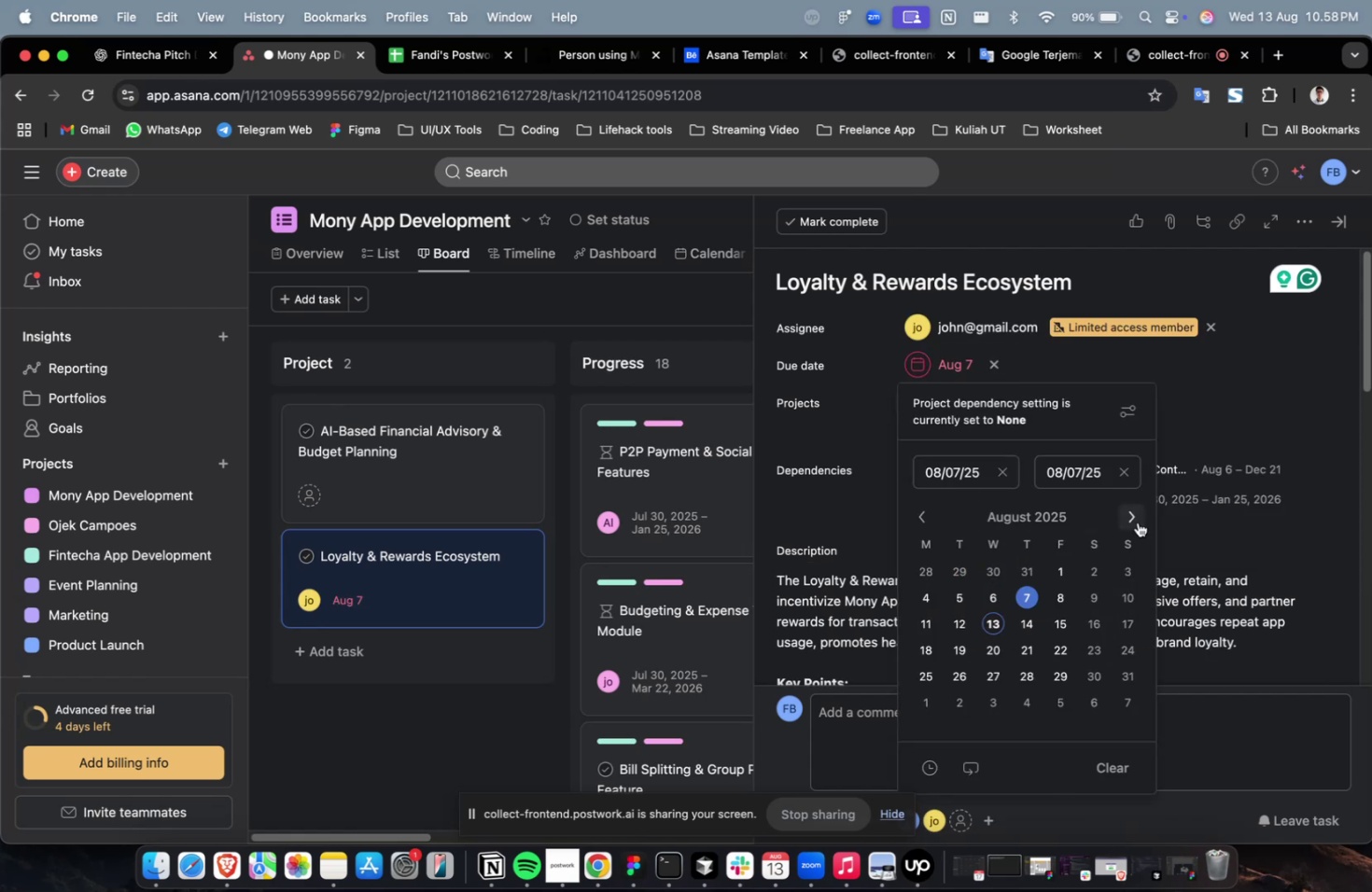 
triple_click([1137, 523])
 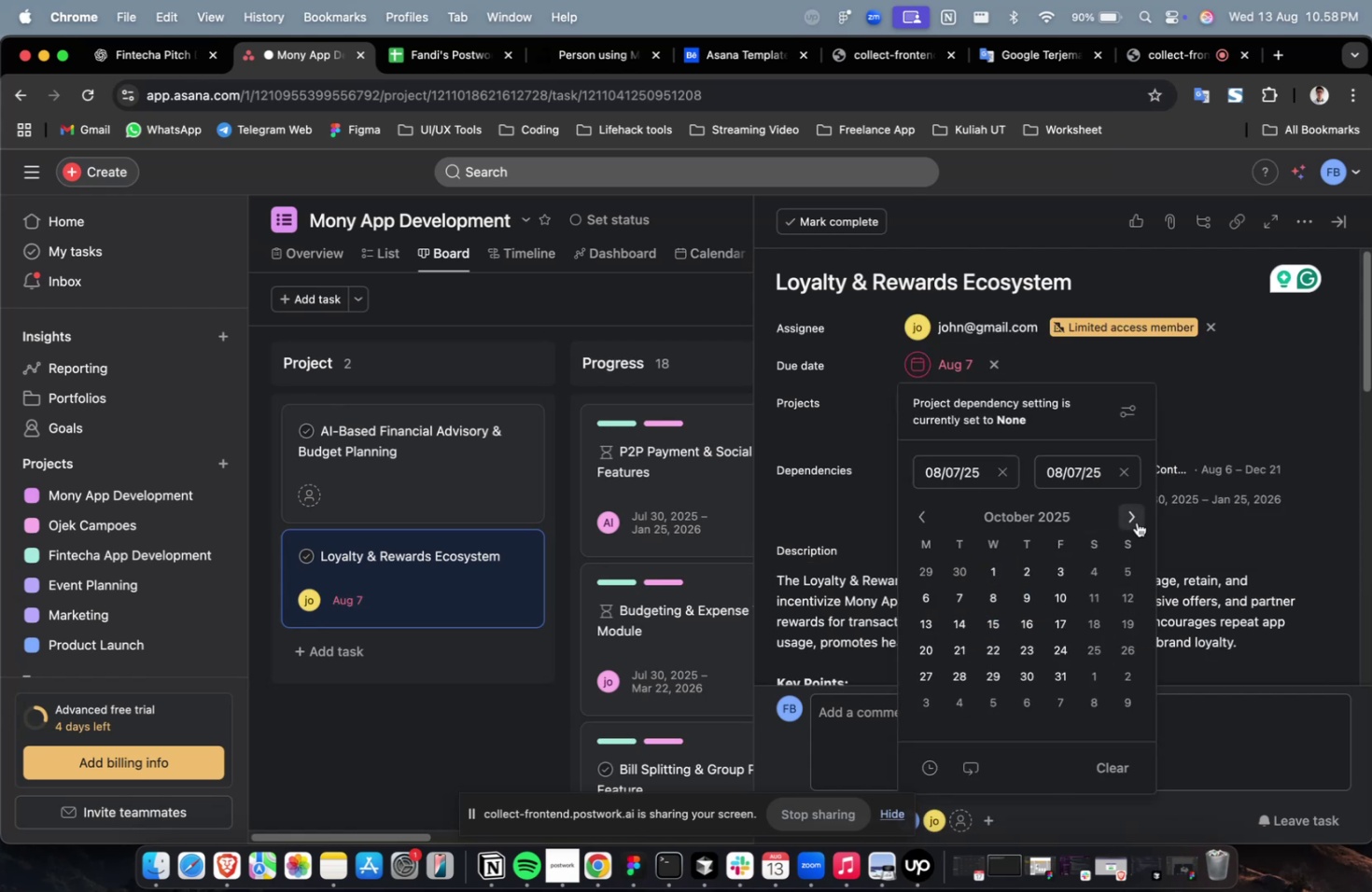 
triple_click([1136, 522])
 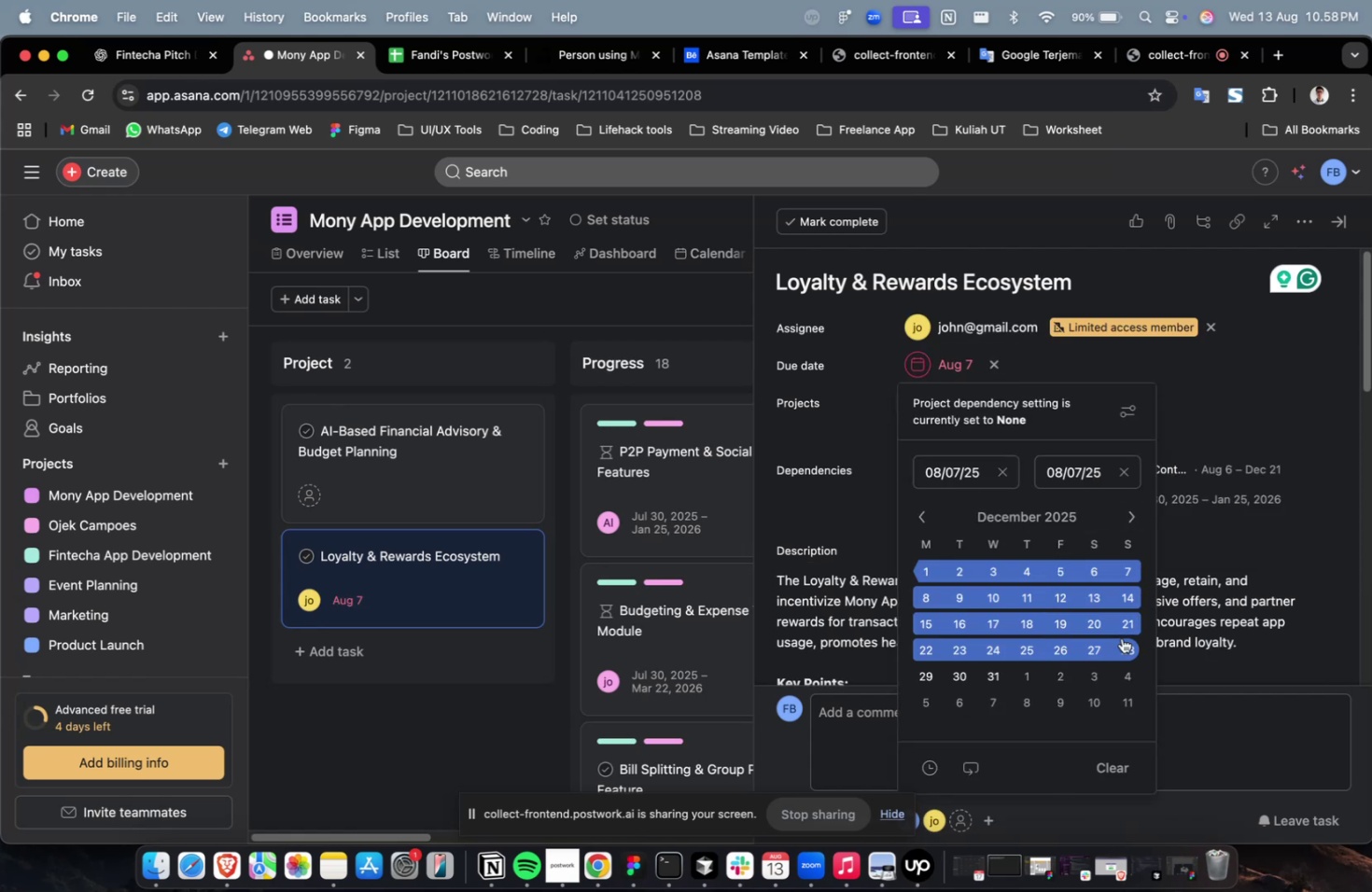 
left_click([1122, 638])
 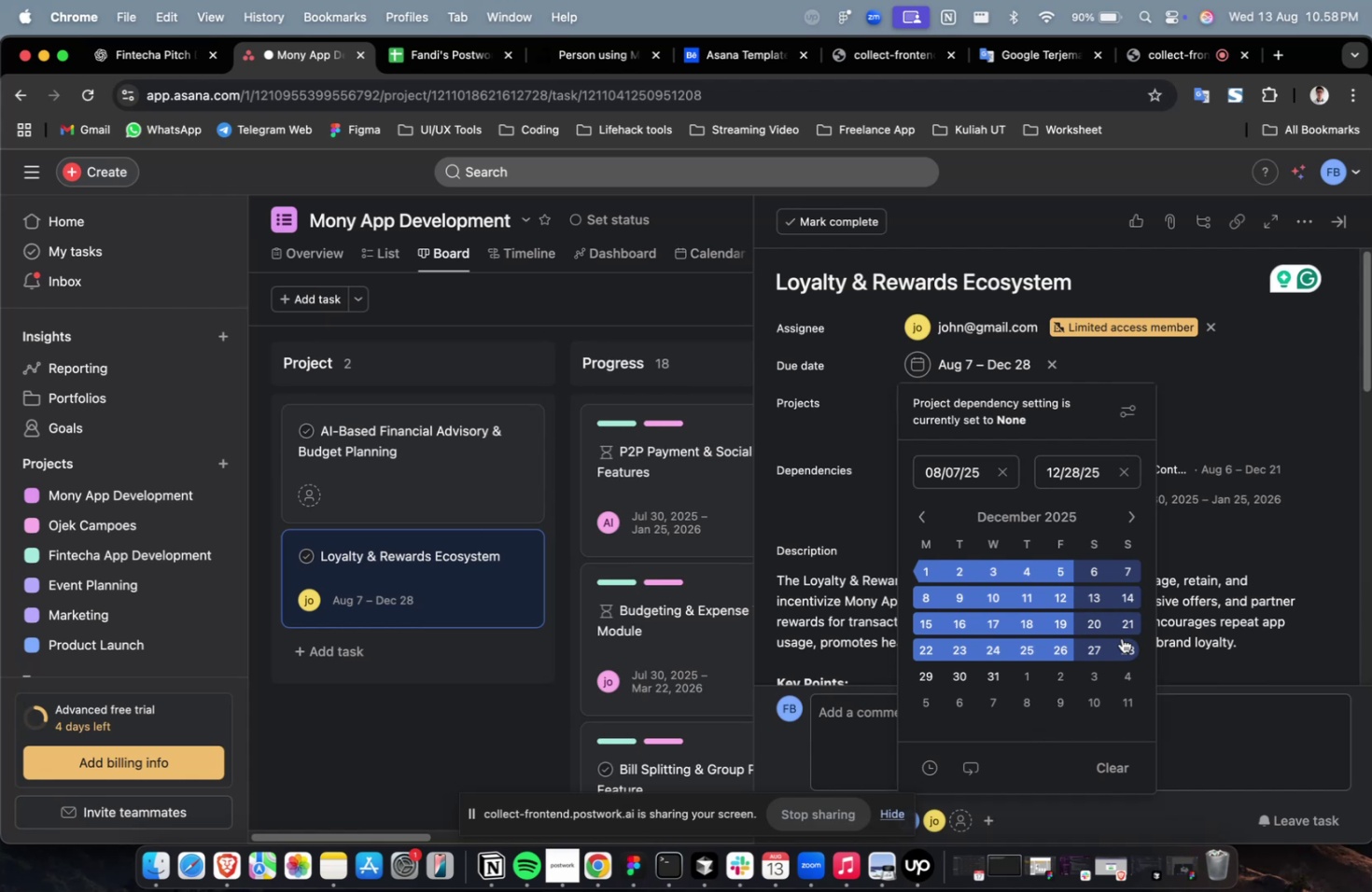 
wait(6.83)
 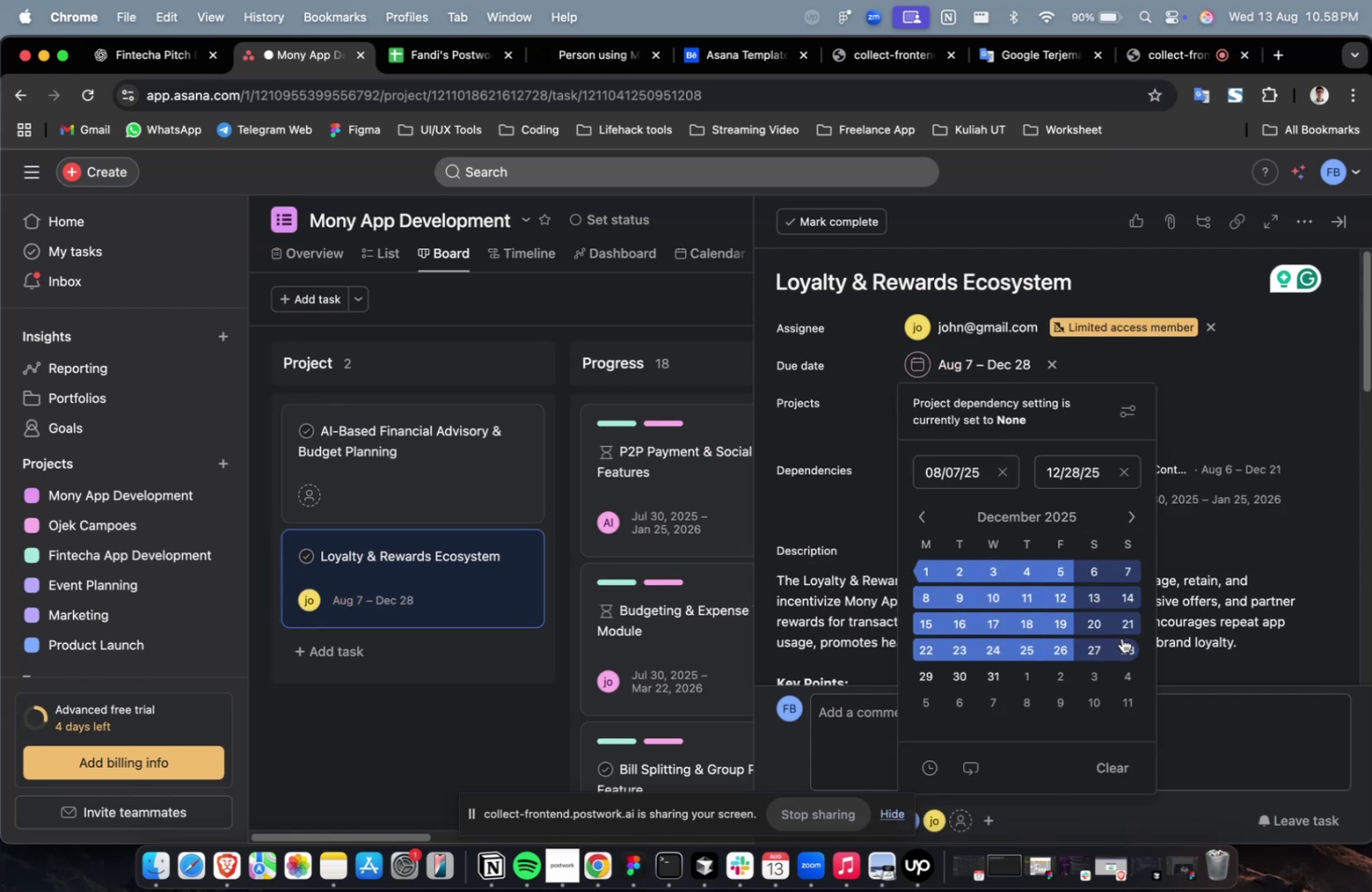 
left_click([1249, 379])
 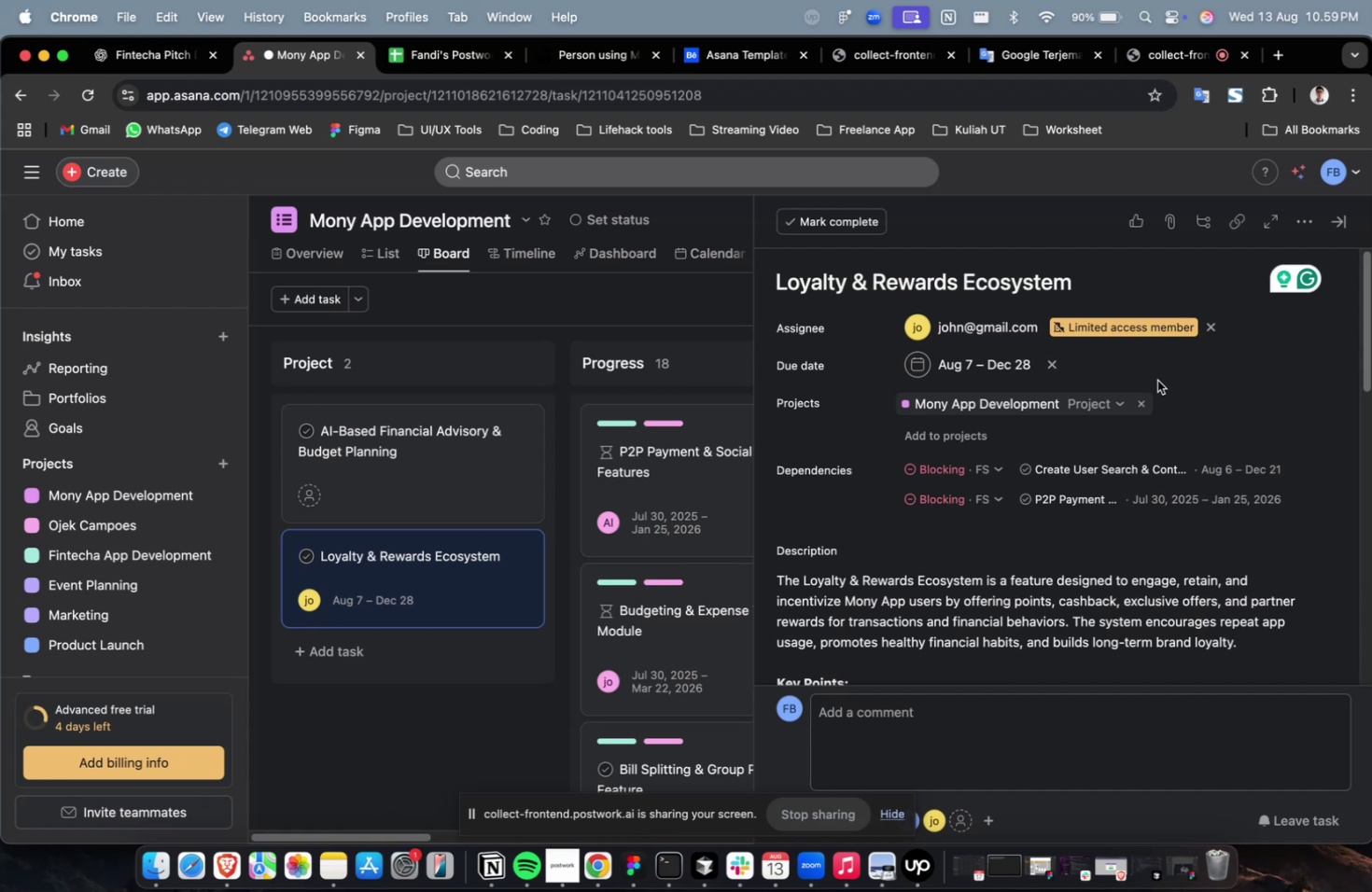 
wait(15.12)
 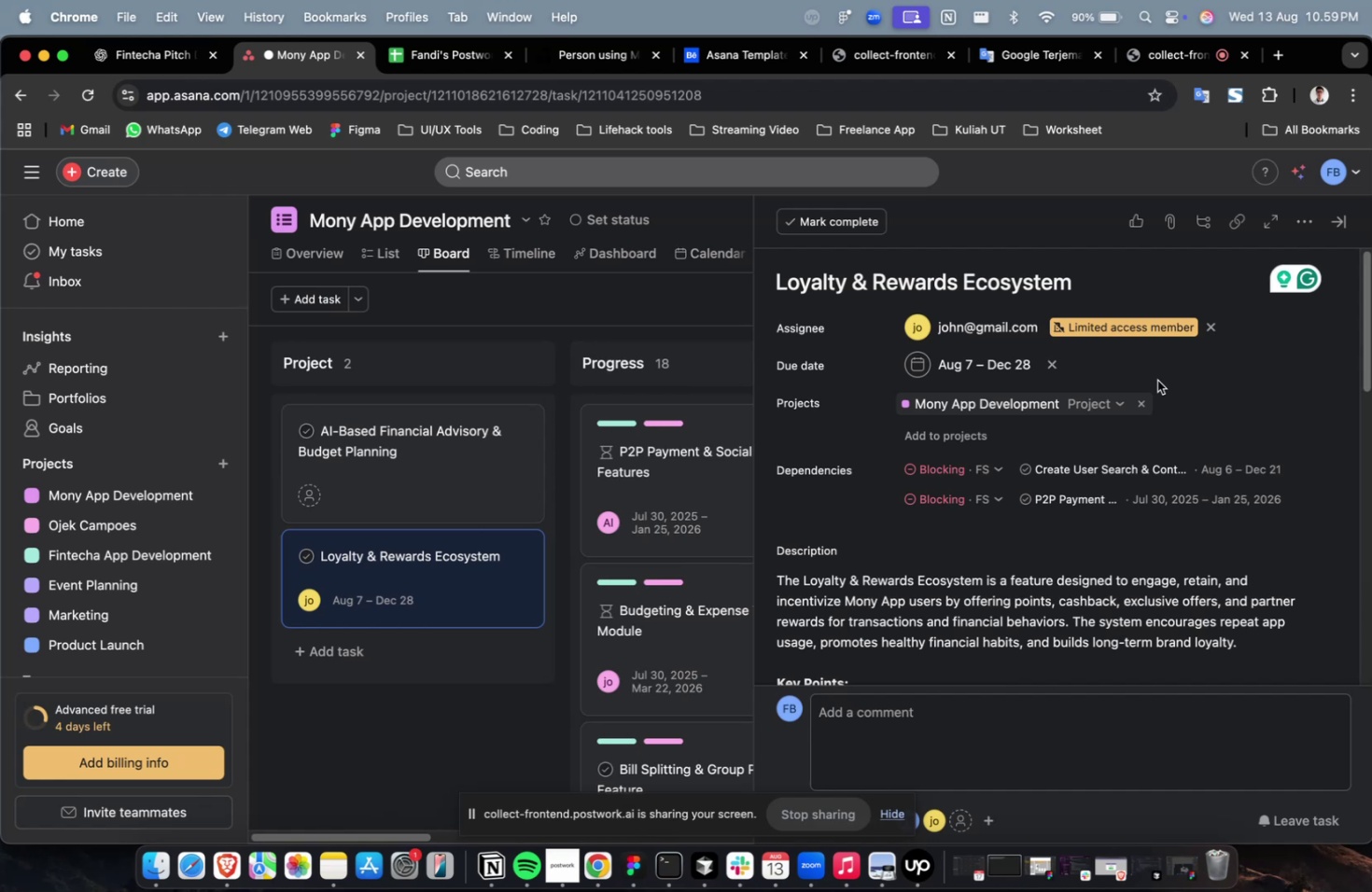 
scroll: coordinate [1156, 380], scroll_direction: up, amount: 4.0
 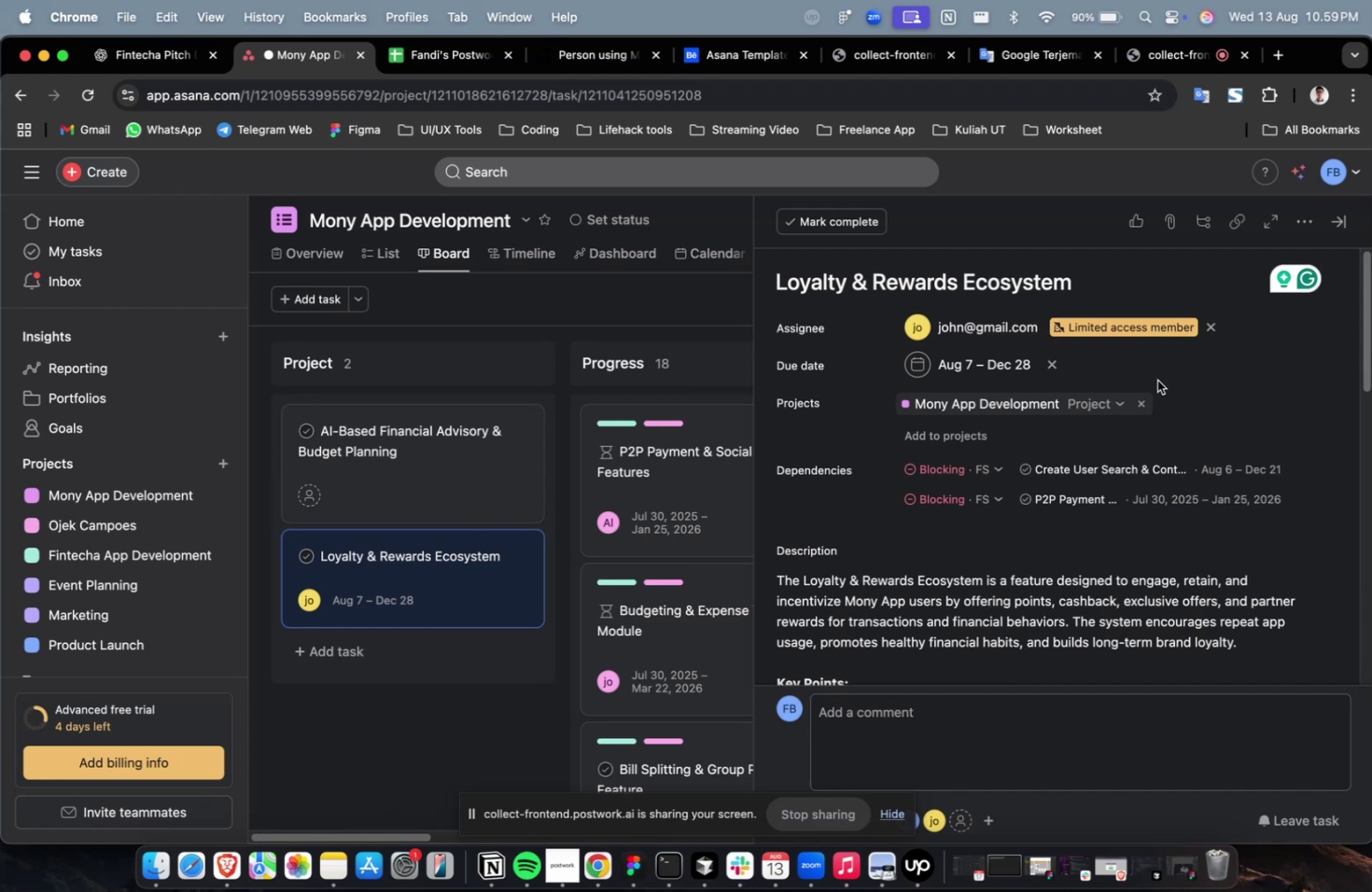 
scroll: coordinate [1141, 397], scroll_direction: down, amount: 14.0
 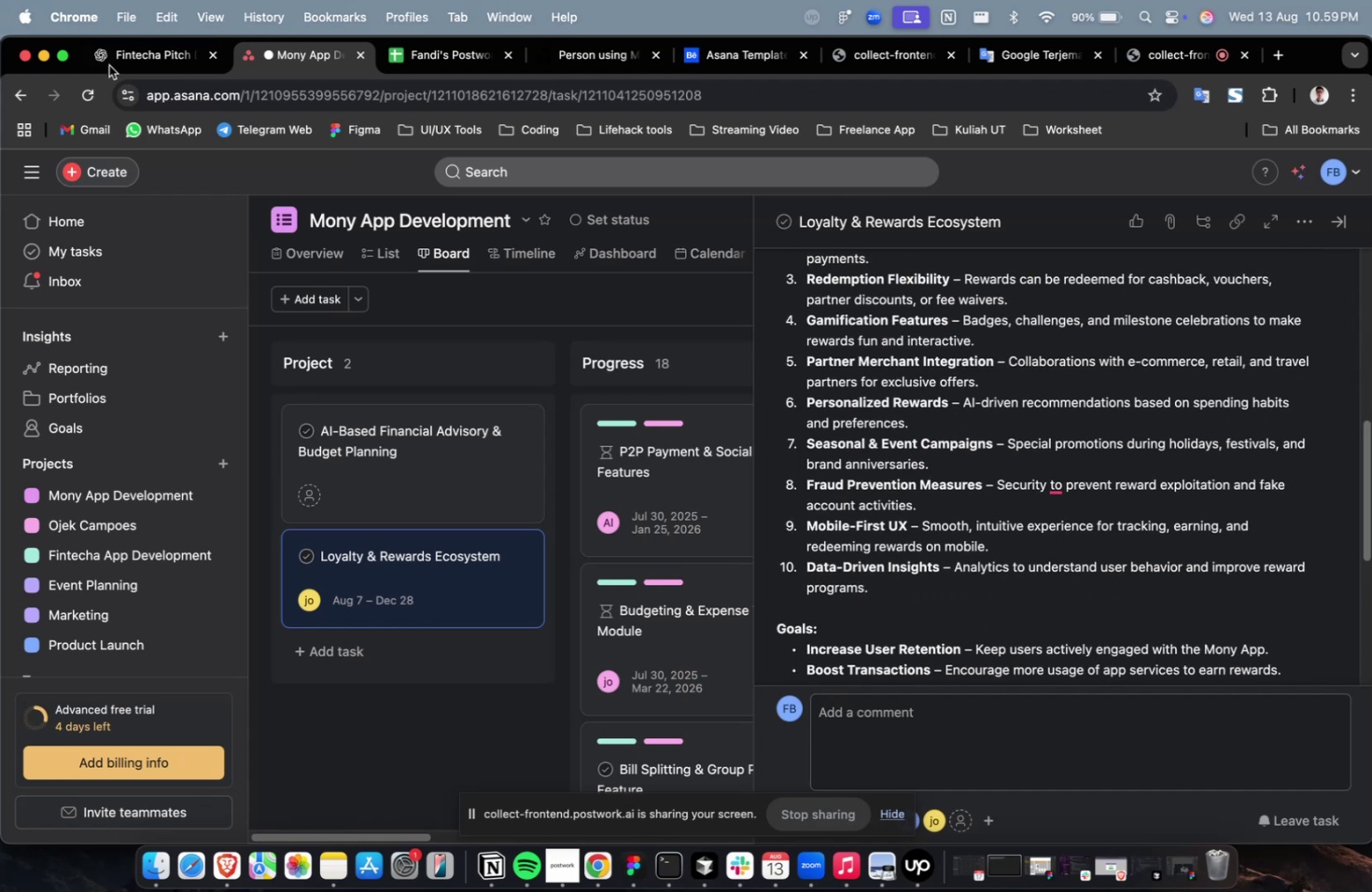 
scroll: coordinate [873, 291], scroll_direction: up, amount: 18.0
 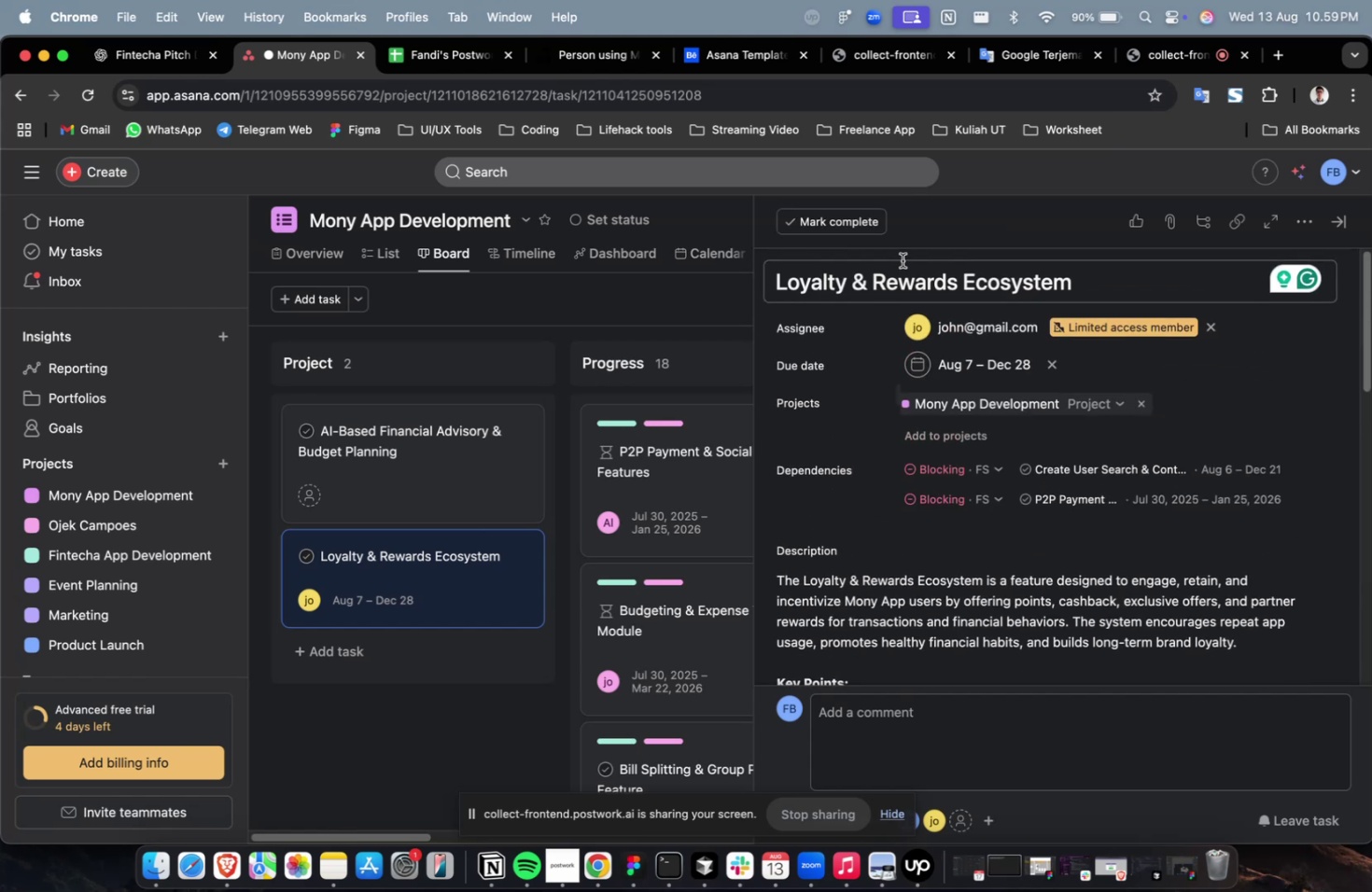 
left_click([904, 289])
 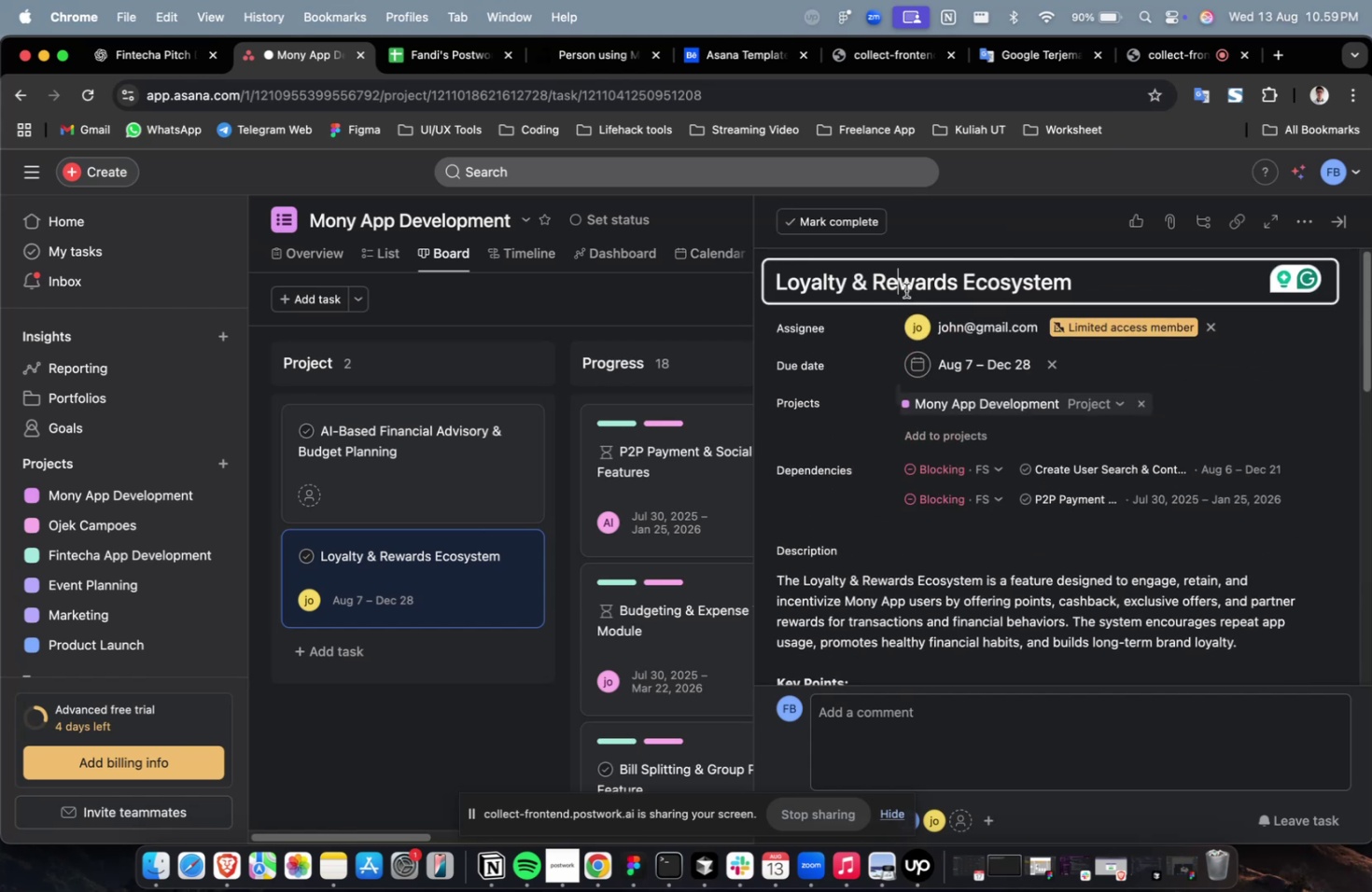 
key(Meta+CapsLock)
 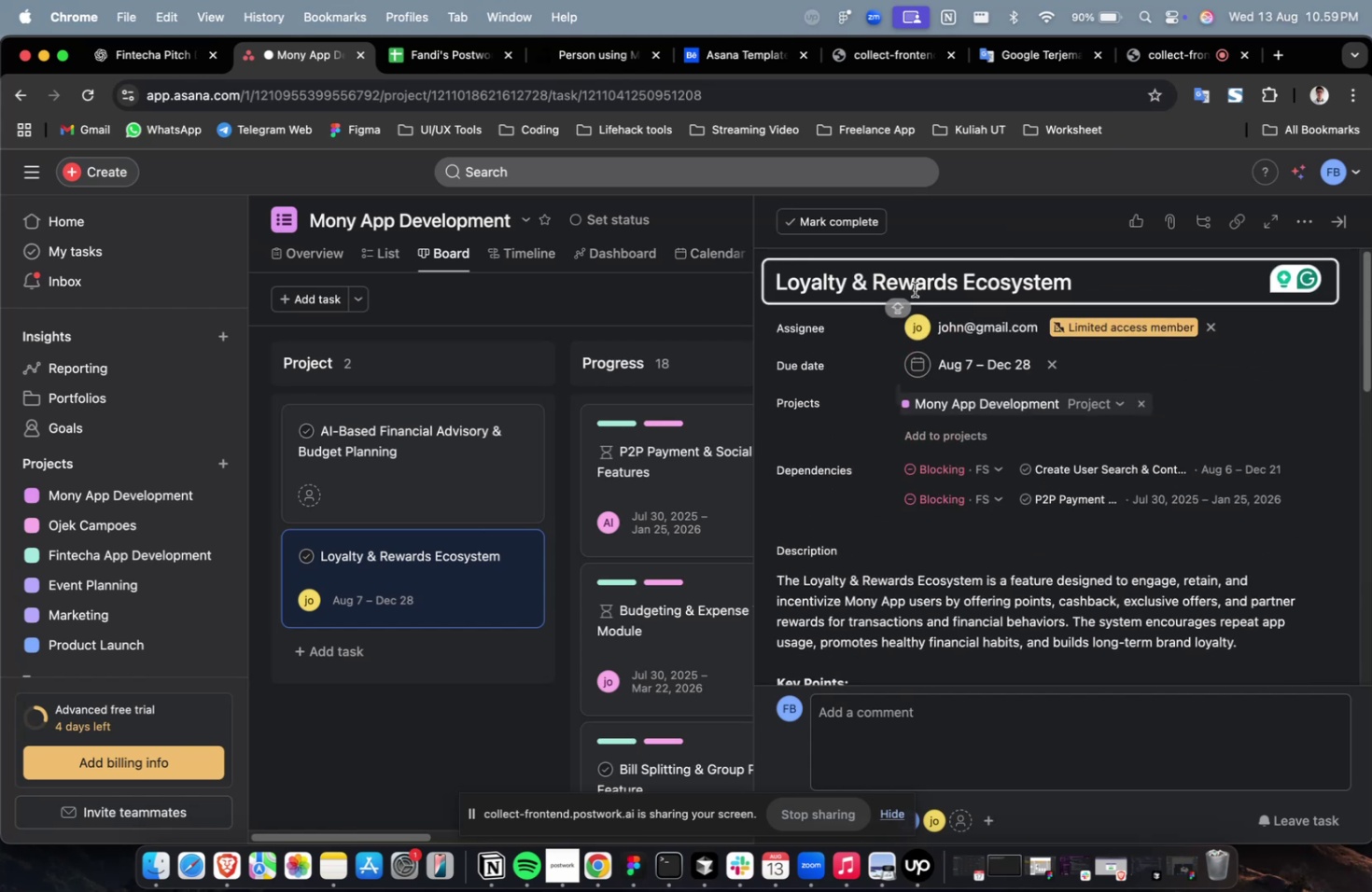 
key(Meta+X)
 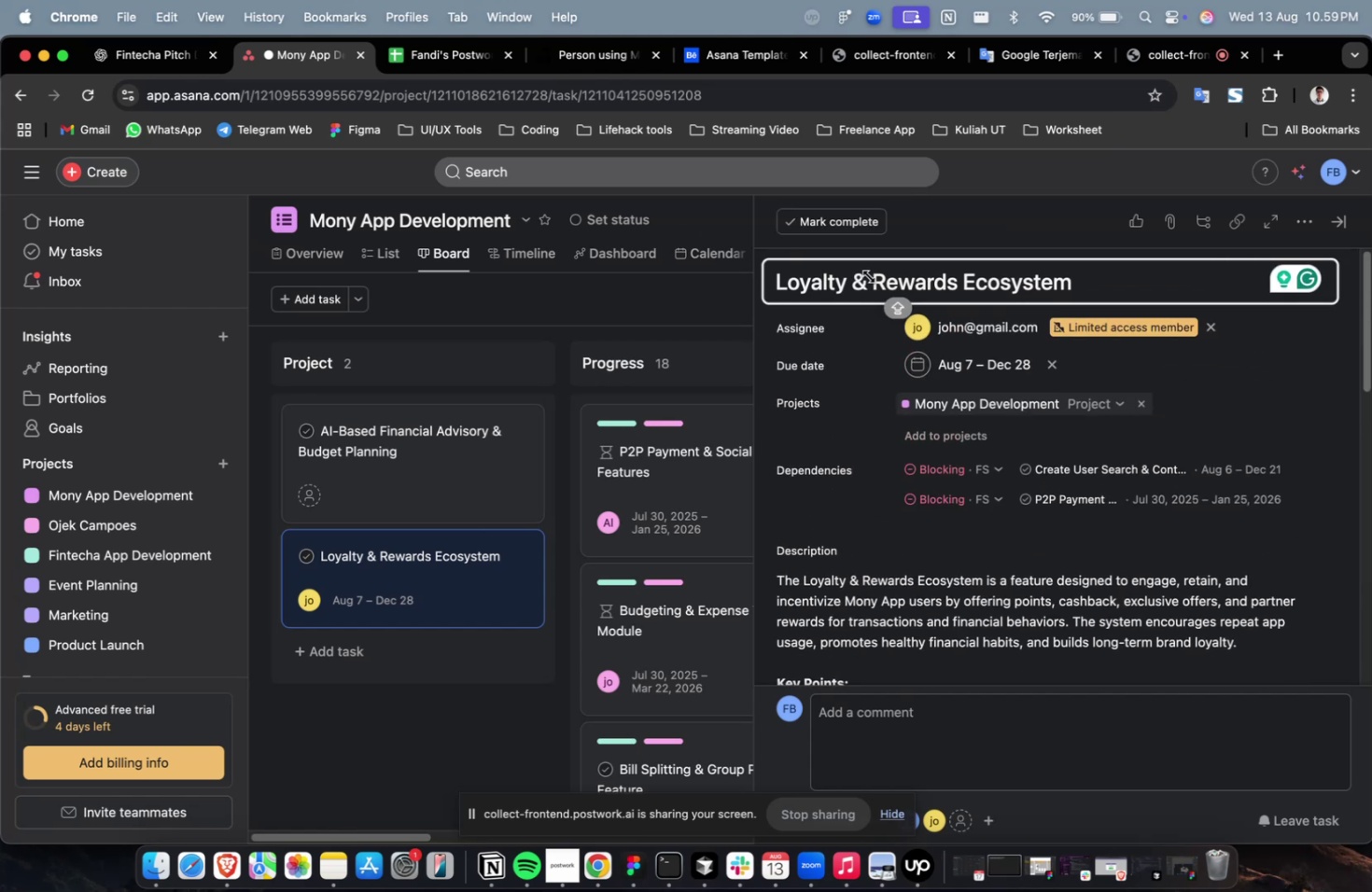 
key(Meta+A)
 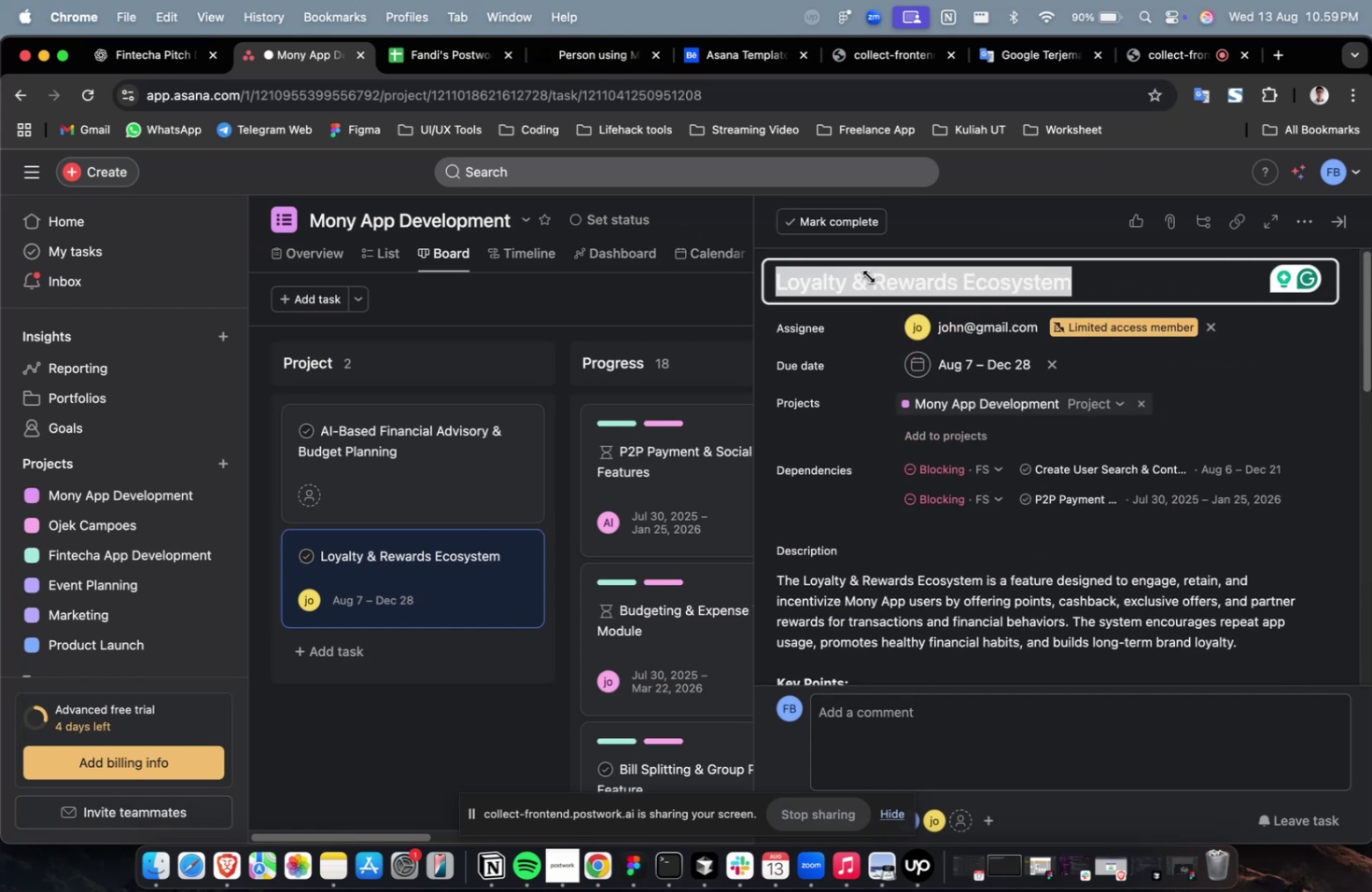 
key(Meta+C)
 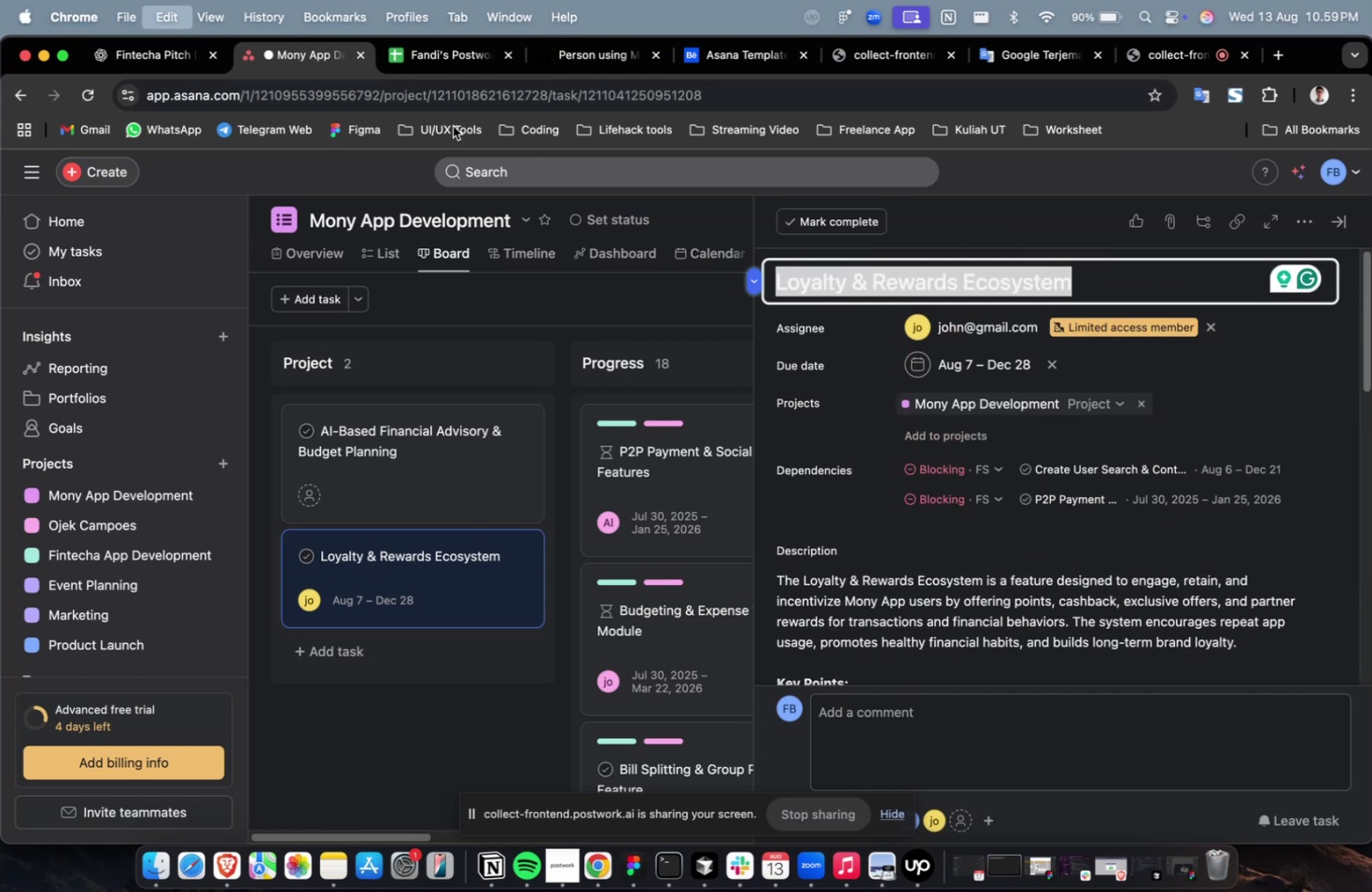 
key(Meta+C)
 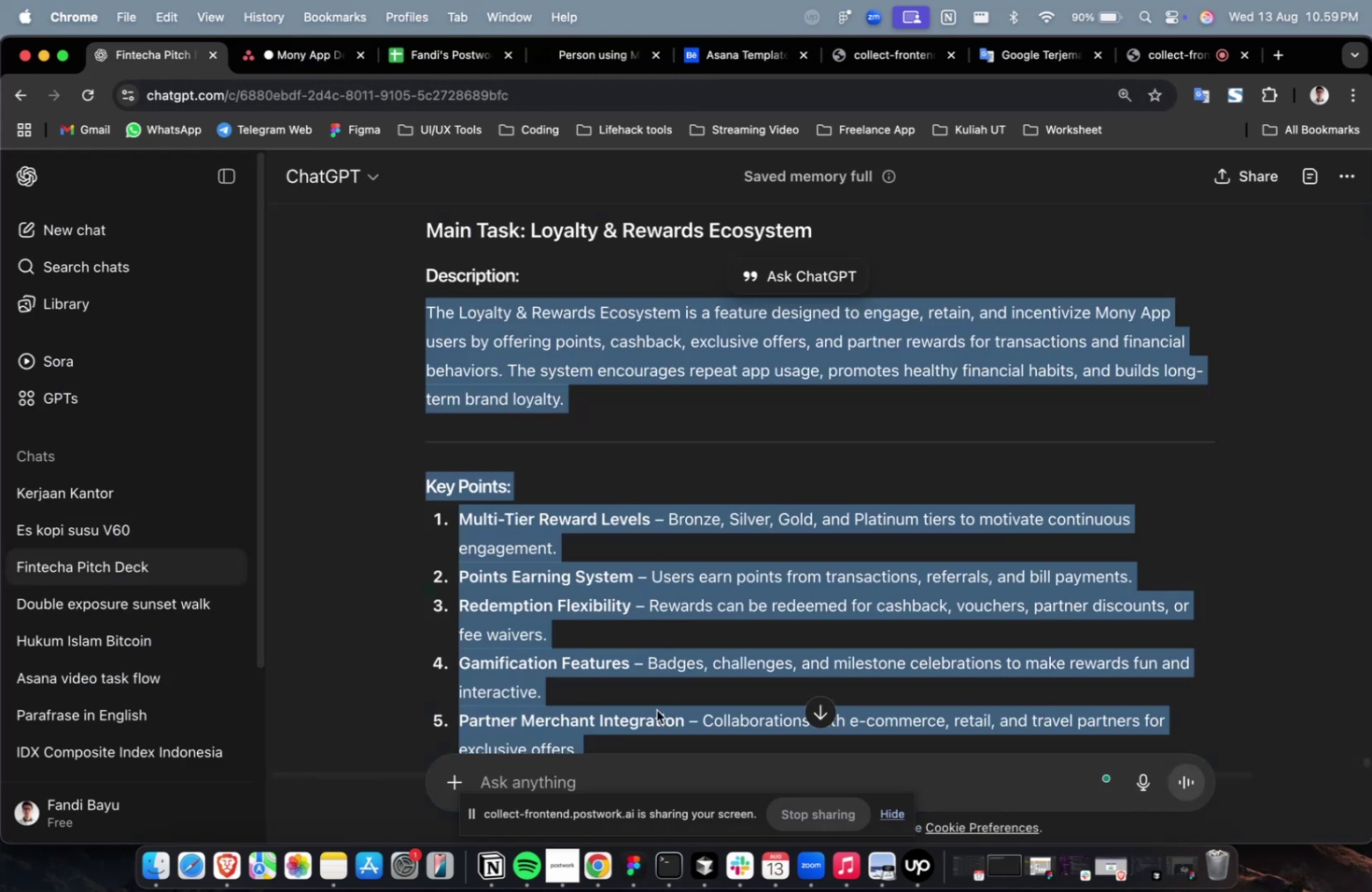 
left_click([656, 760])
 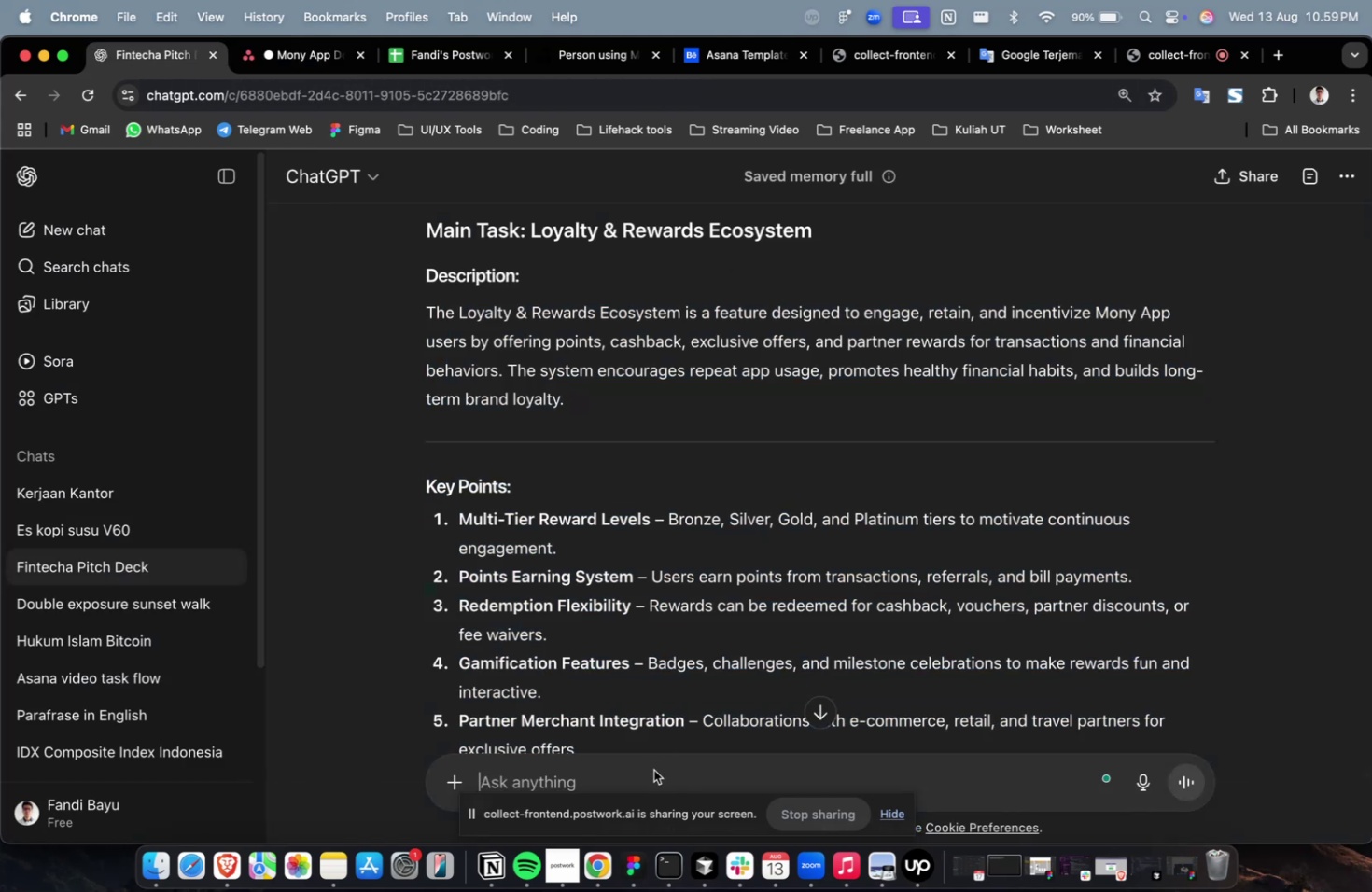 
type(PLEASE CREATE 10 SUBTASK FOR THIS MAIN TASK W)
key(Backspace)
key(Backspace)
key(Backspace)
key(Backspace)
key(Backspace)
key(Backspace)
key(Backspace)
key(Backspace)
key(Backspace)
key(Backspace)
key(Backspace)
key(Backspace)
key(Backspace)
key(Backspace)
key(Backspace)
key(Backspace)
 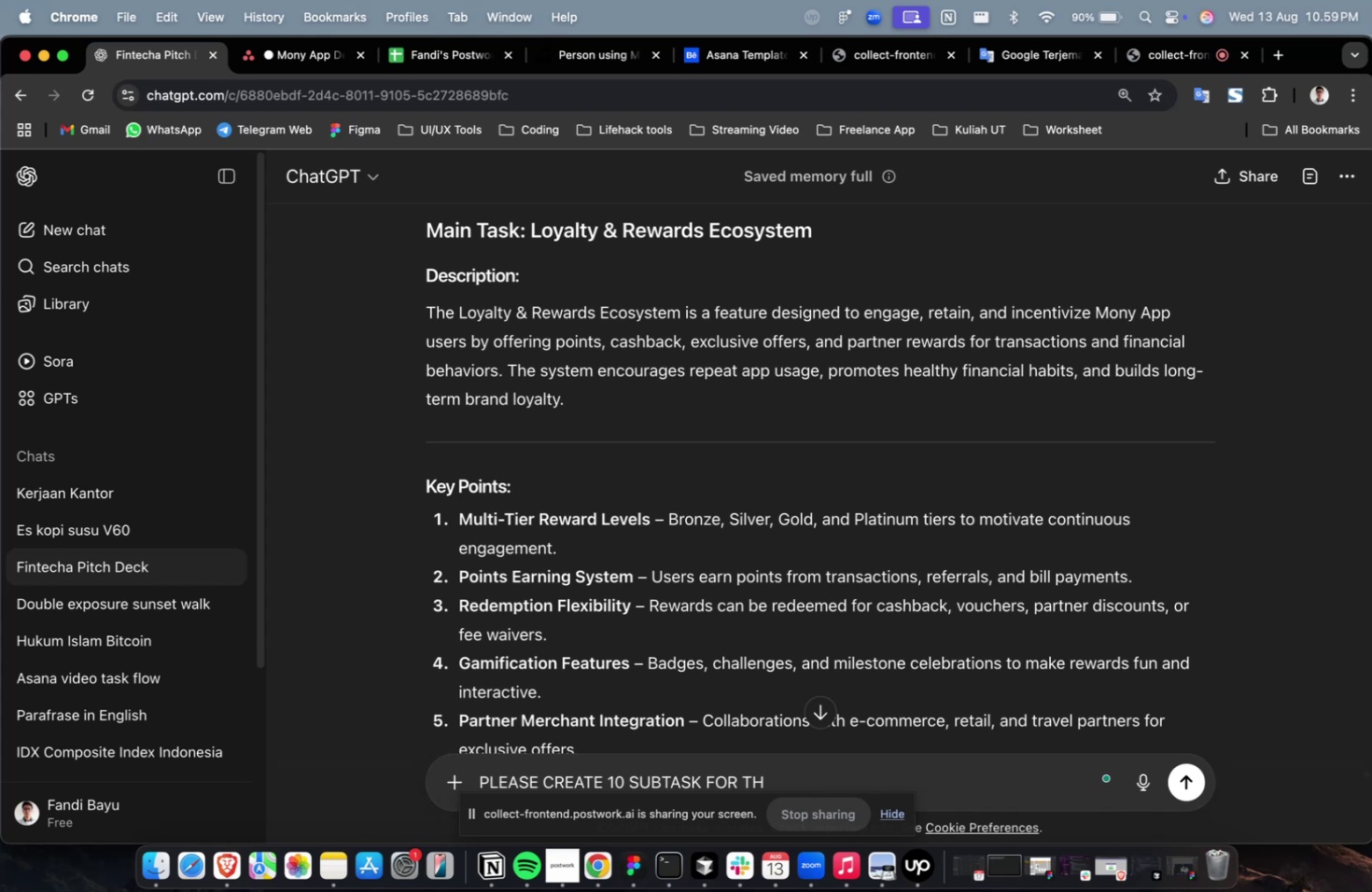 
key(Meta+V)
 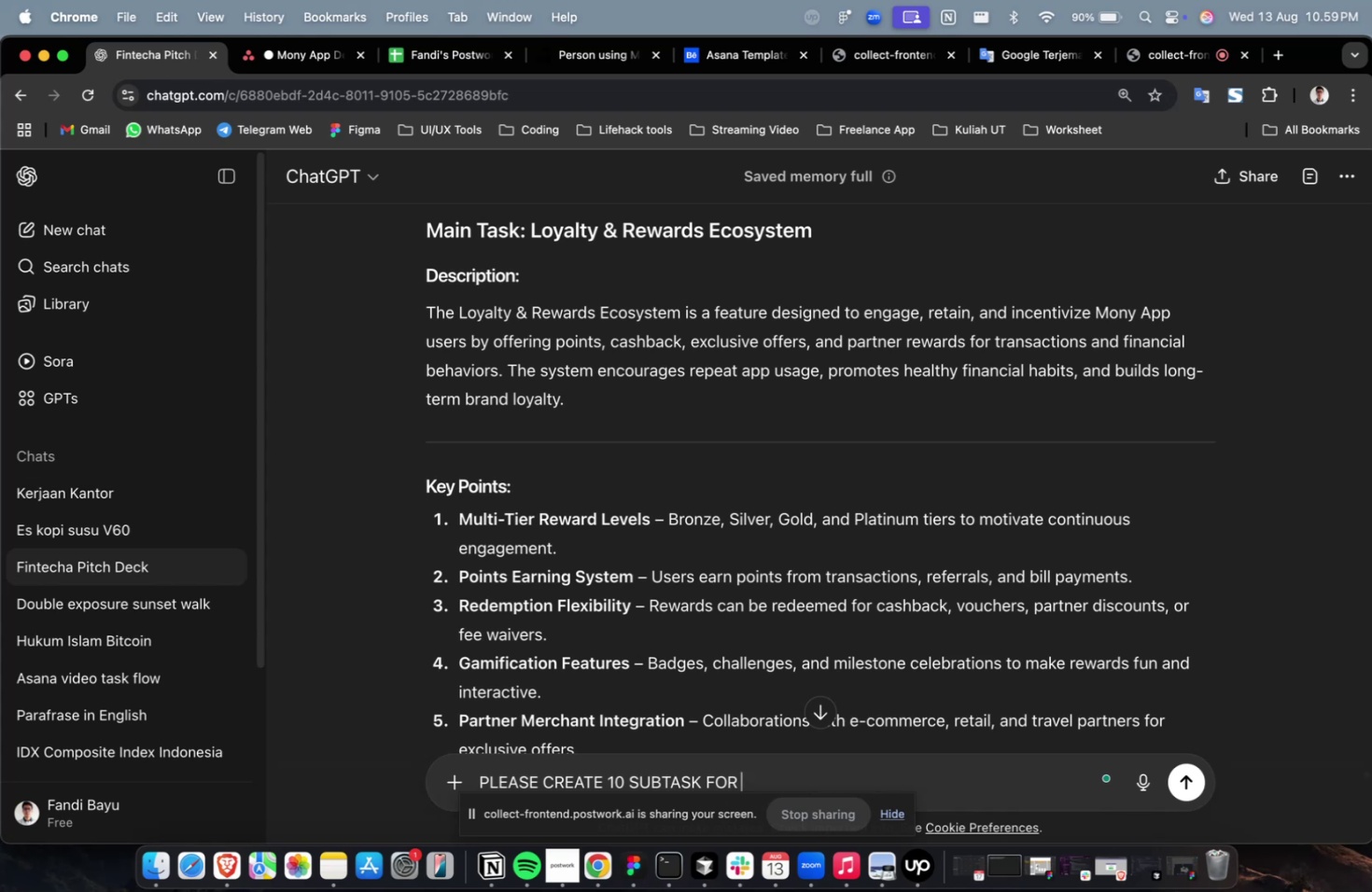 
type( WITH DESCRIPTION, POINTS AND GOALS)
 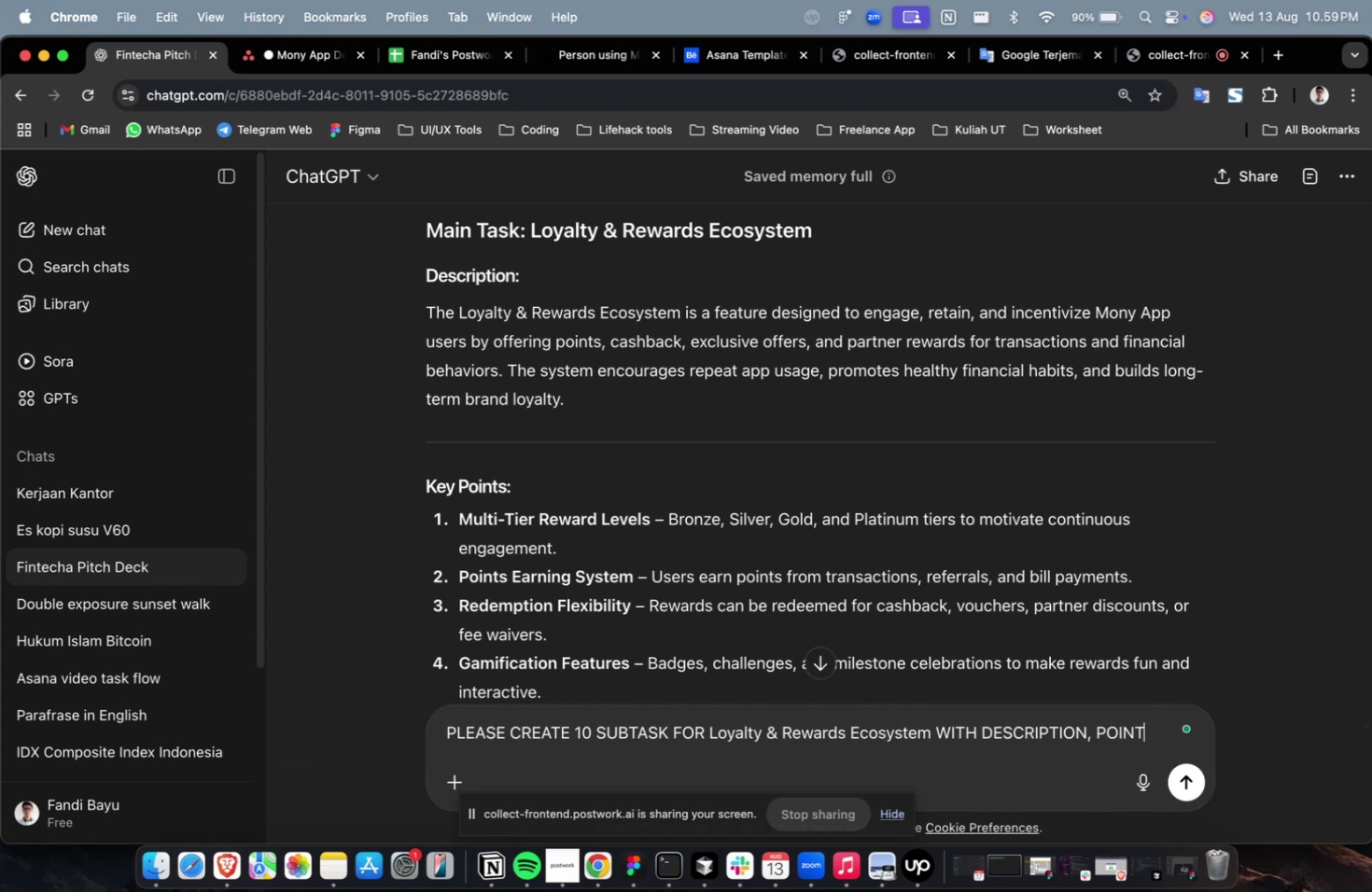 
key(Enter)
 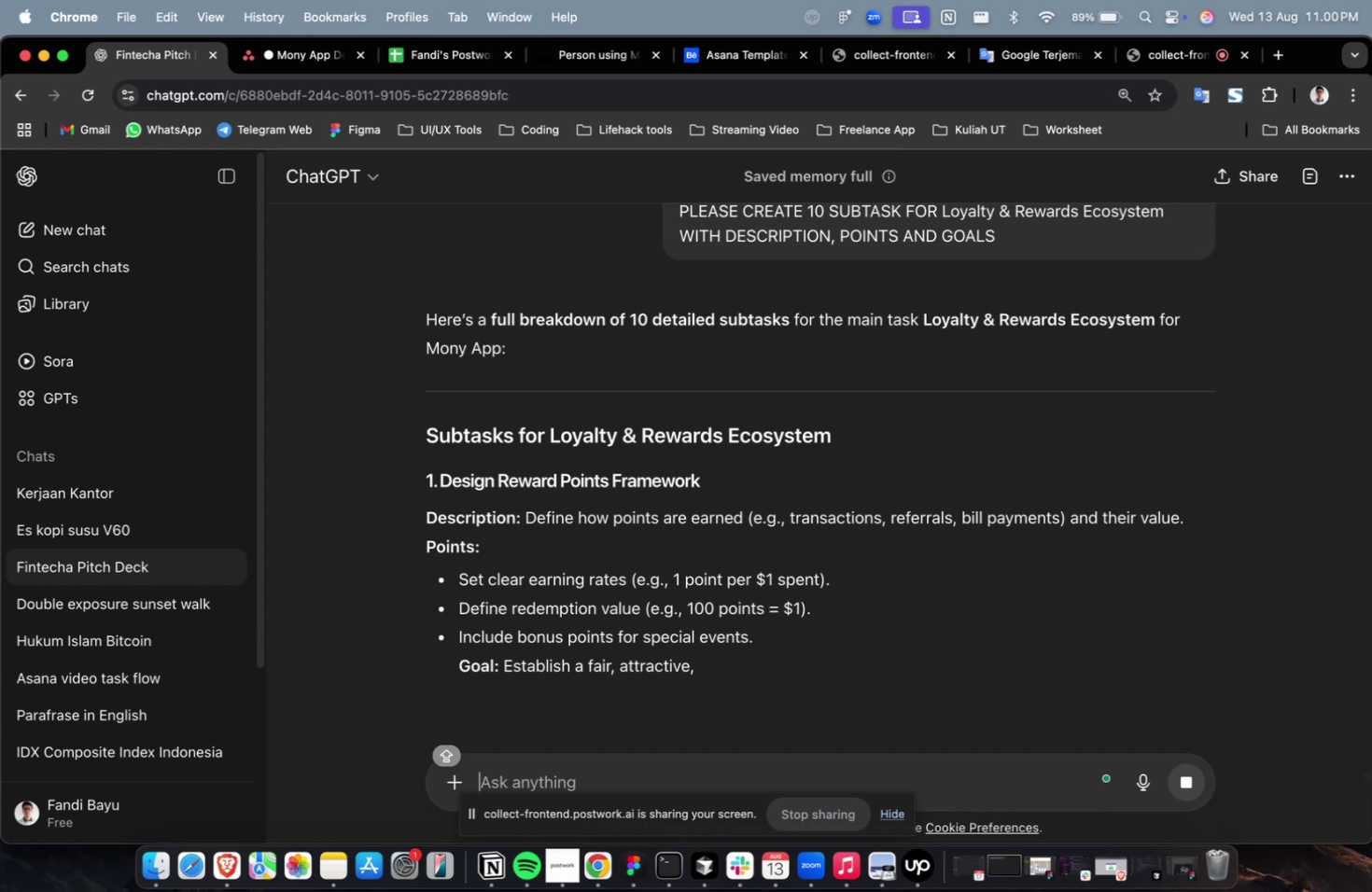 
wait(47.83)
 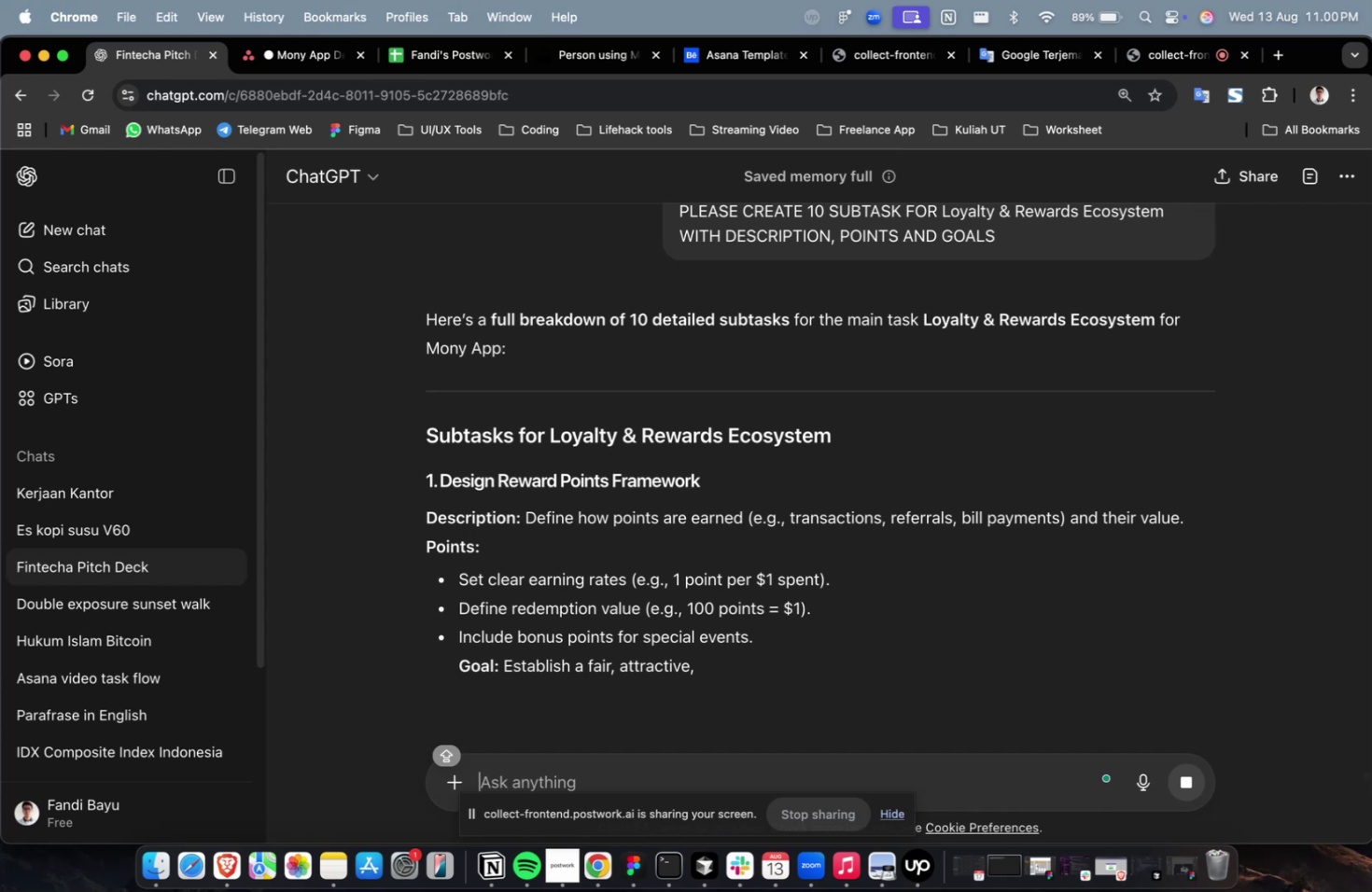 
scroll: coordinate [654, 767], scroll_direction: up, amount: 7.0
 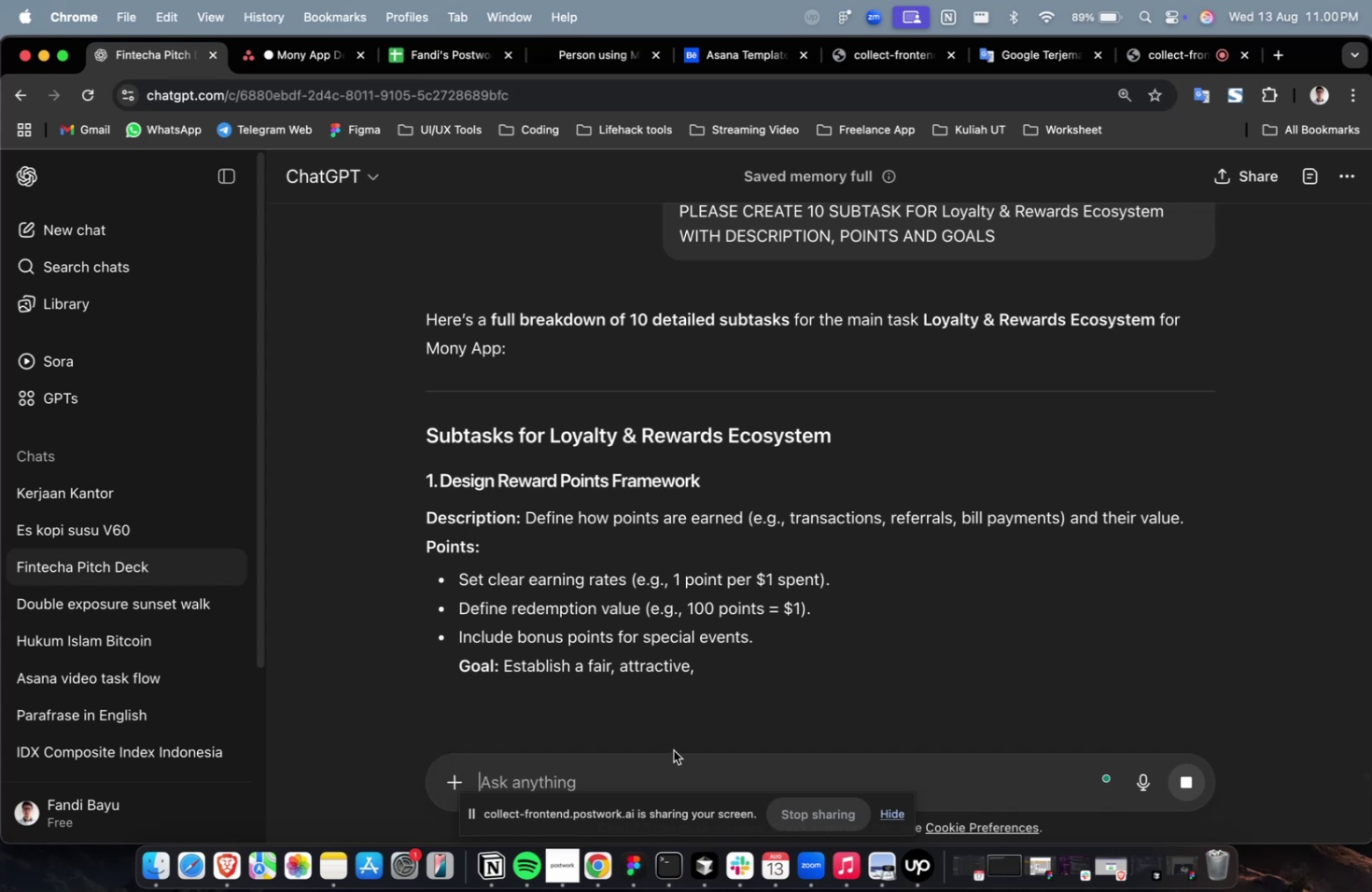 
scroll: coordinate [679, 744], scroll_direction: down, amount: 2.0
 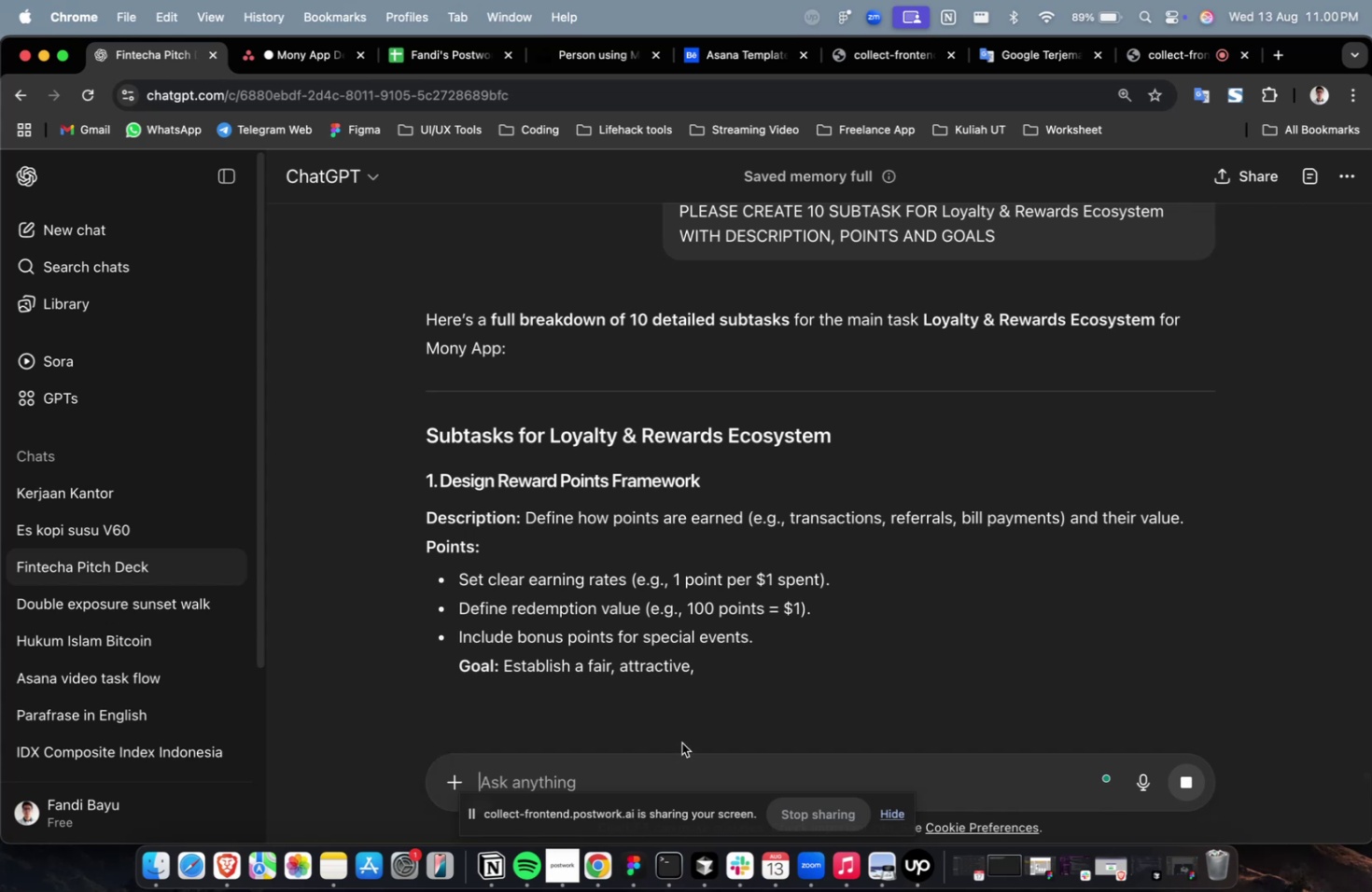 
wait(6.04)
 